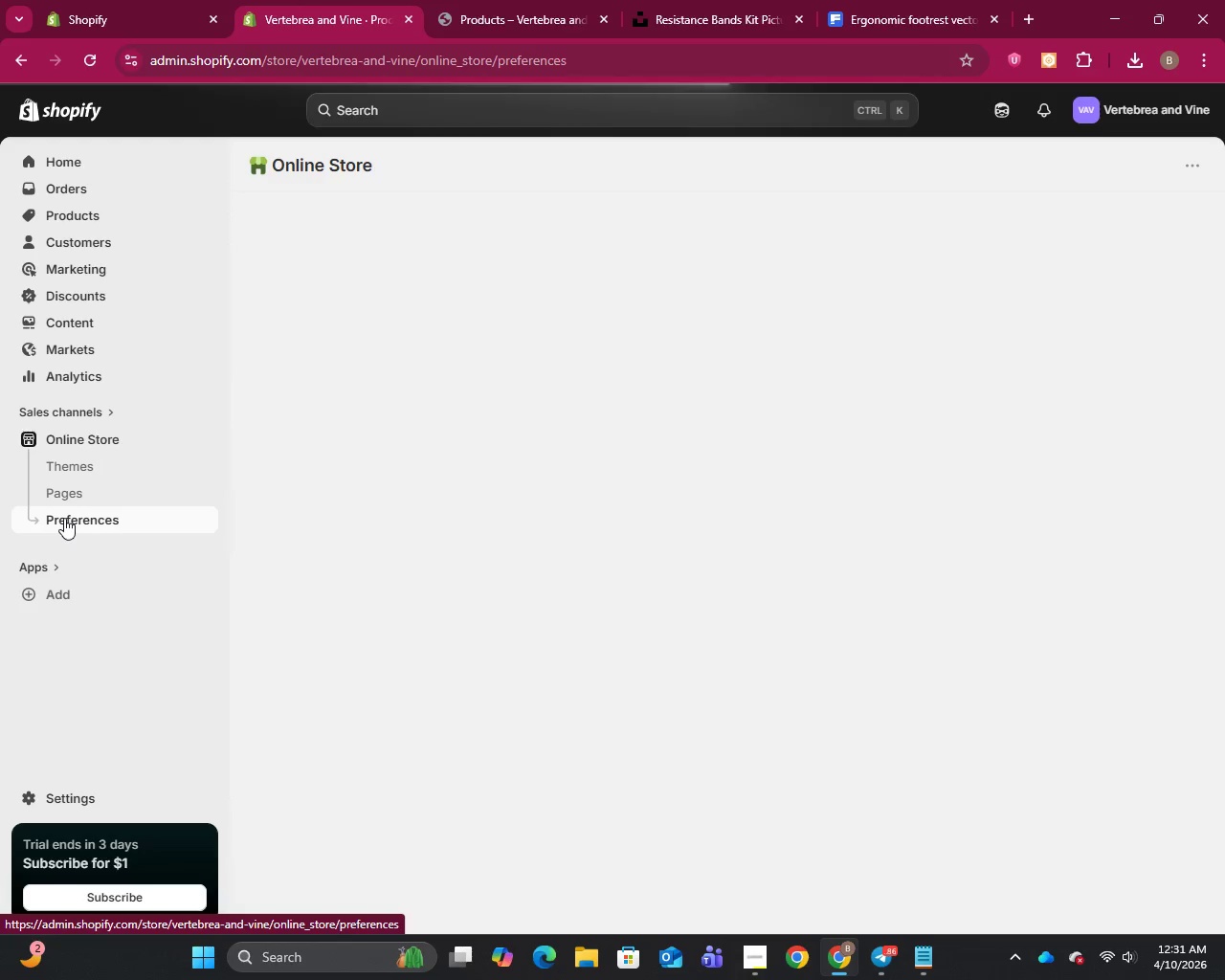 
key(Backspace)
key(Backspace)
key(Backspace)
key(Backspace)
type(1234)
 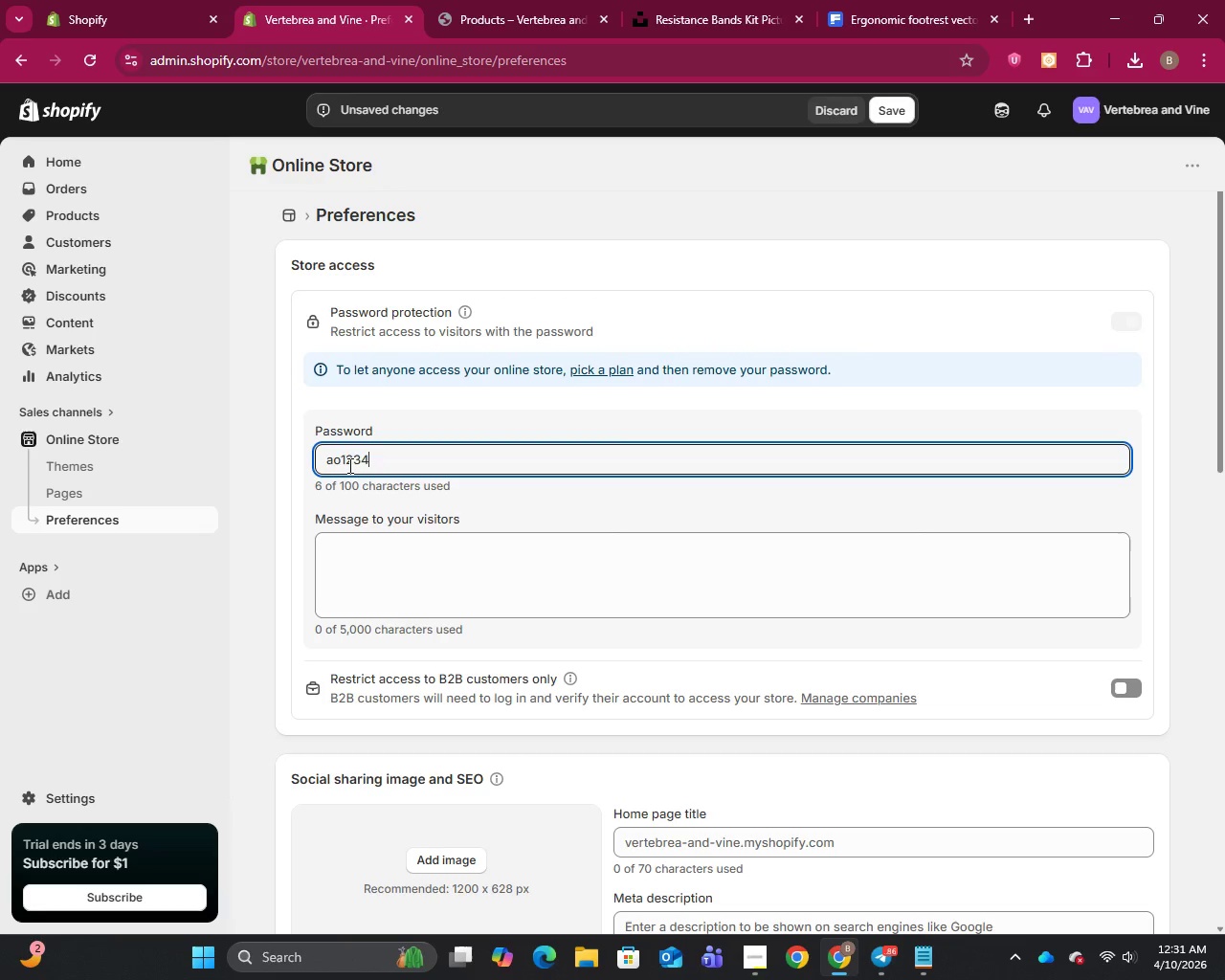 
left_click([348, 465])
 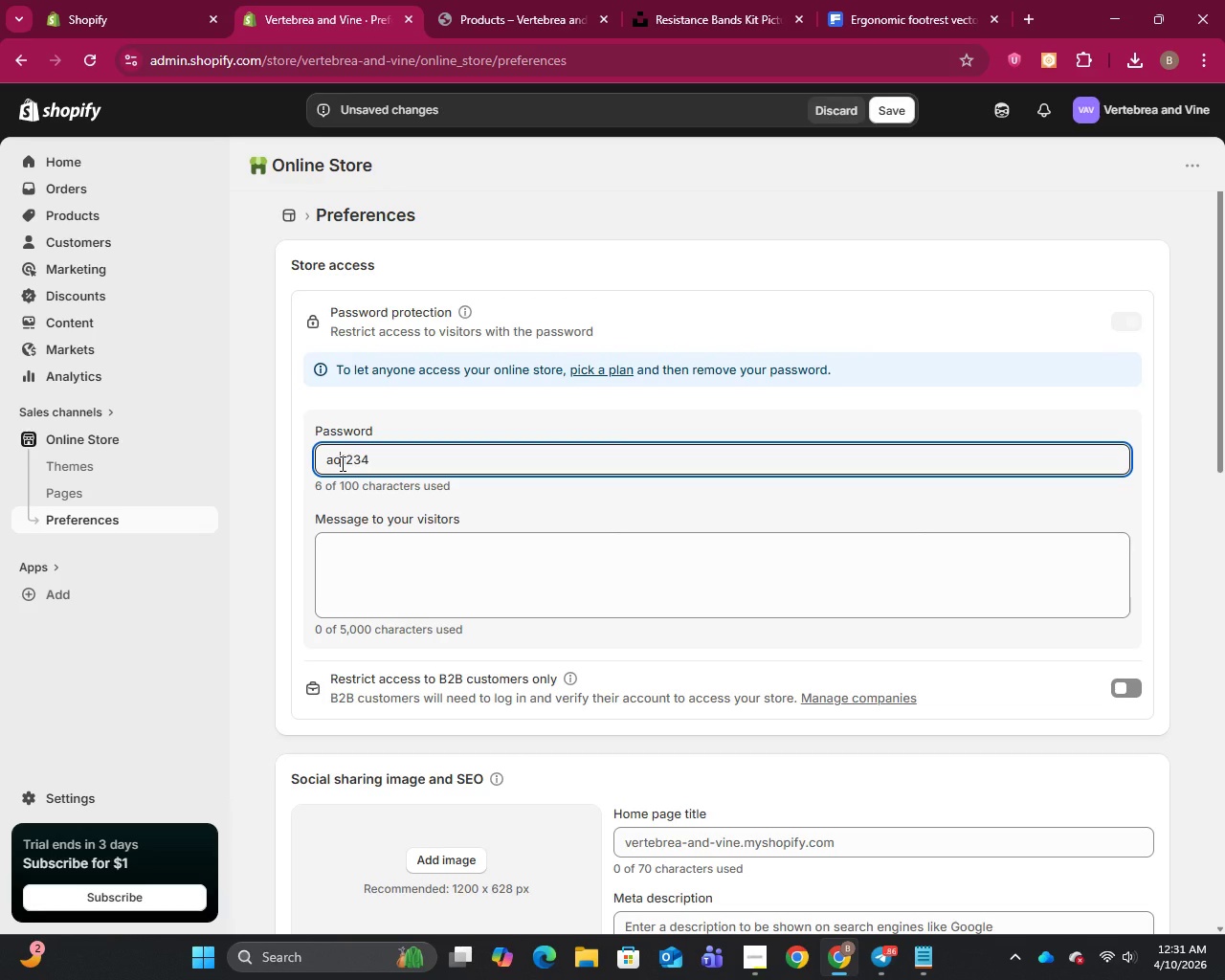 
left_click([341, 463])
 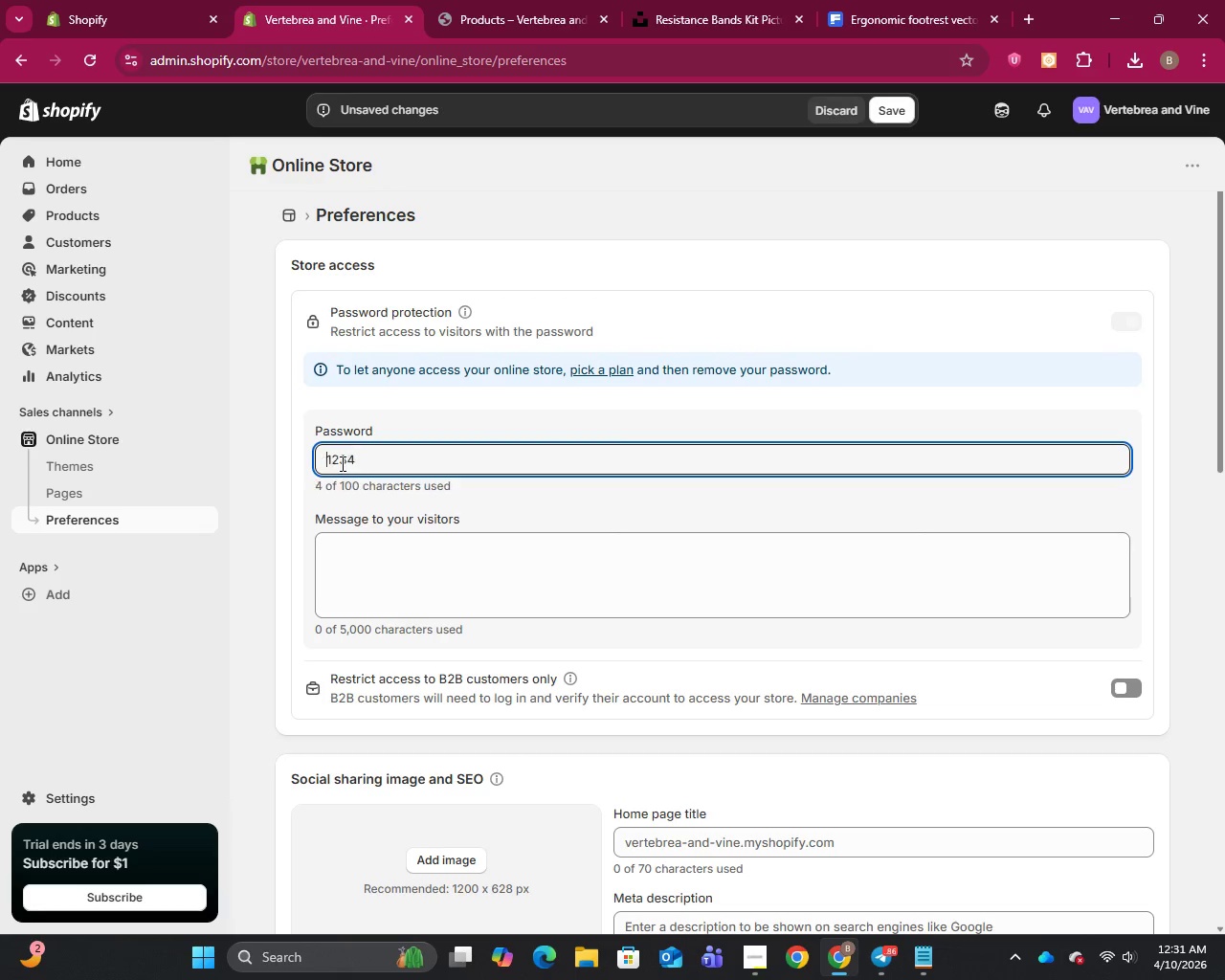 
key(Backspace)
 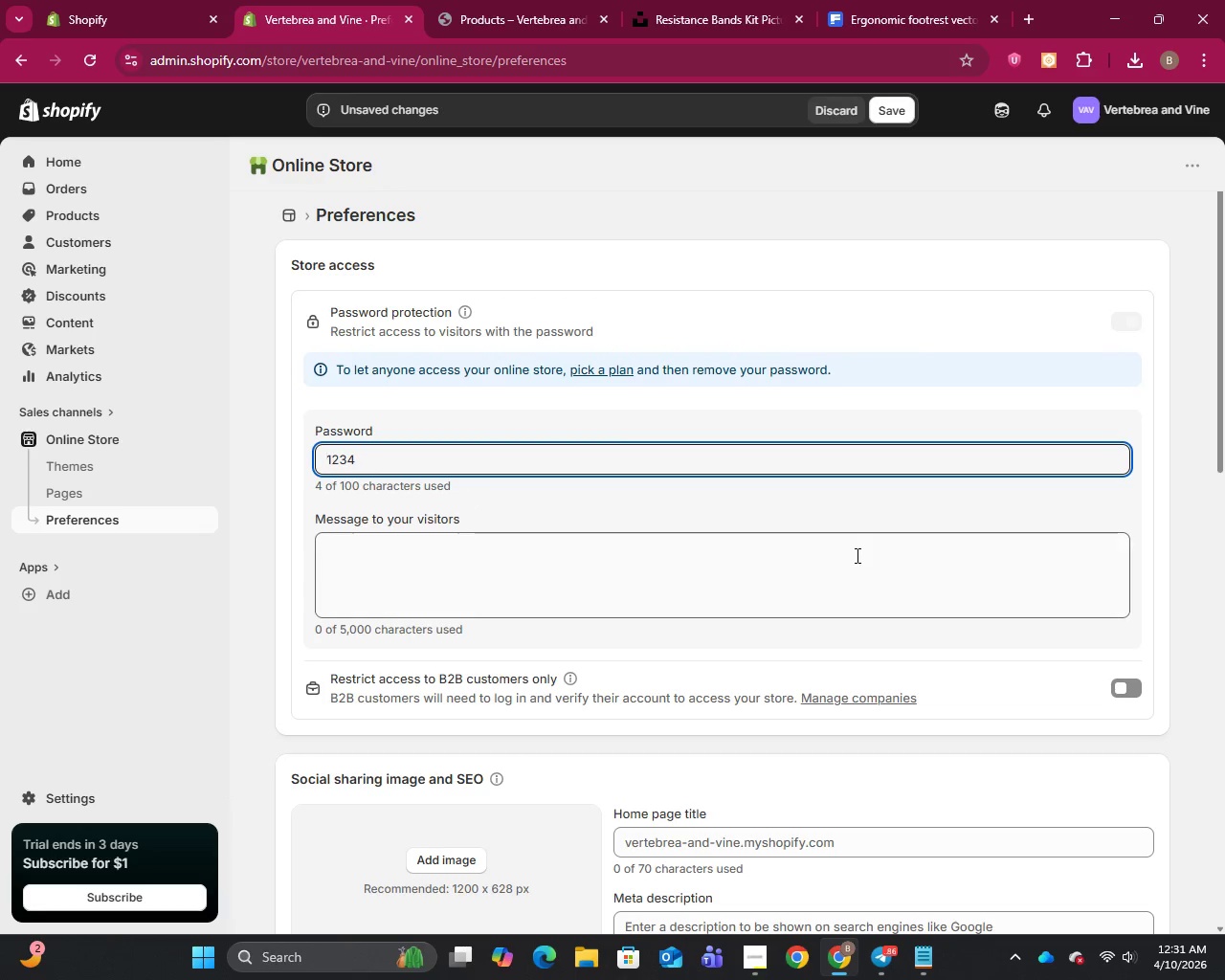 
key(Backspace)
 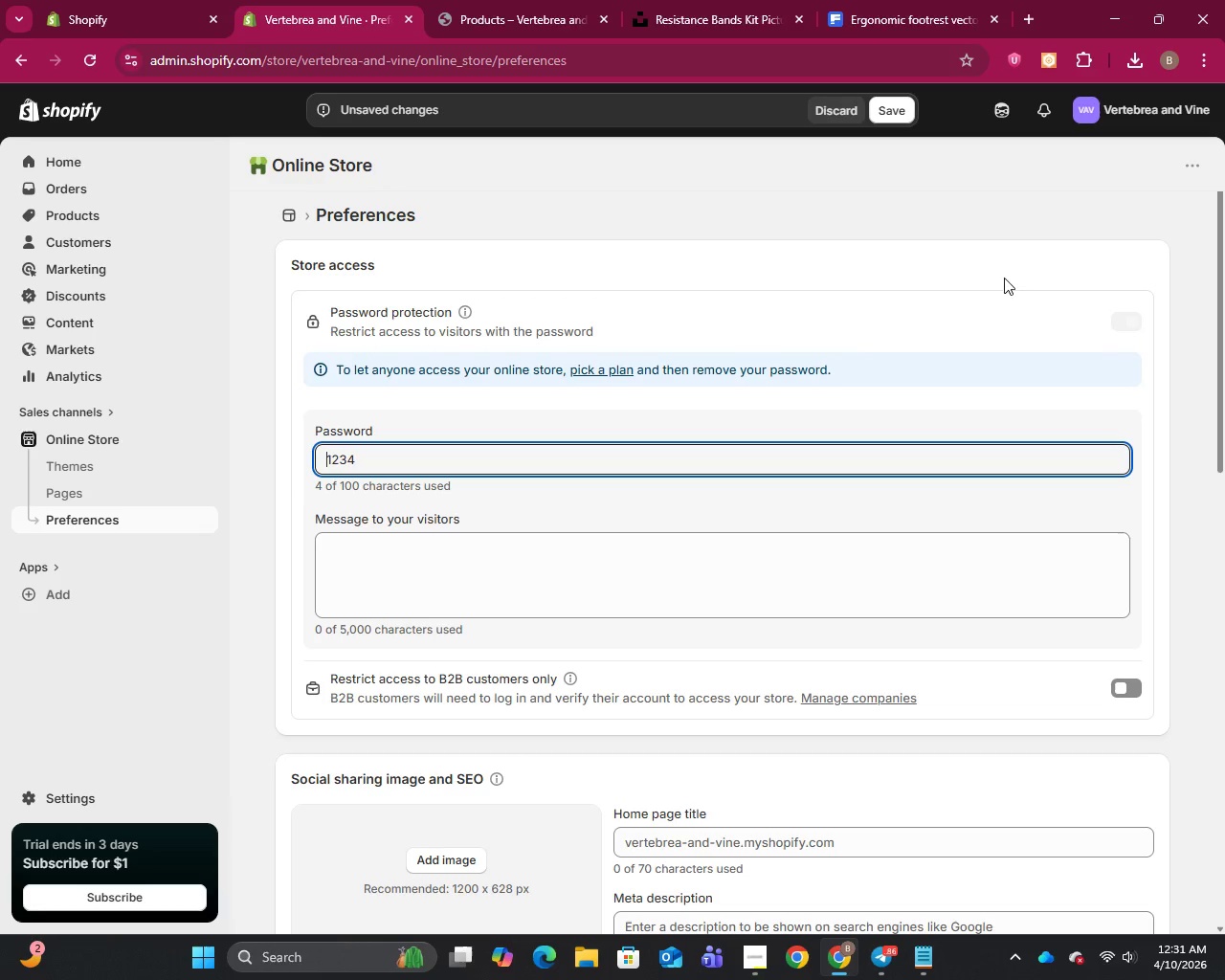 
left_click([894, 110])
 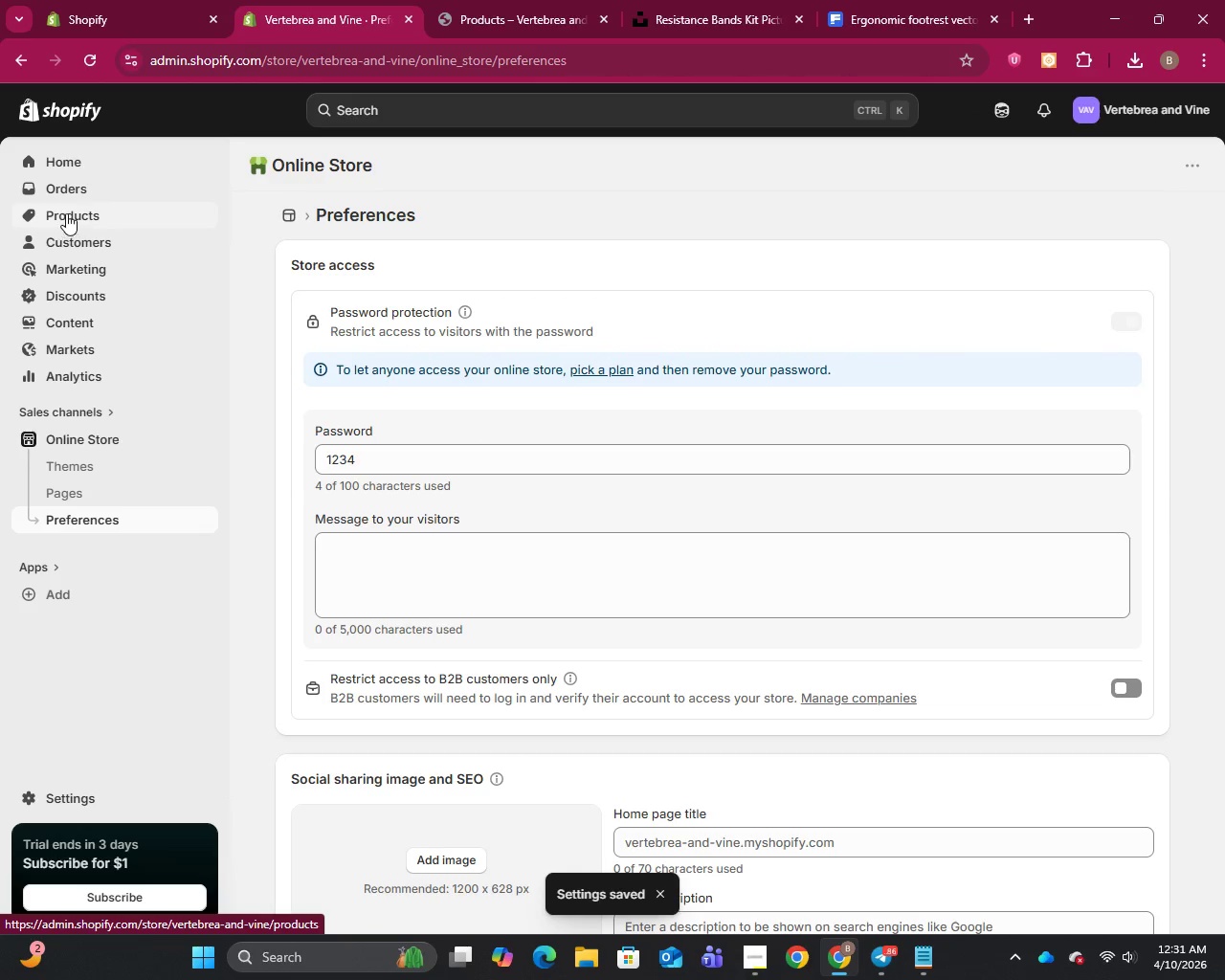 
left_click([66, 213])
 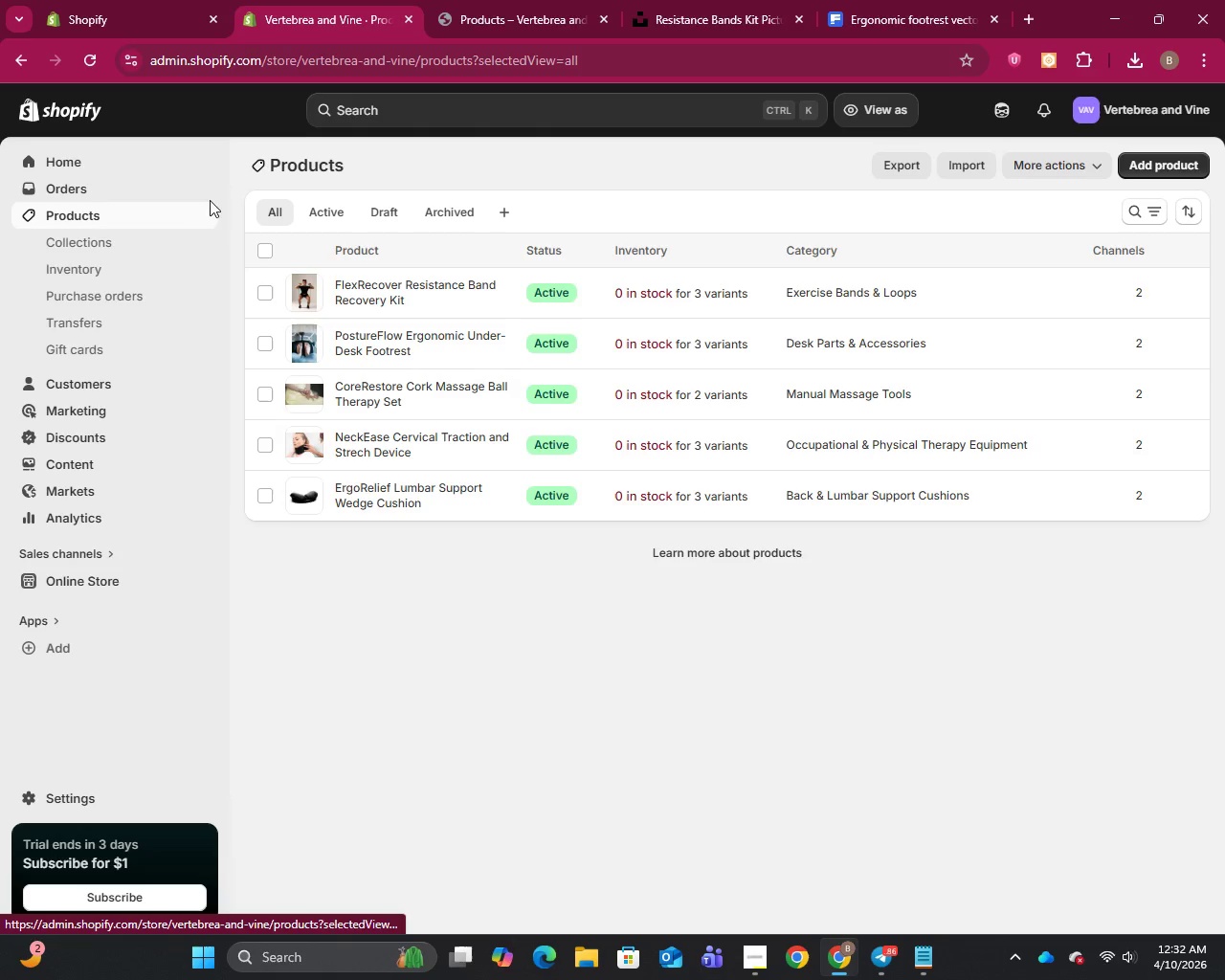 
wait(48.08)
 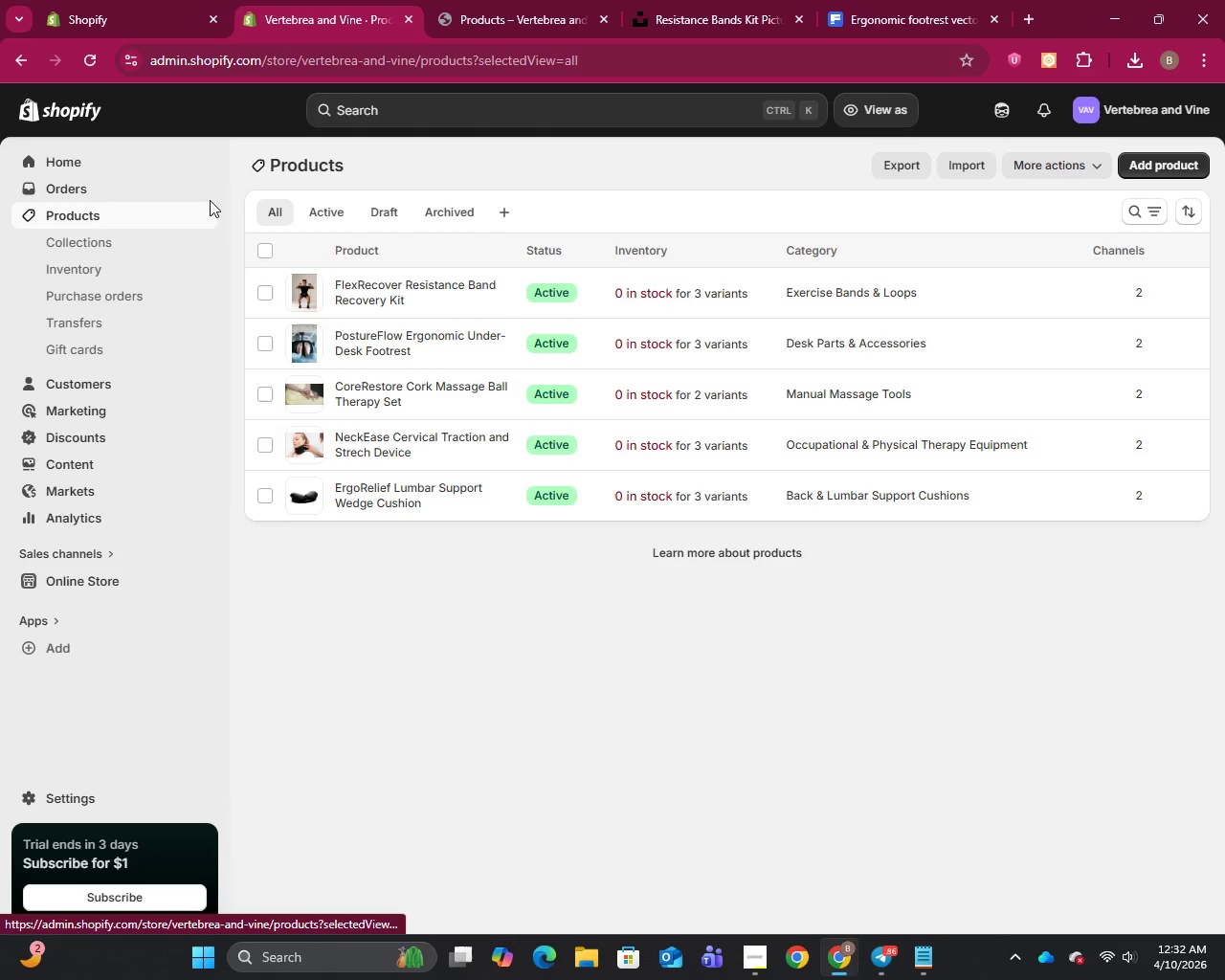 
left_click([1143, 159])
 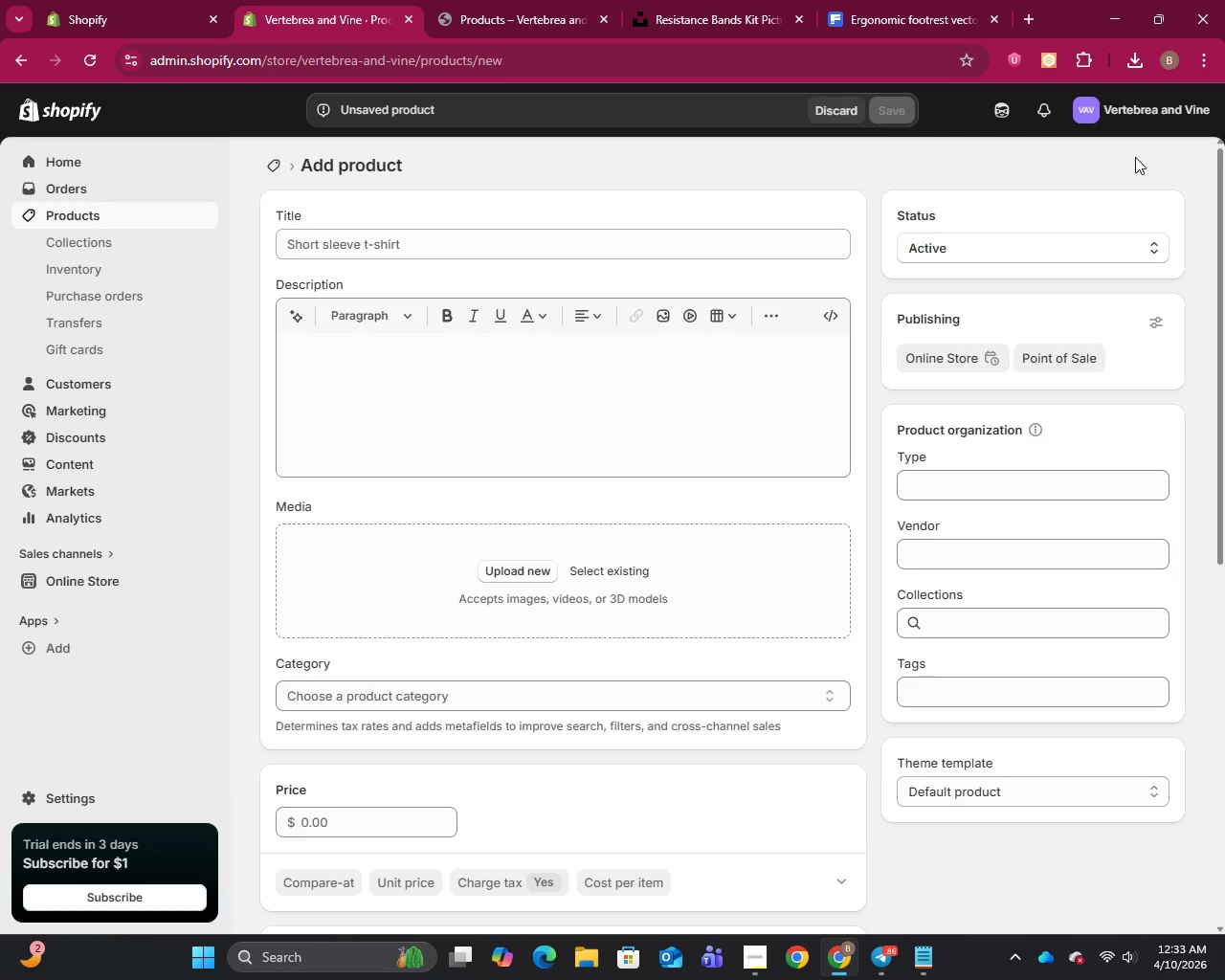 
wait(33.25)
 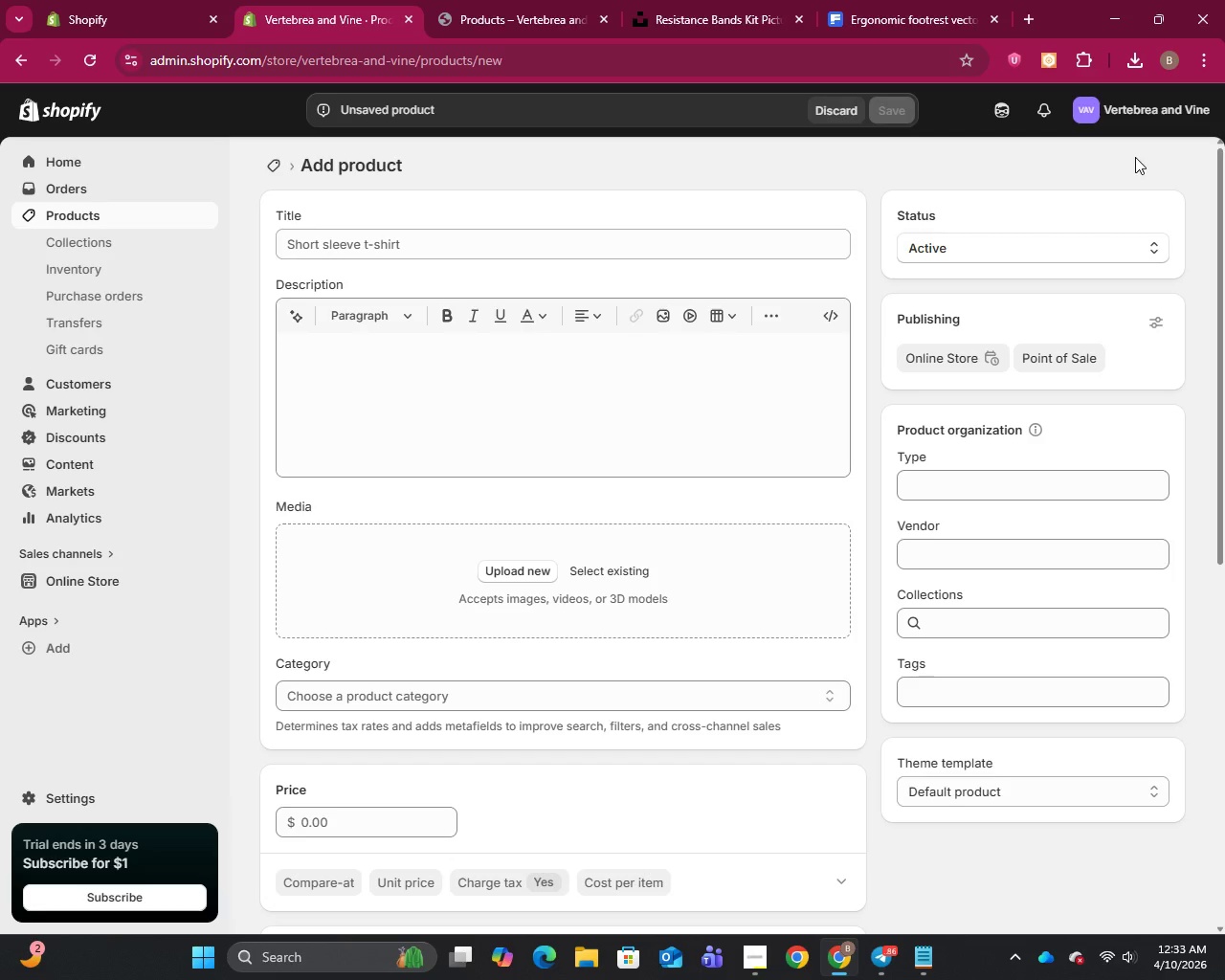 
type(Posture )
 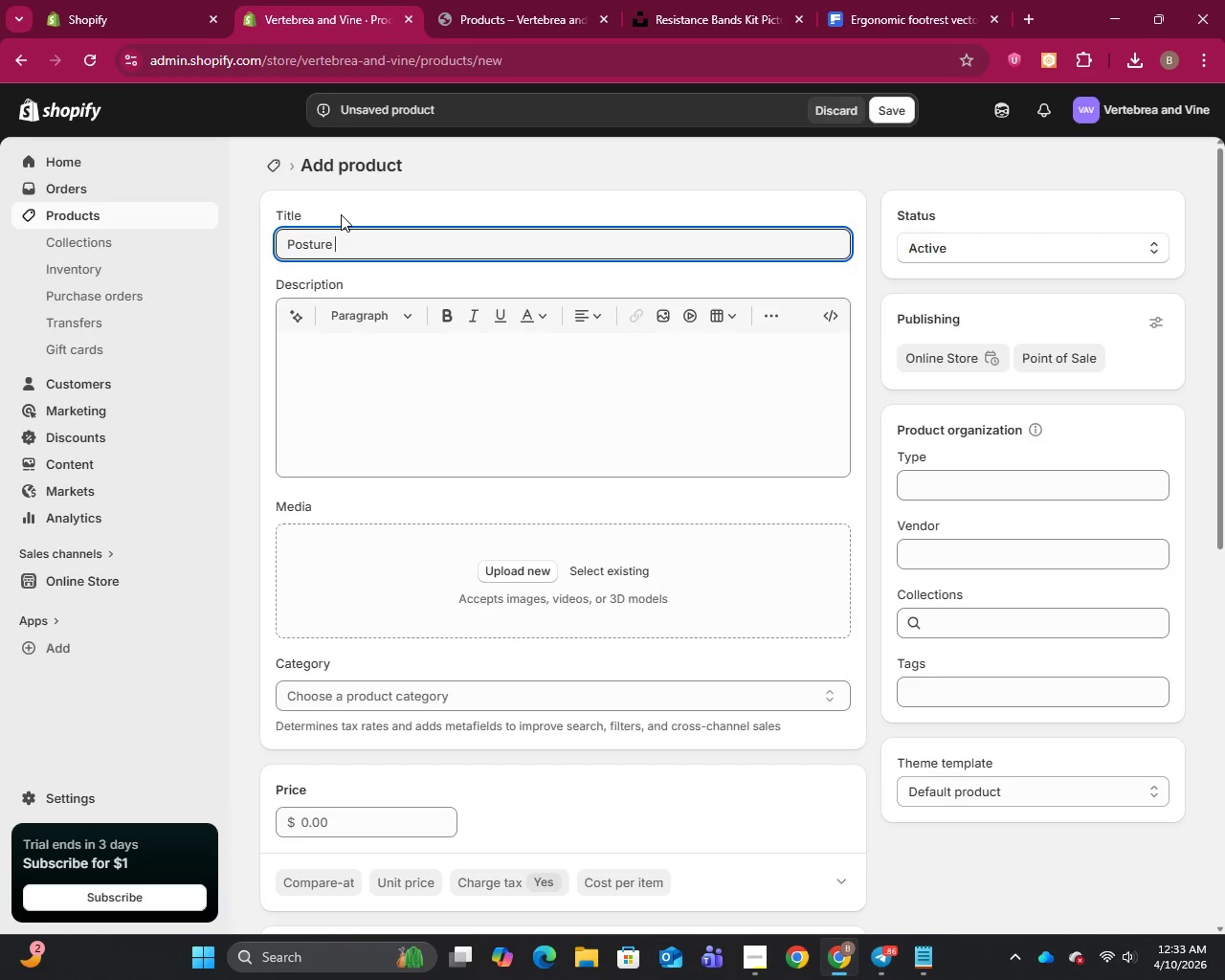 
wait(17.12)
 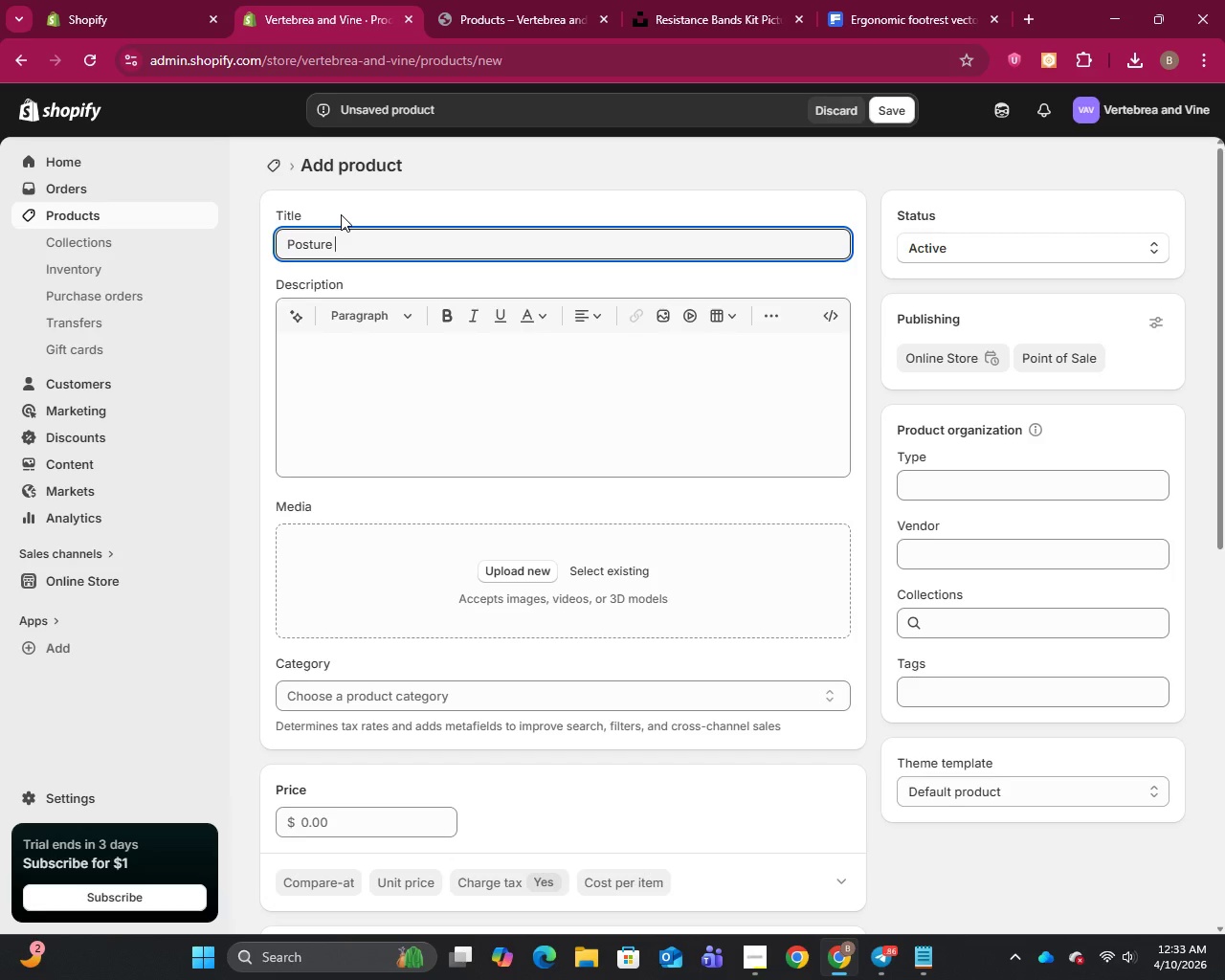 
hold_key(key=C, duration=0.34)
 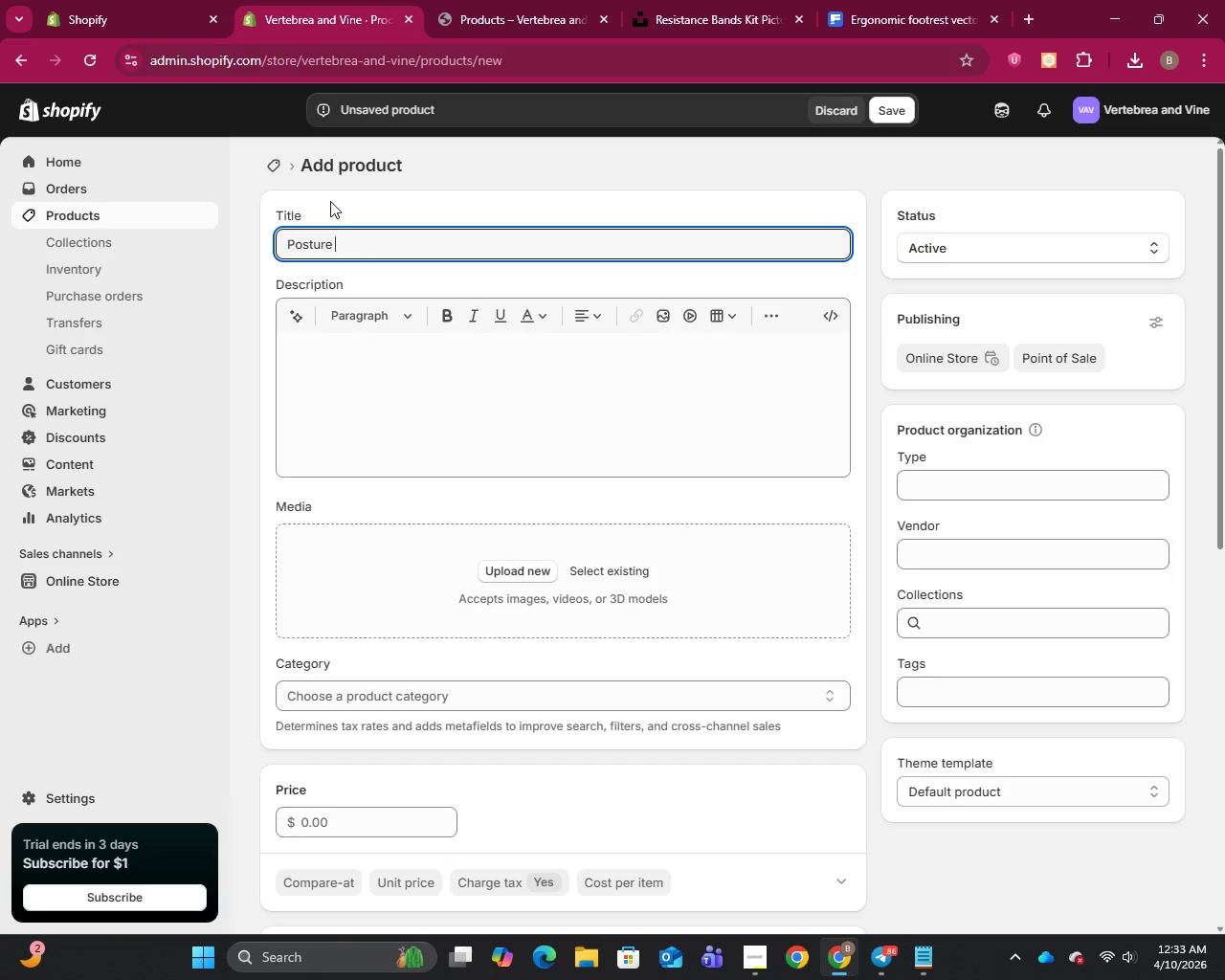 
hold_key(key=Space, duration=0.33)
 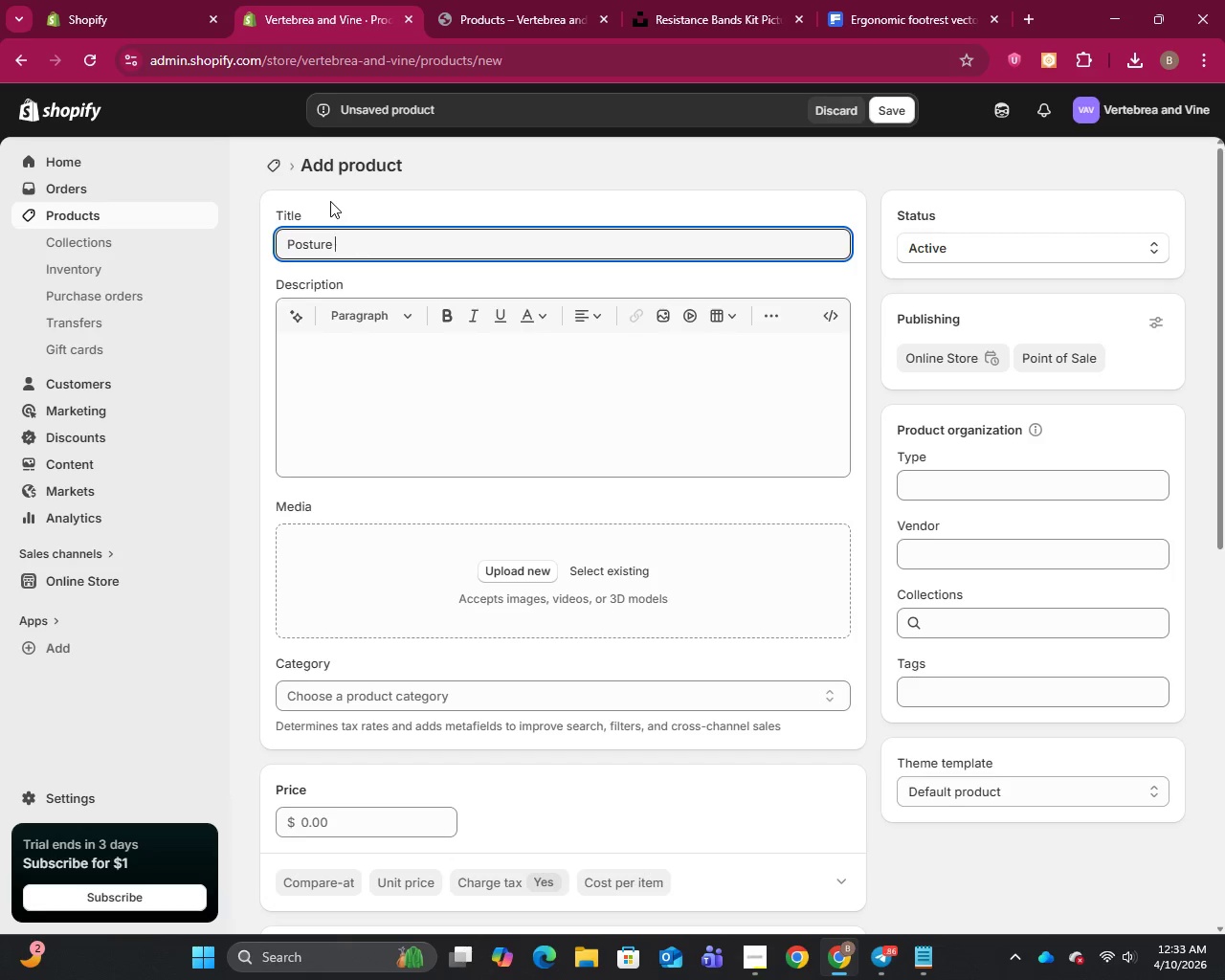 
hold_key(key=S, duration=0.31)
 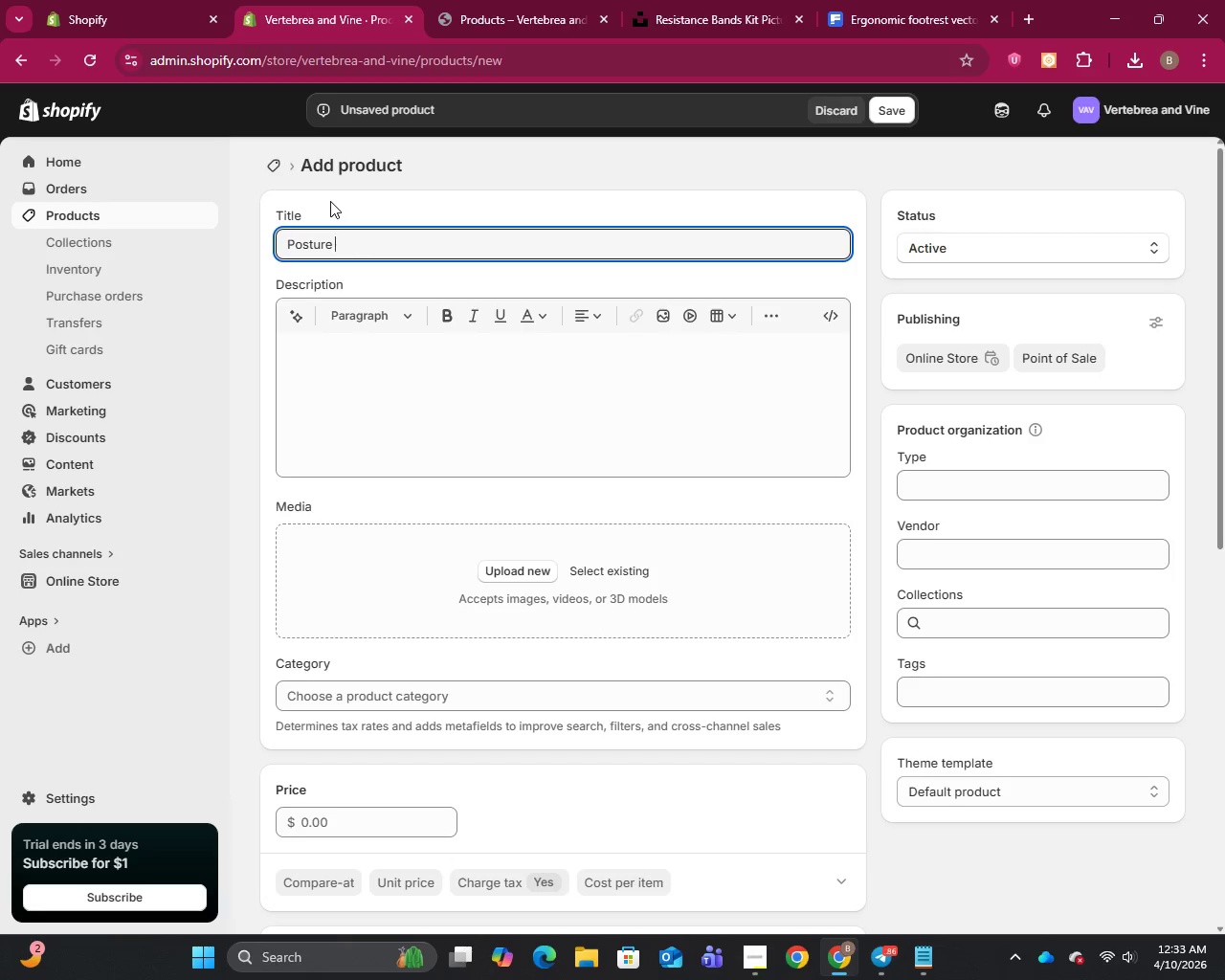 
key(Alt+AltLeft)
 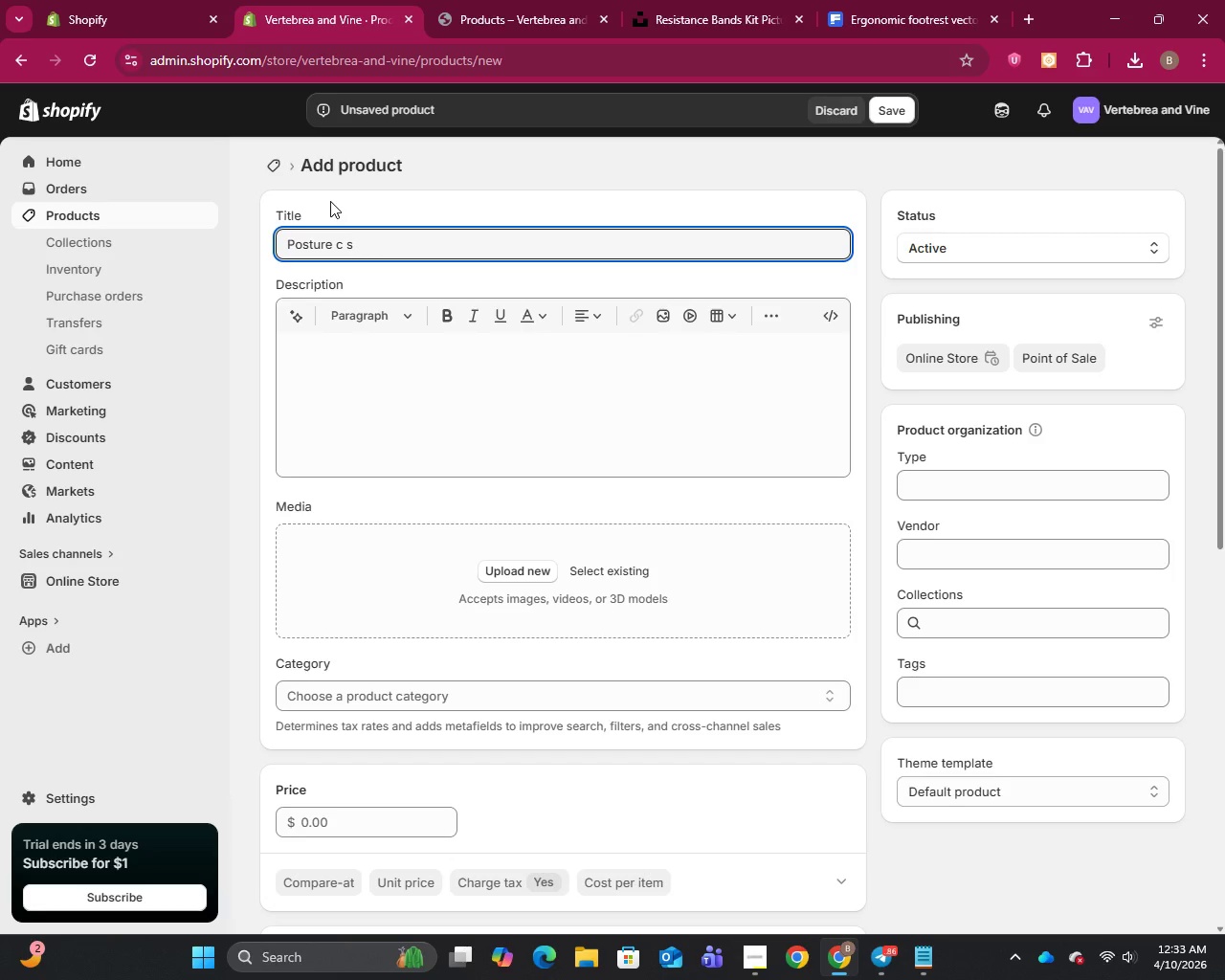 
key(Alt+W)
 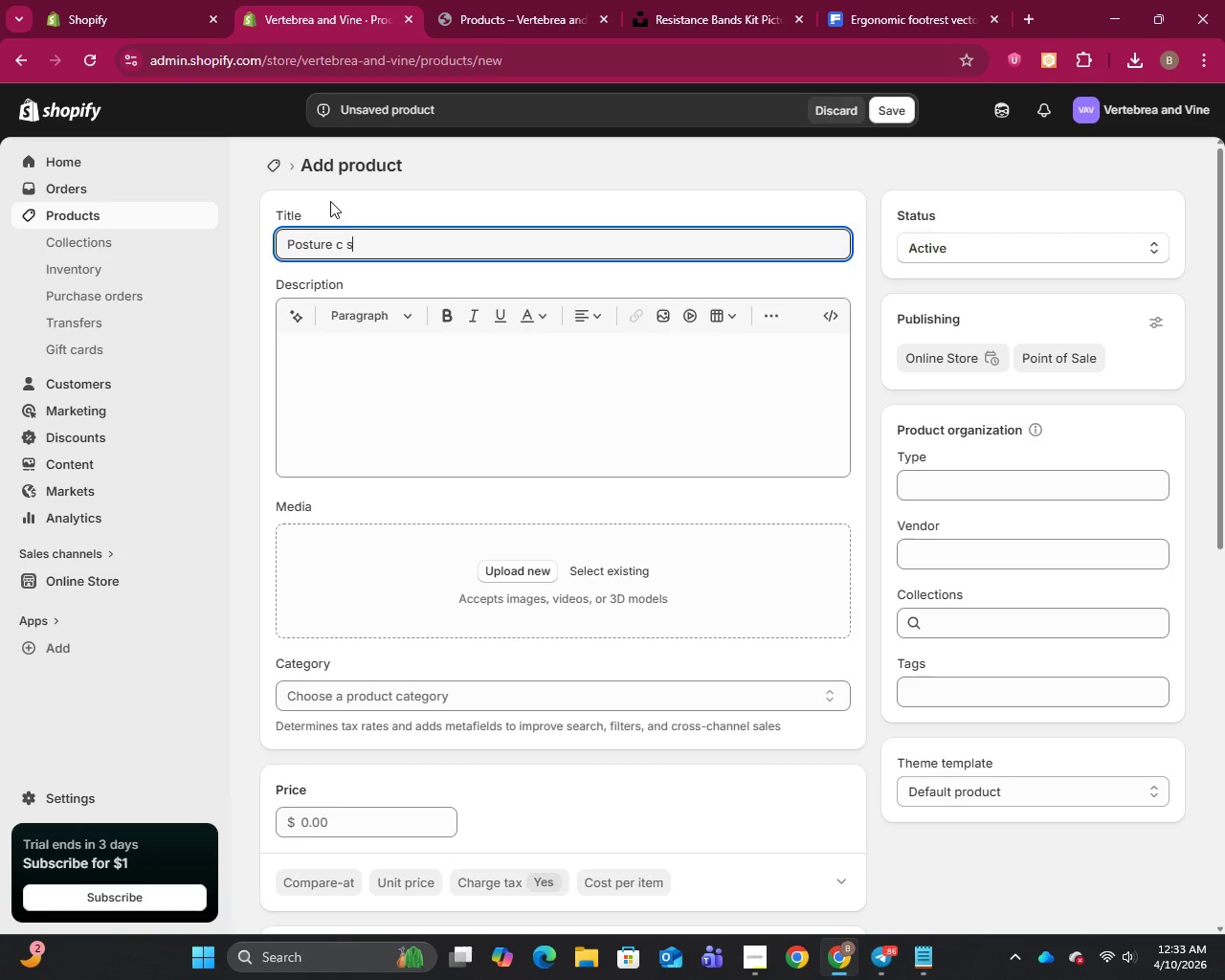 
key(Alt+Meta+MetaLeft)
 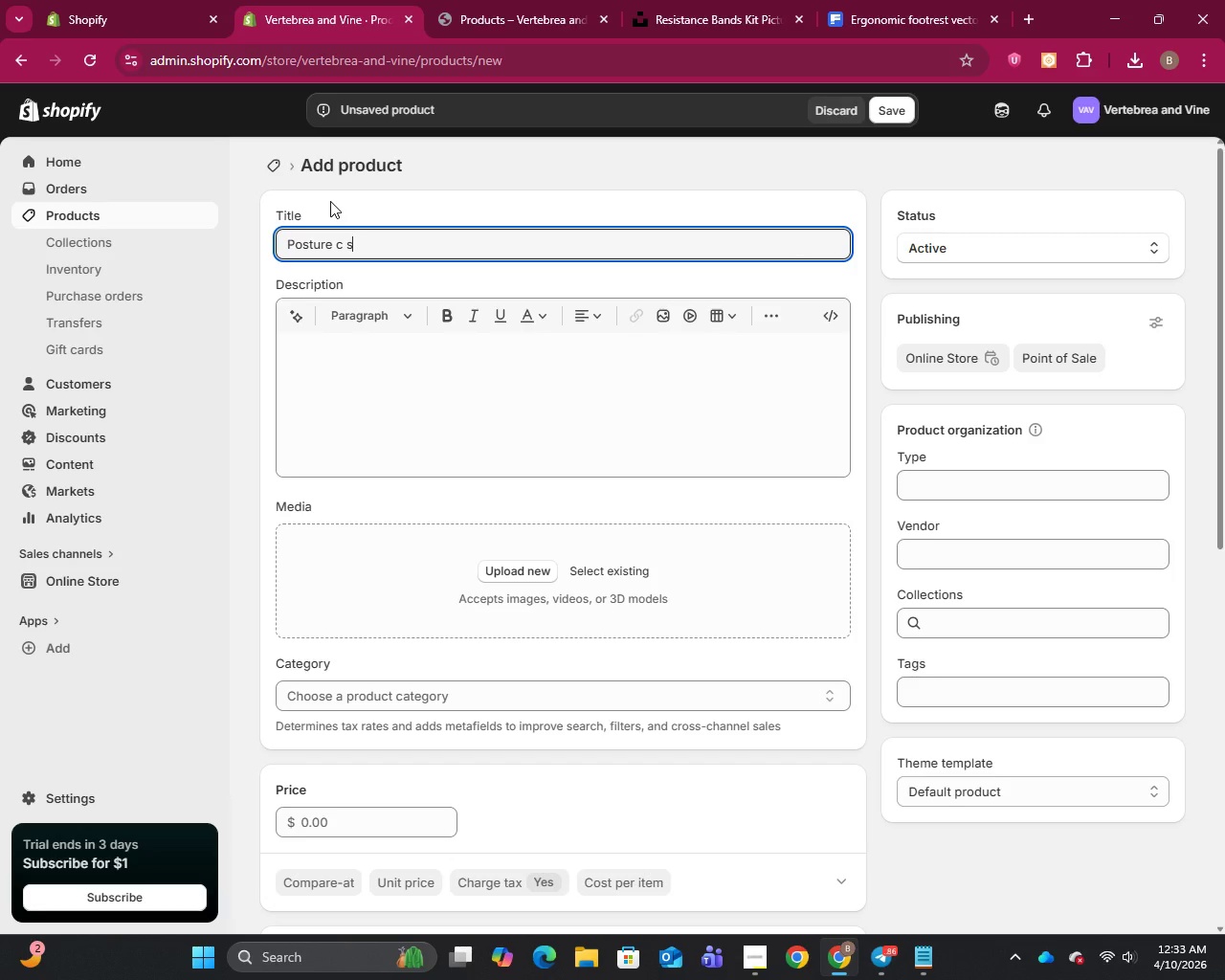 
key(Alt+AltLeft)
 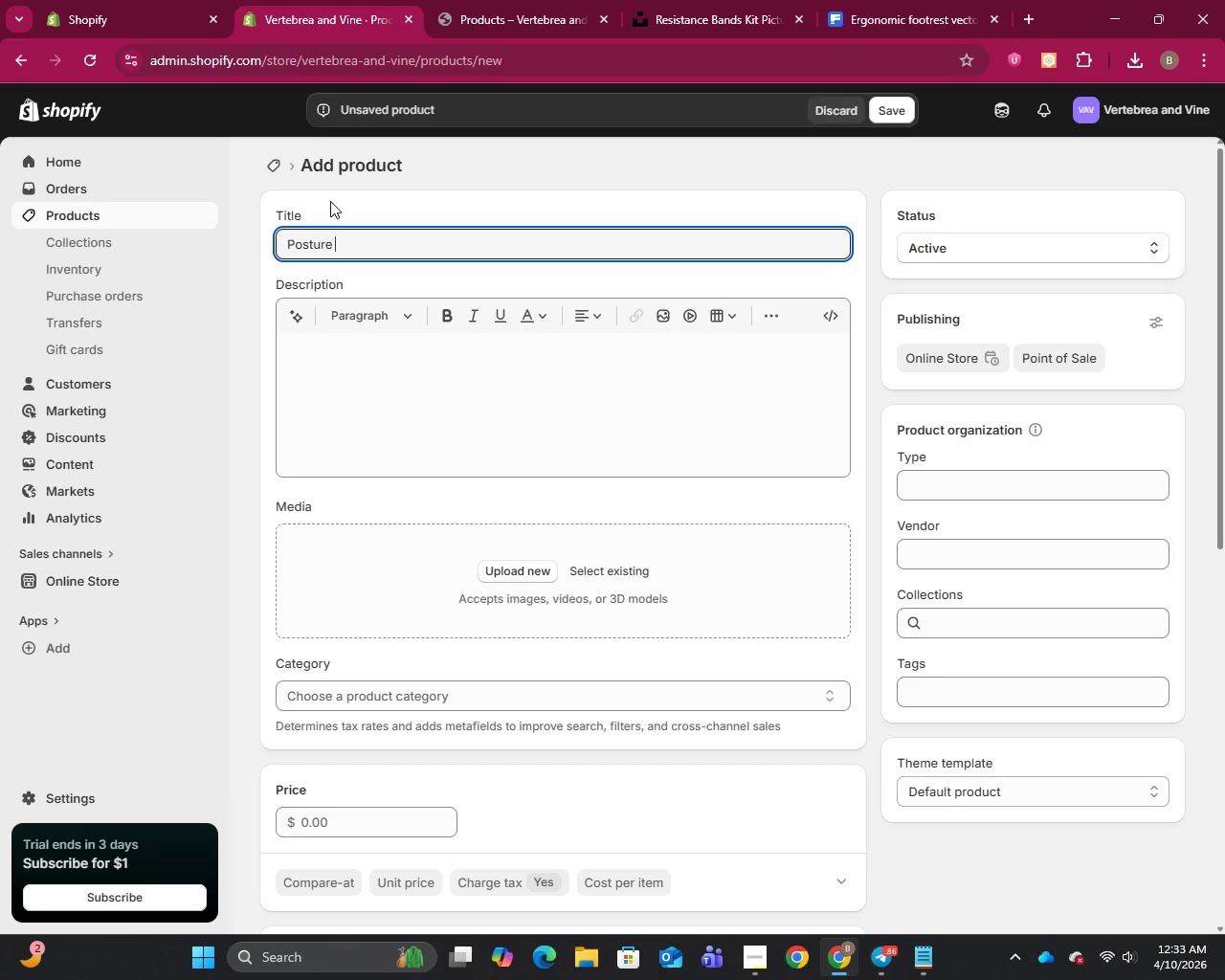 
key(Alt+Meta+S)
 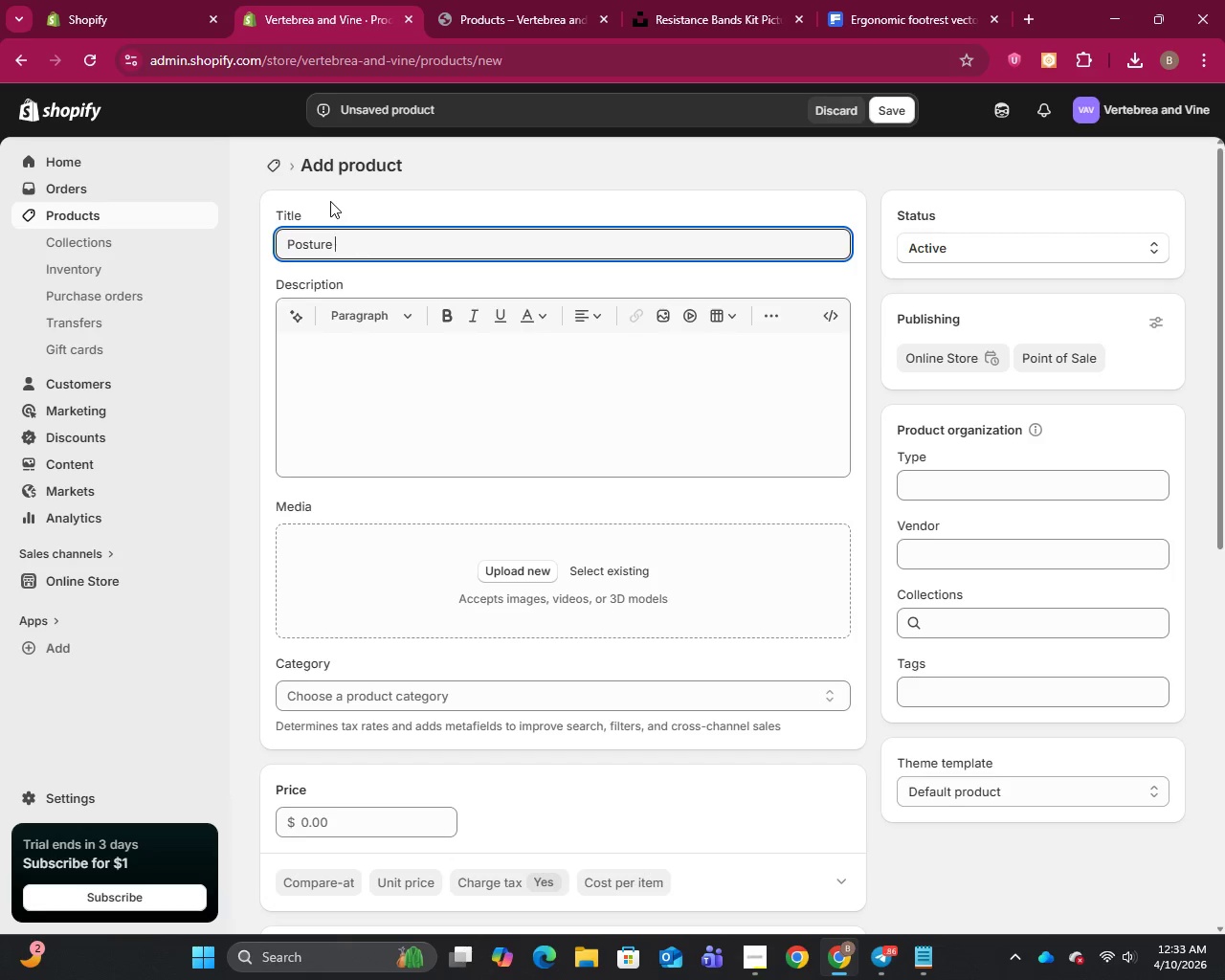 
hold_key(key=Backslash, duration=4.8)
 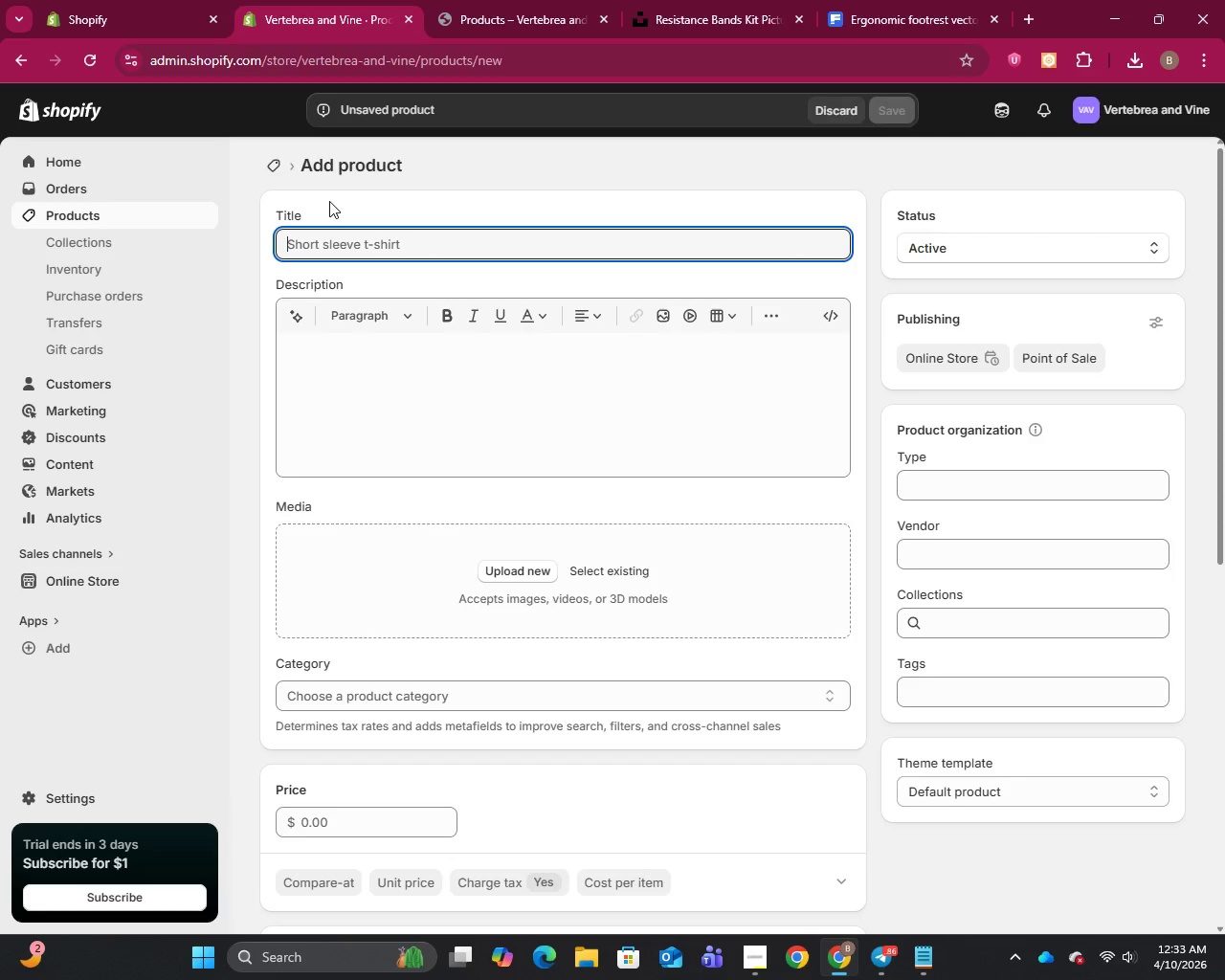 
hold_key(key=Enter, duration=1.5)
 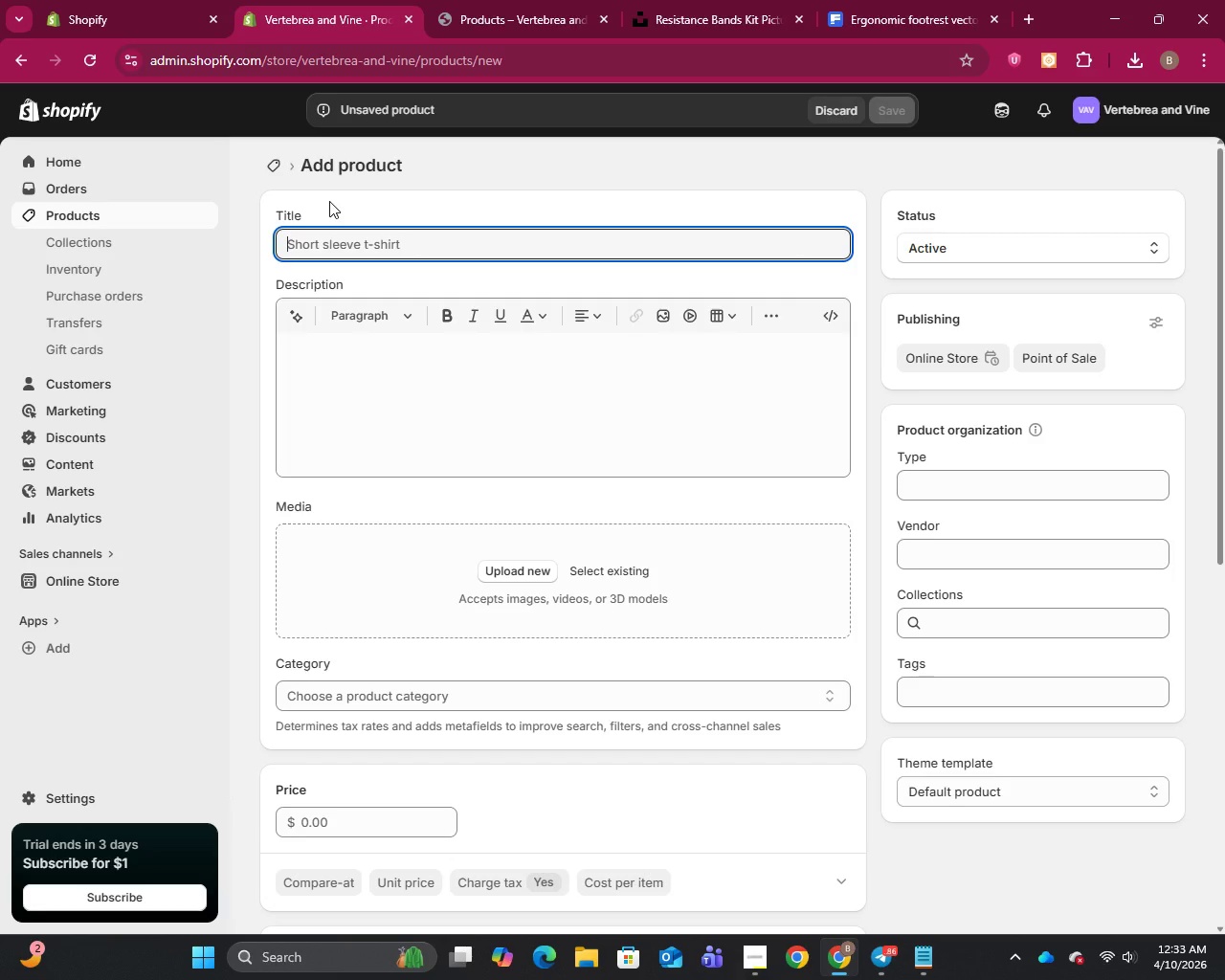 
hold_key(key=Backspace, duration=1.5)
 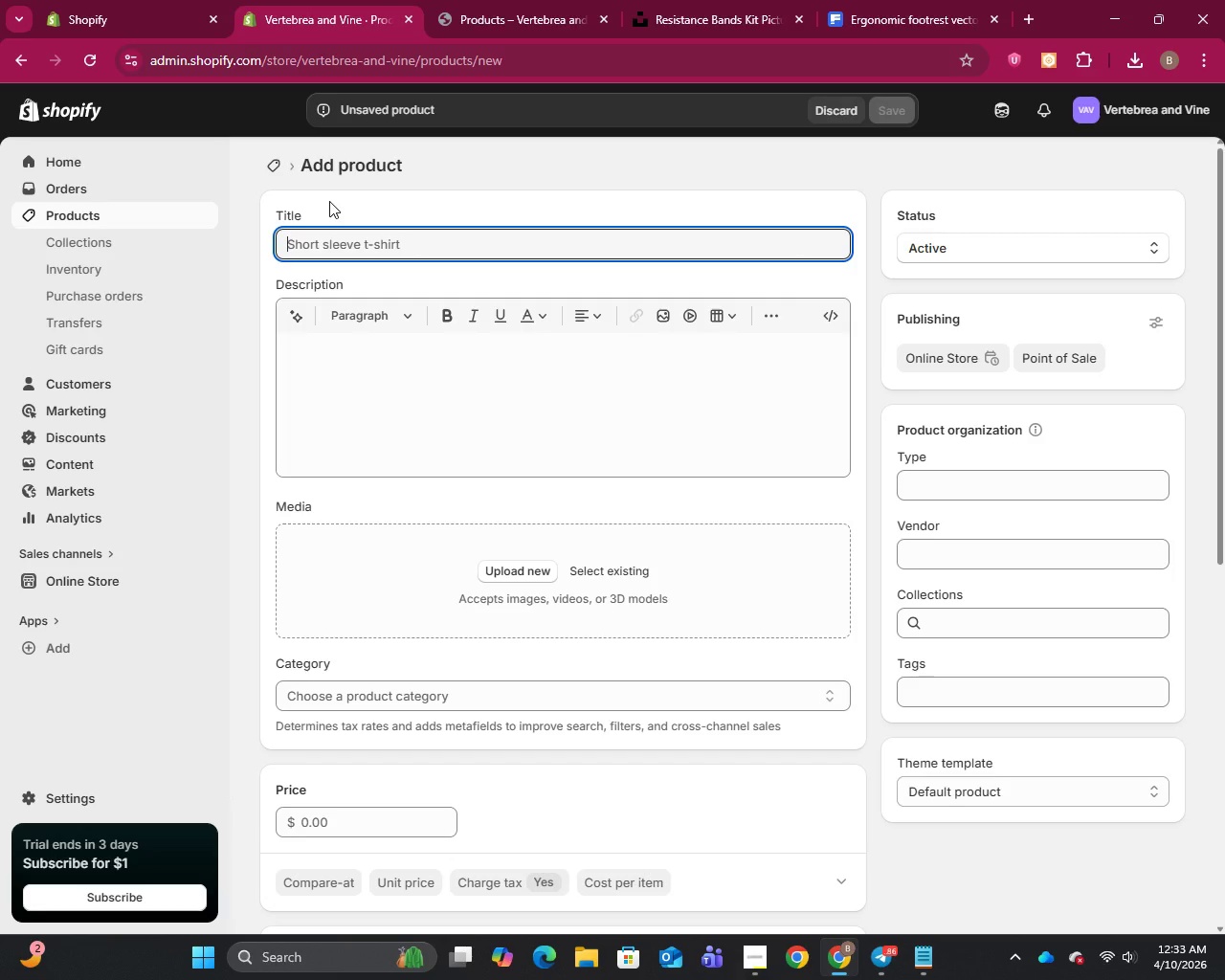 
hold_key(key=Backspace, duration=1.51)
 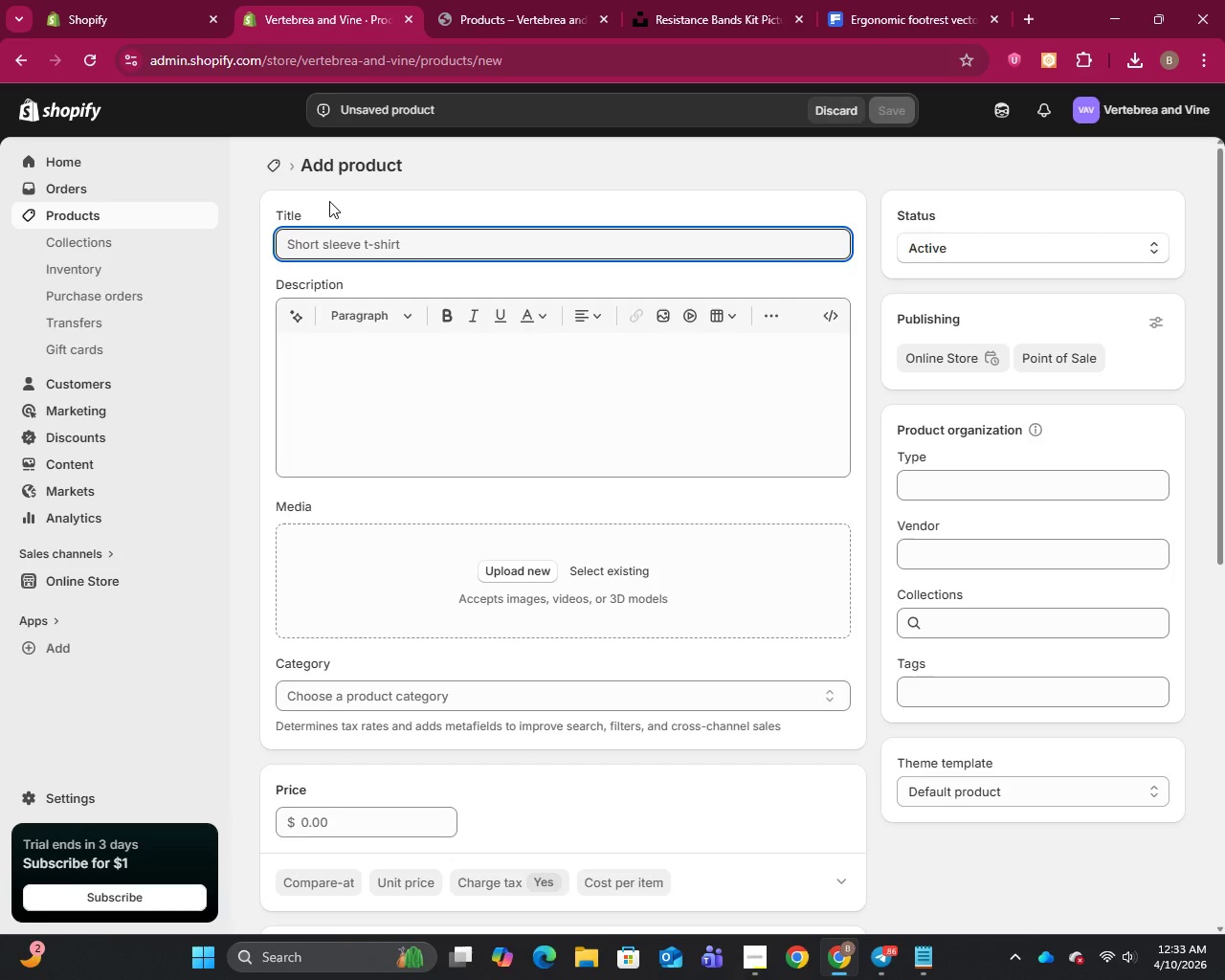 
hold_key(key=Enter, duration=1.51)
 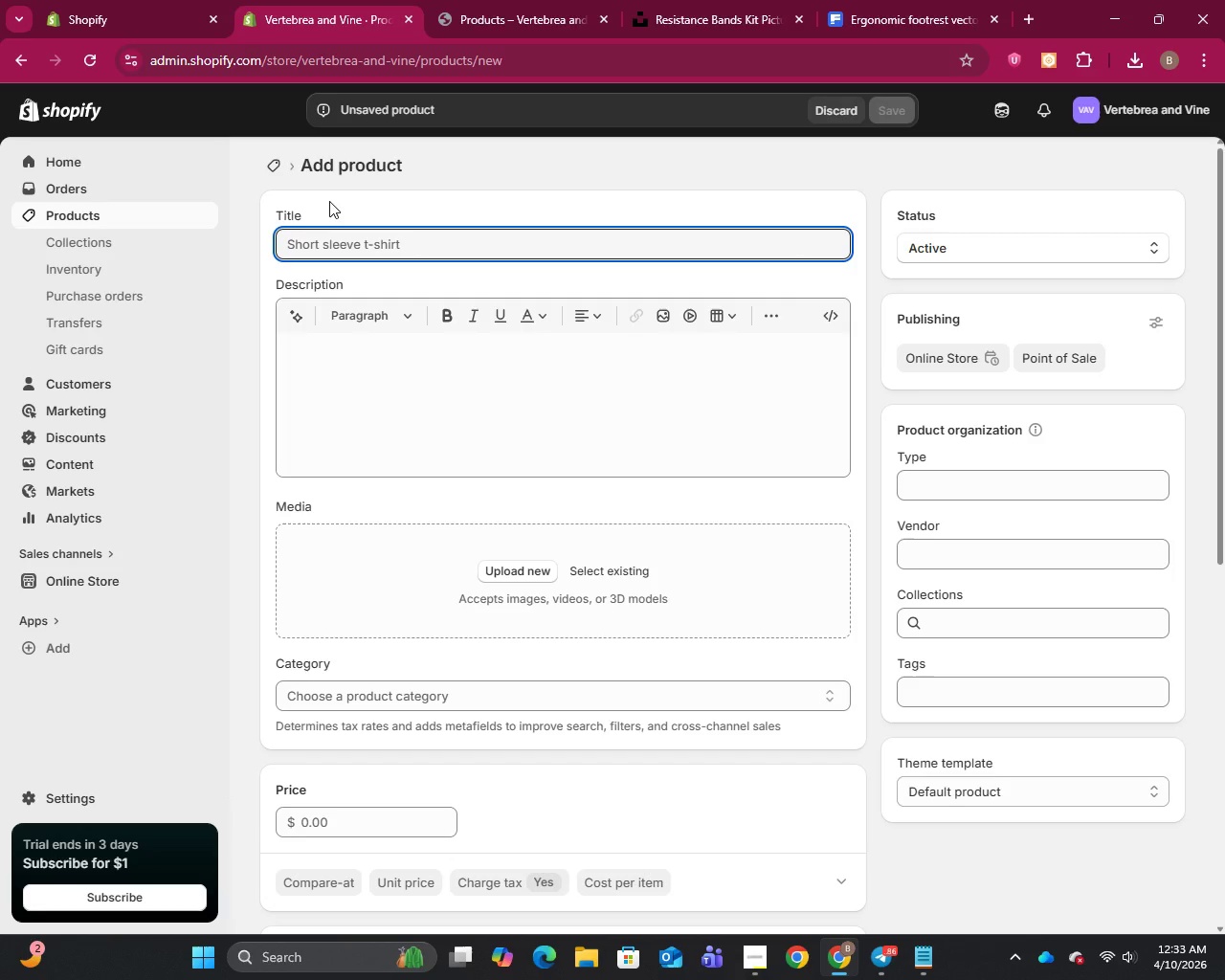 
hold_key(key=Enter, duration=1.94)
 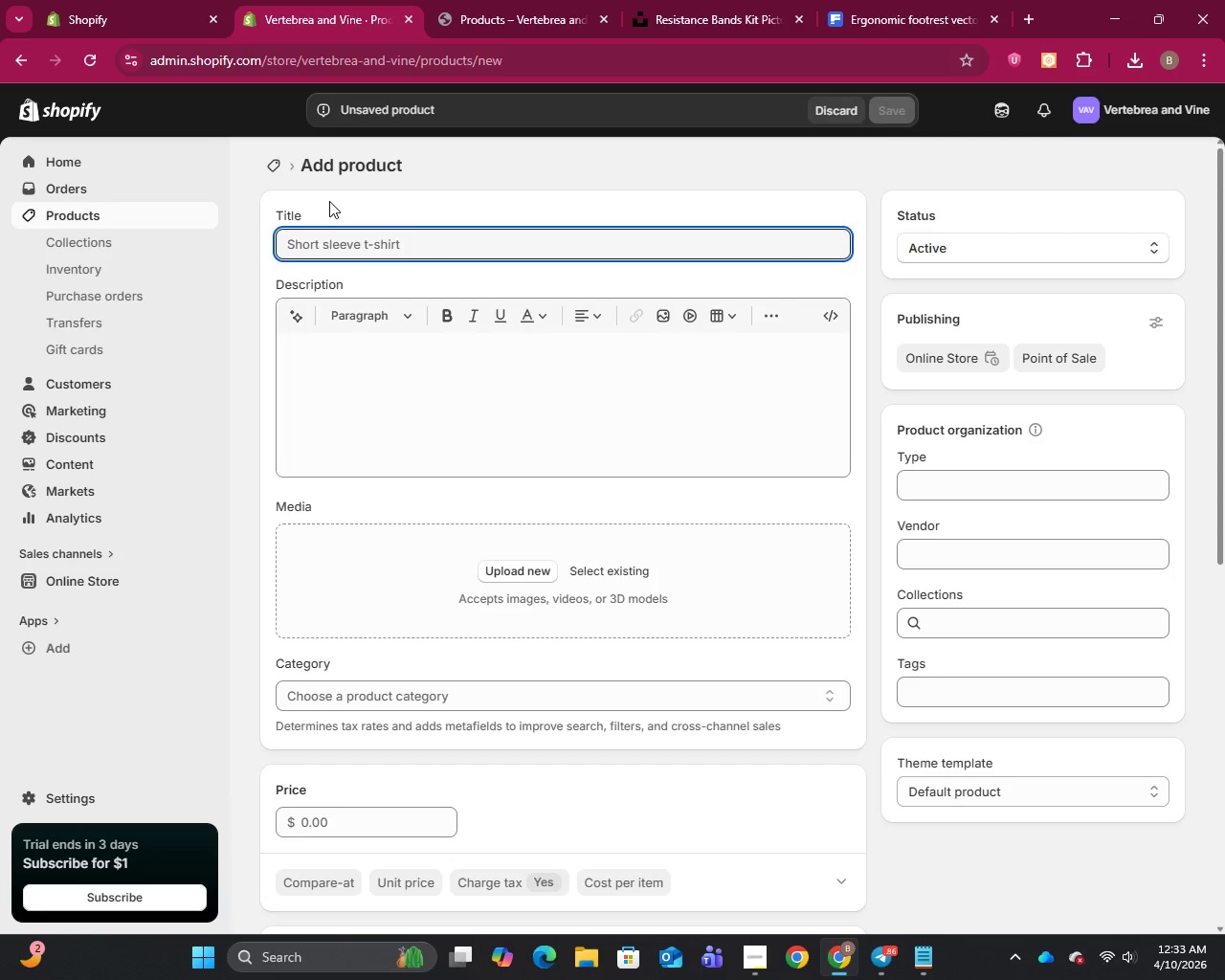 
hold_key(key=Backspace, duration=1.5)
 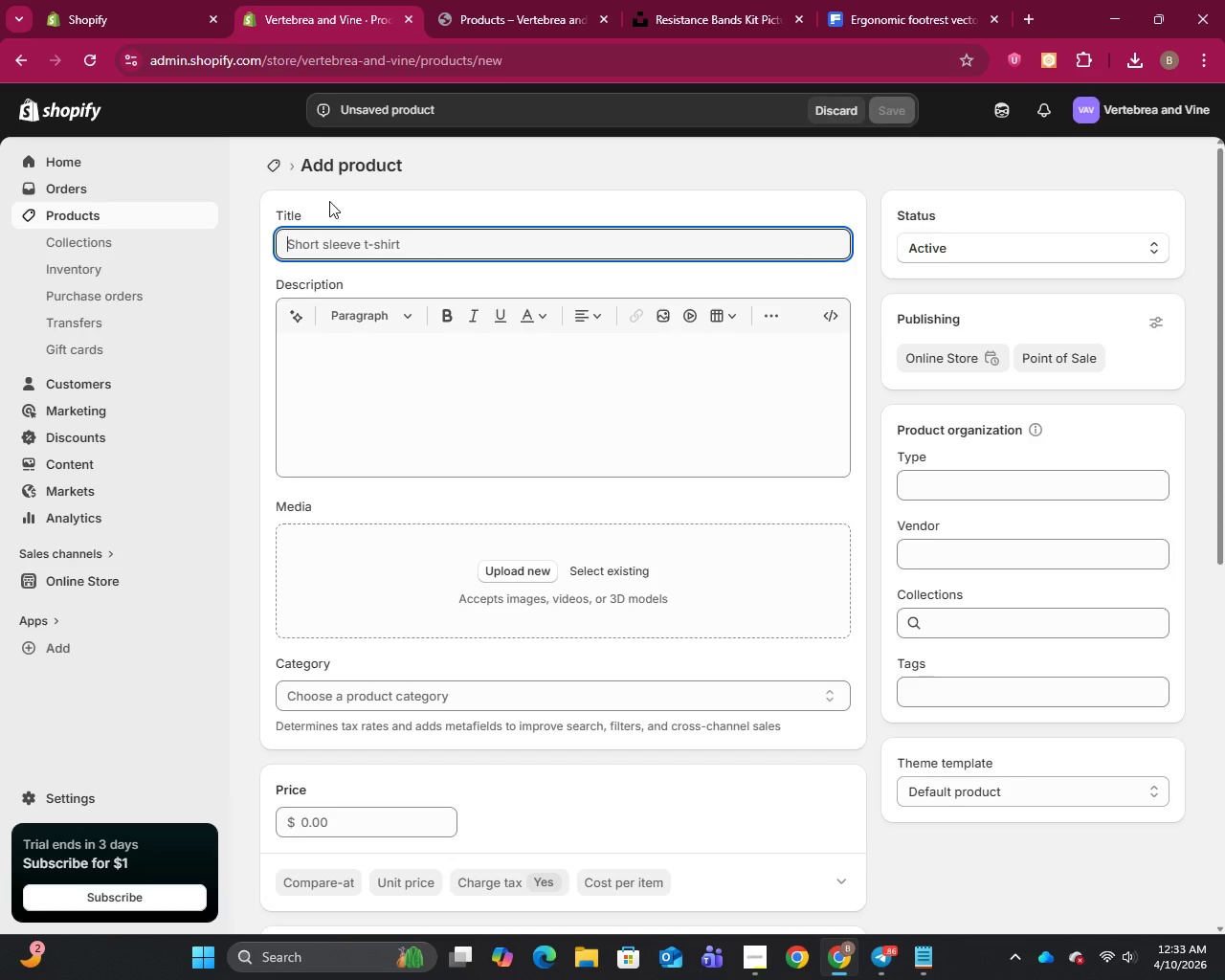 
key(Backspace)
 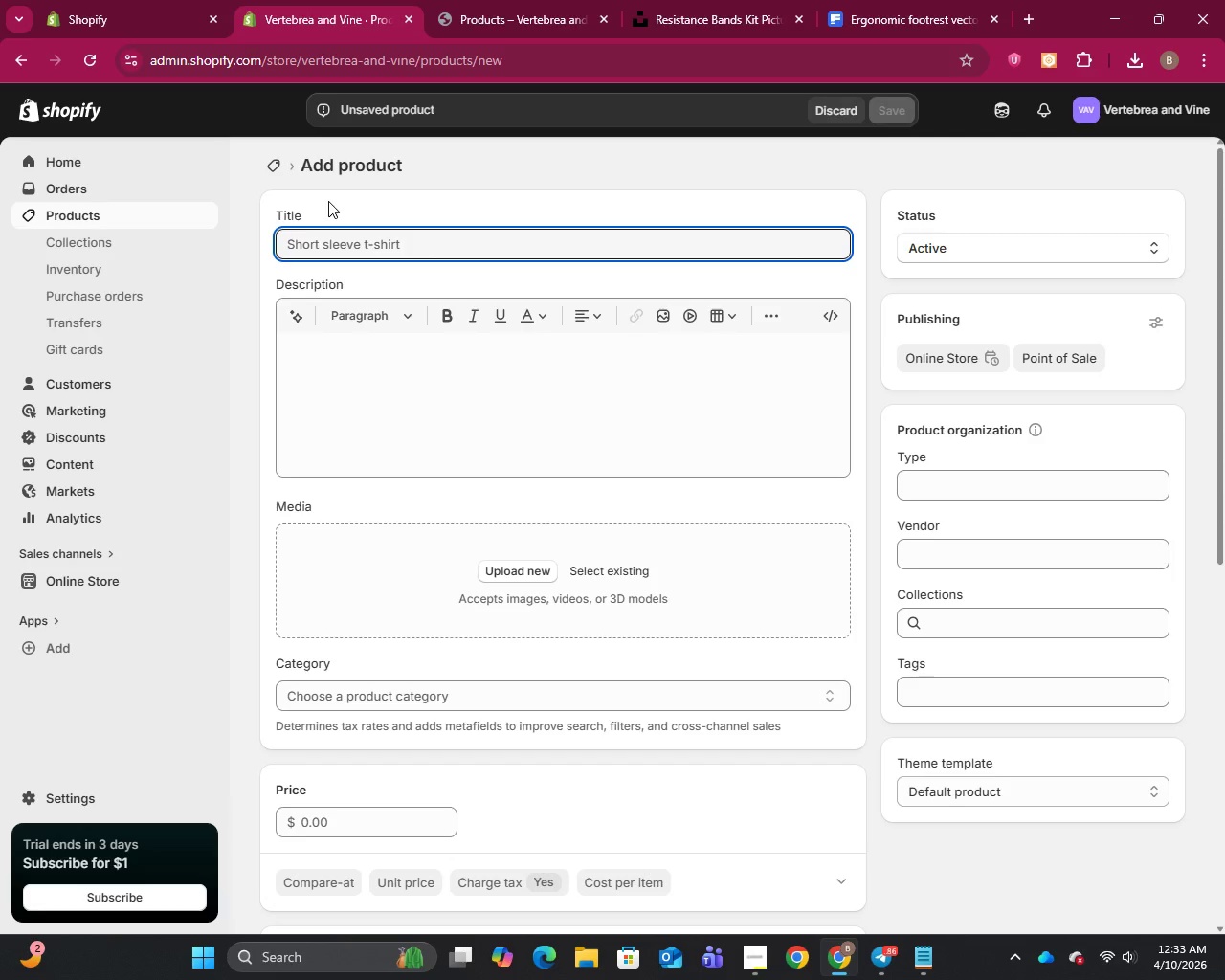 
wait(16.23)
 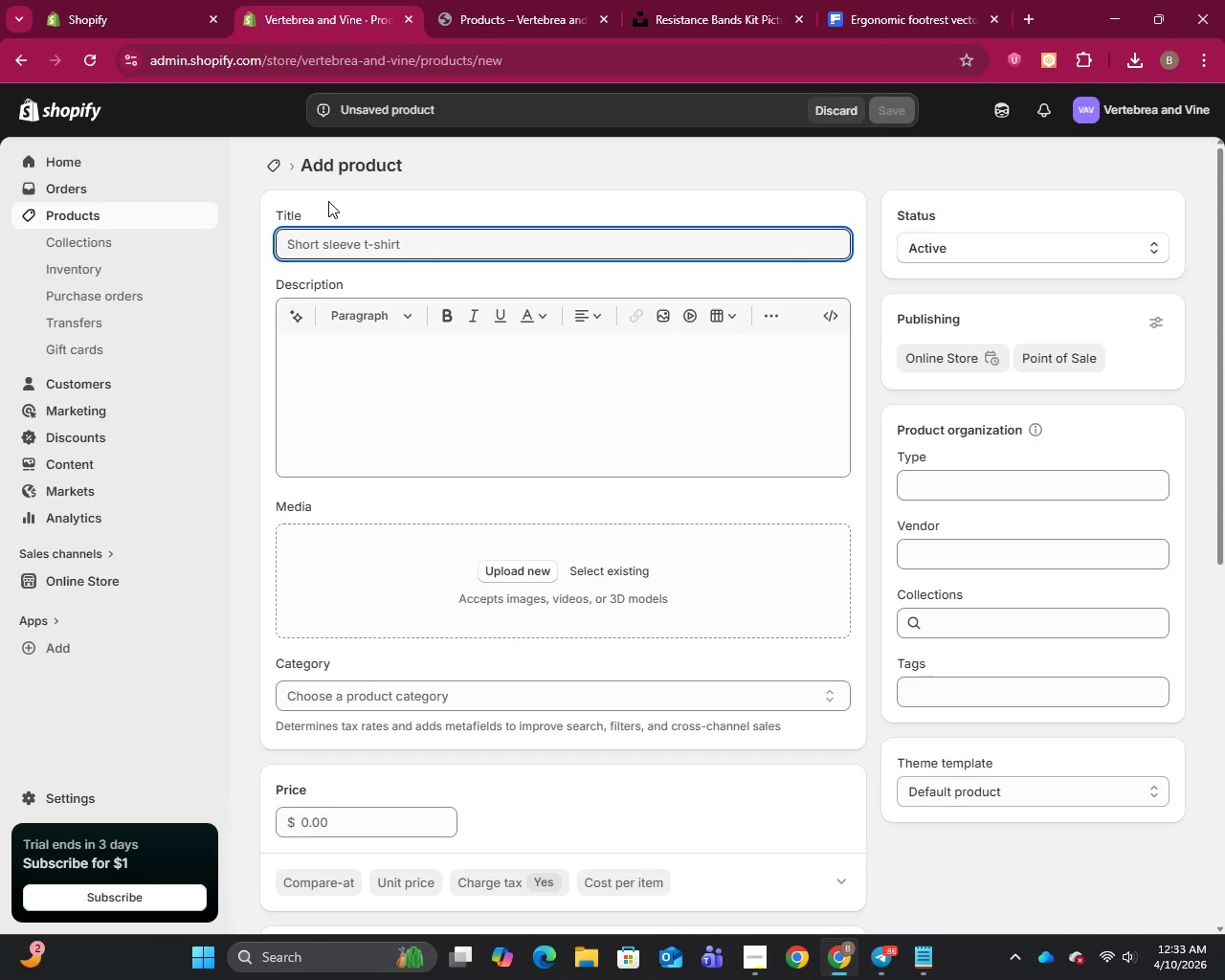 
type(Posture Support Bundle)
 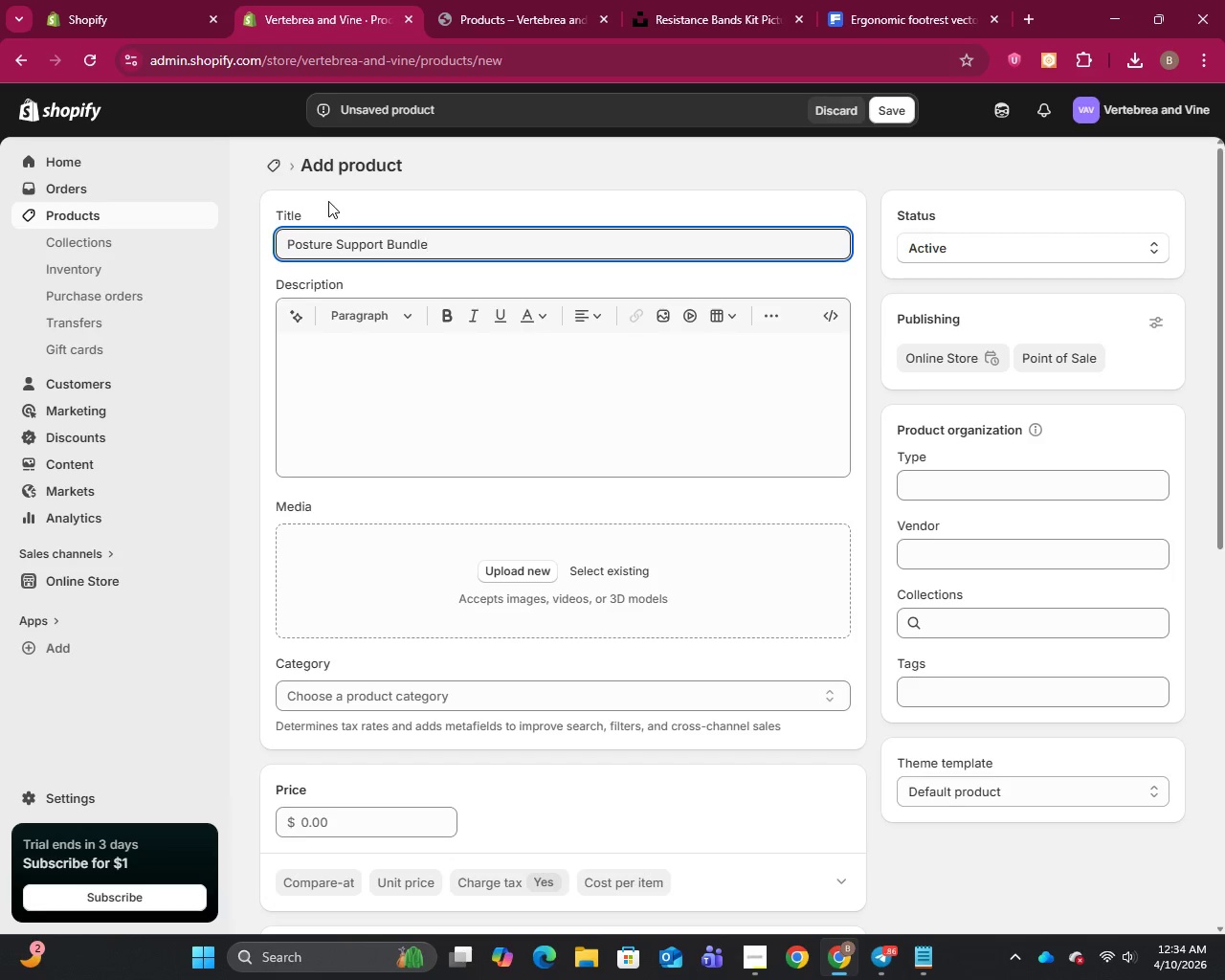 
type( - Lumbar Cushion and Footrest)
 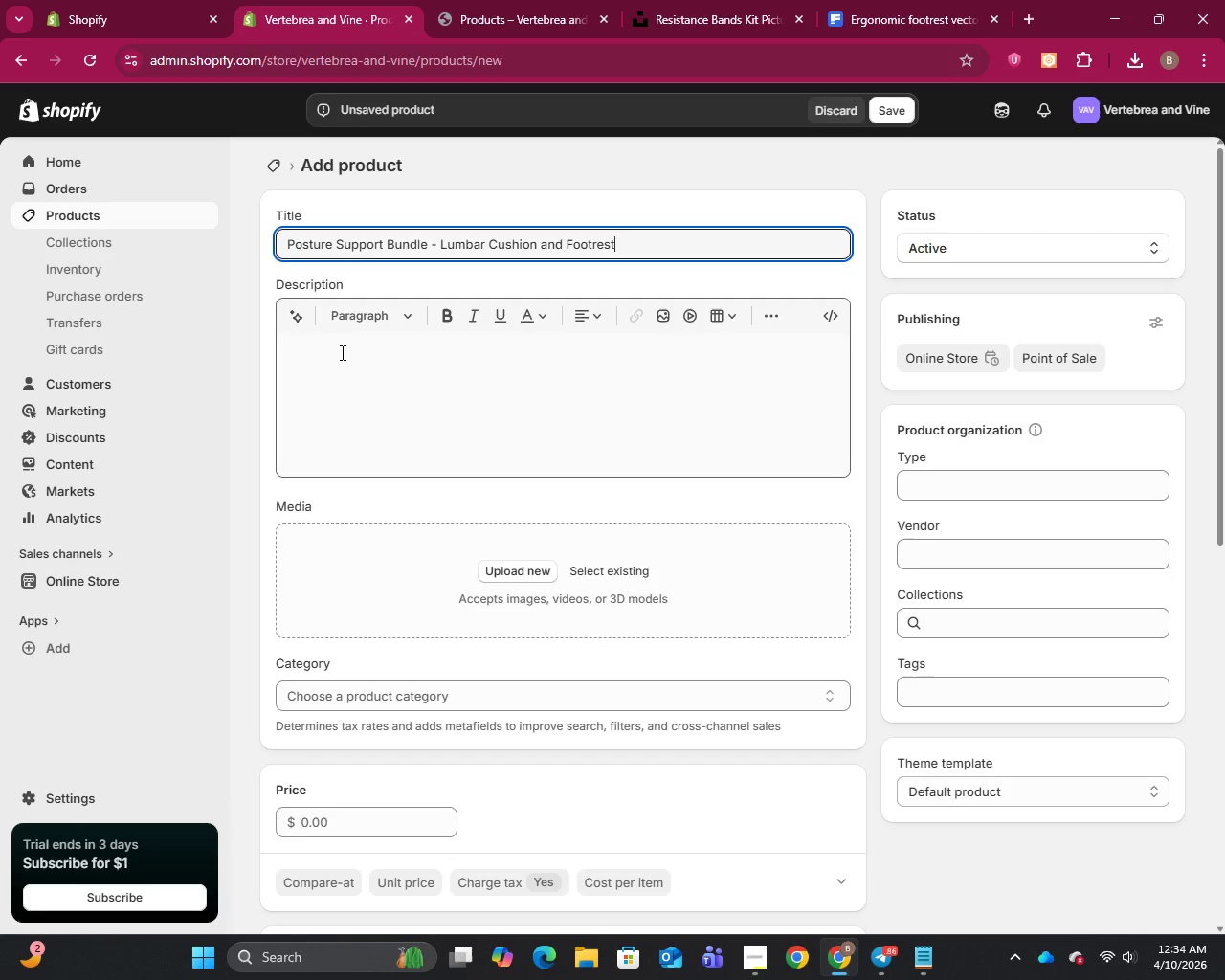 
left_click([341, 353])
 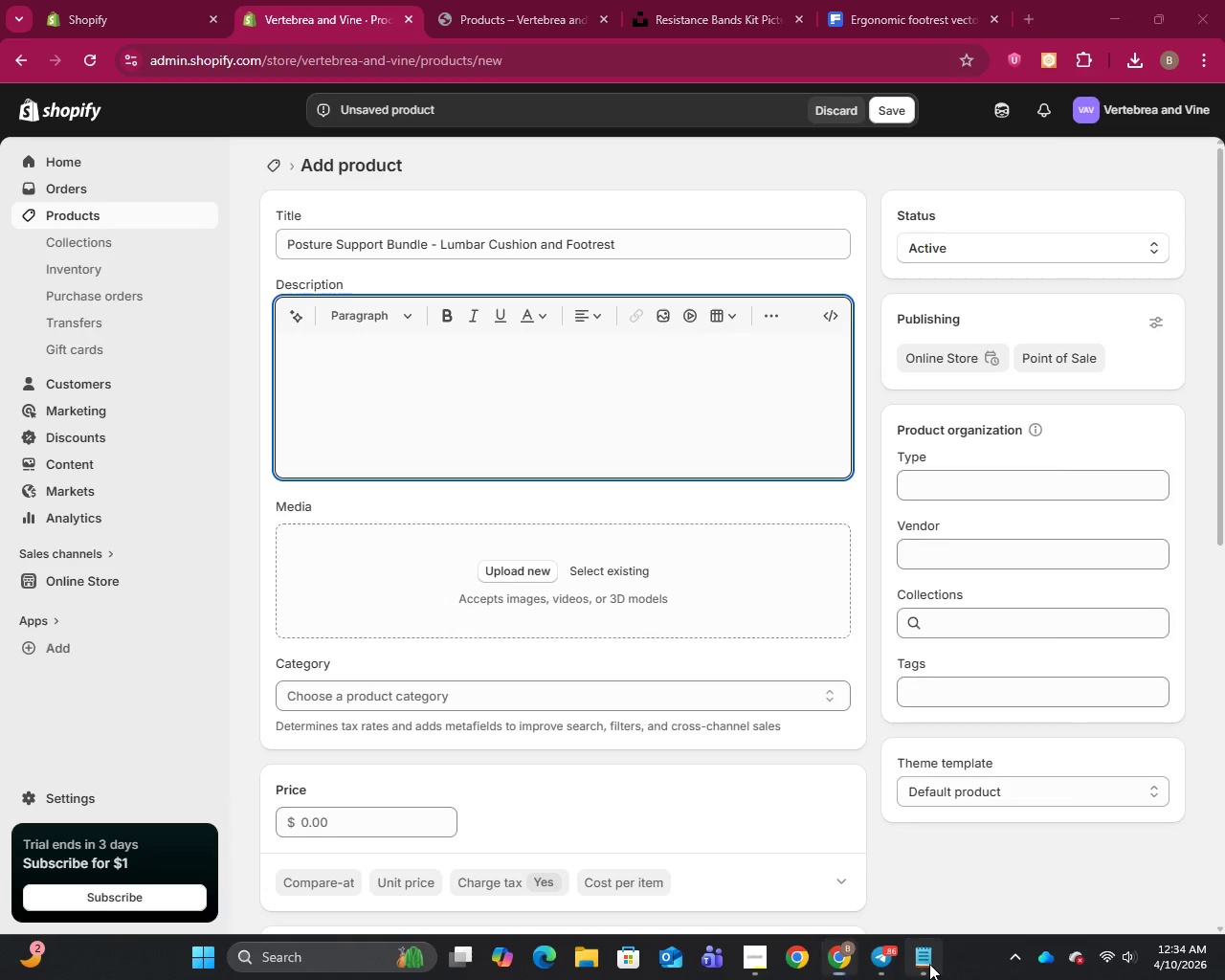 
left_click([929, 964])
 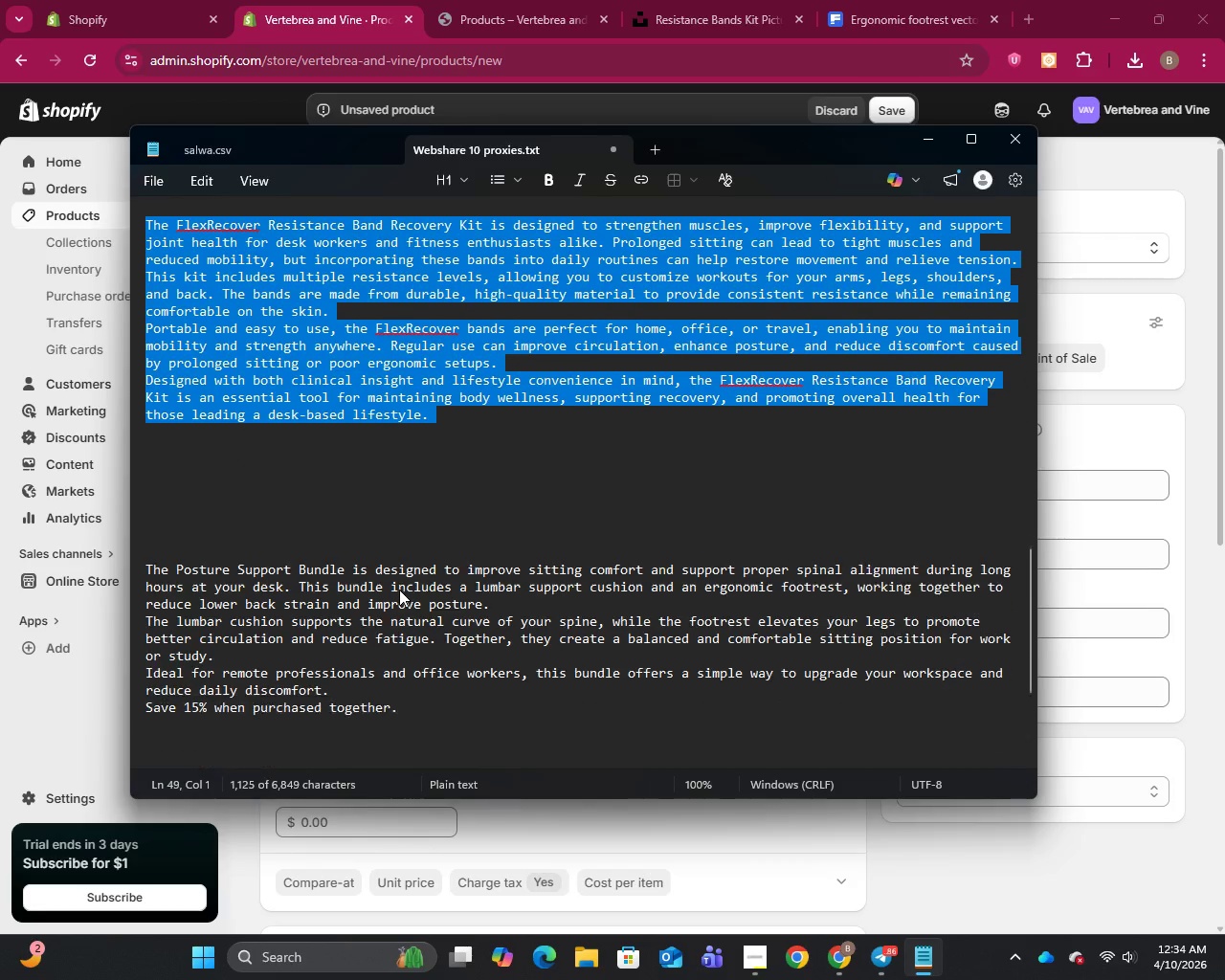 
scroll: coordinate [399, 590], scroll_direction: down, amount: 5.0
 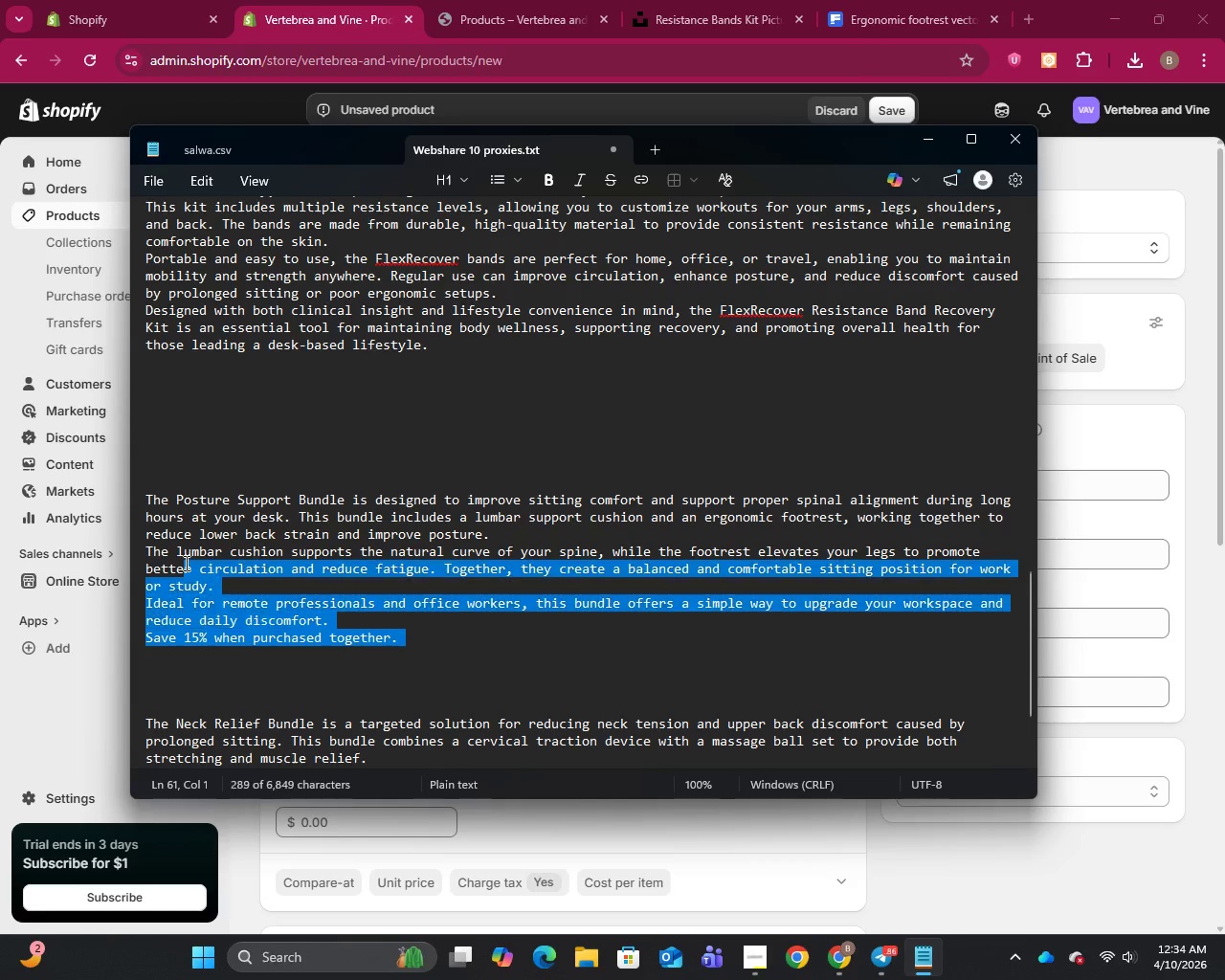 
left_click_drag(start_coordinate=[407, 647], to_coordinate=[147, 500])
 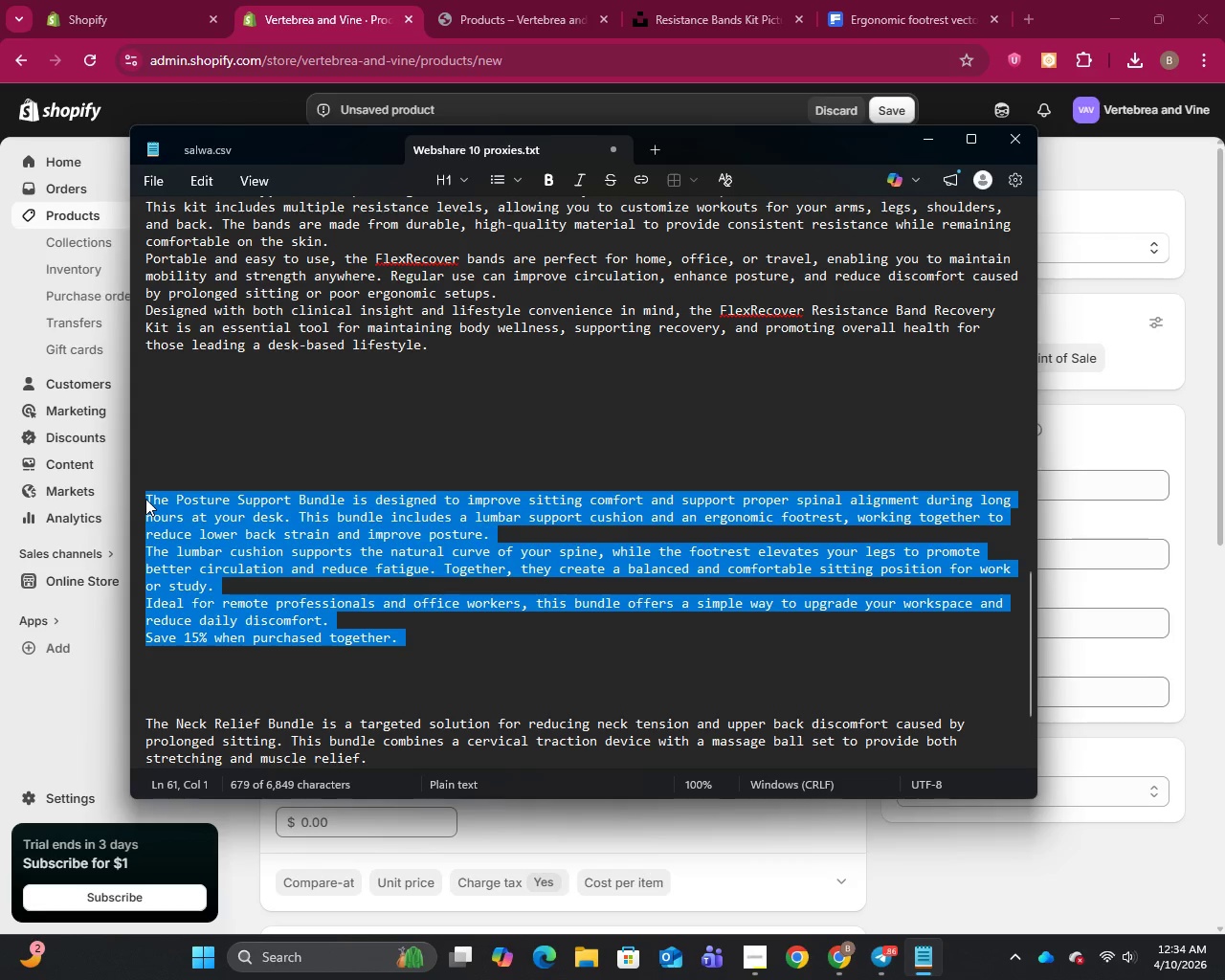 
hold_key(key=ControlLeft, duration=1.5)
 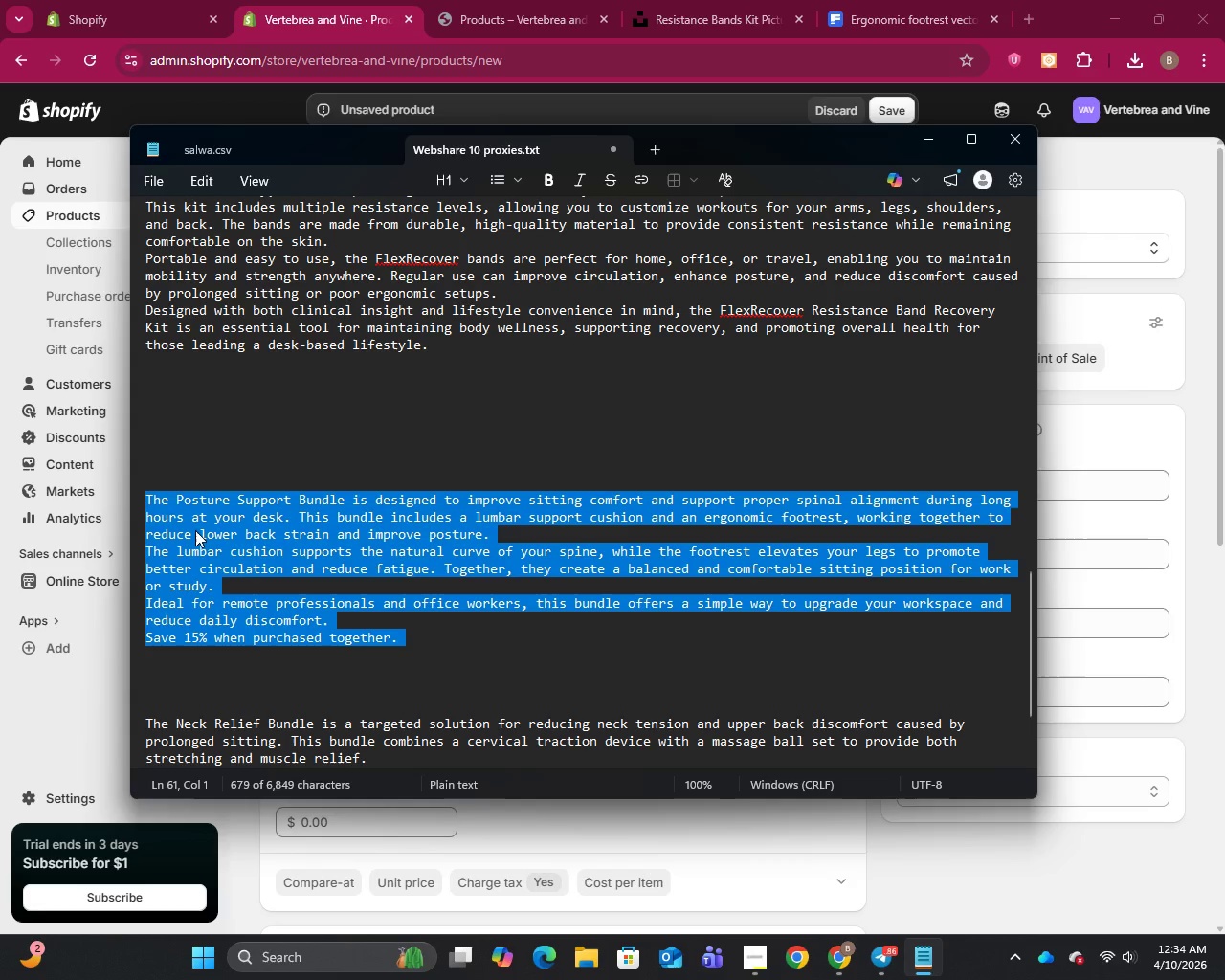 
key(Control+C)
 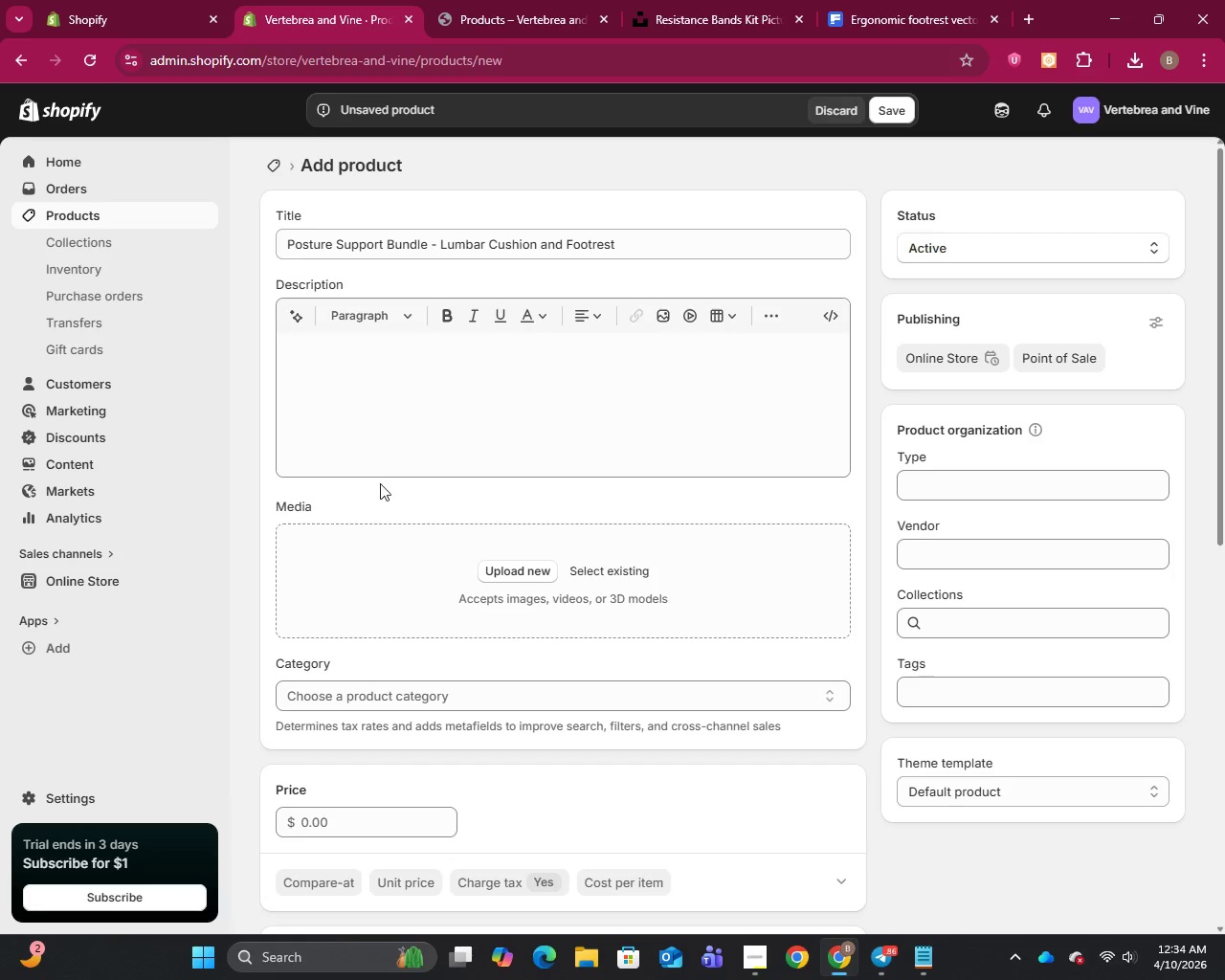 
left_click([337, 391])
 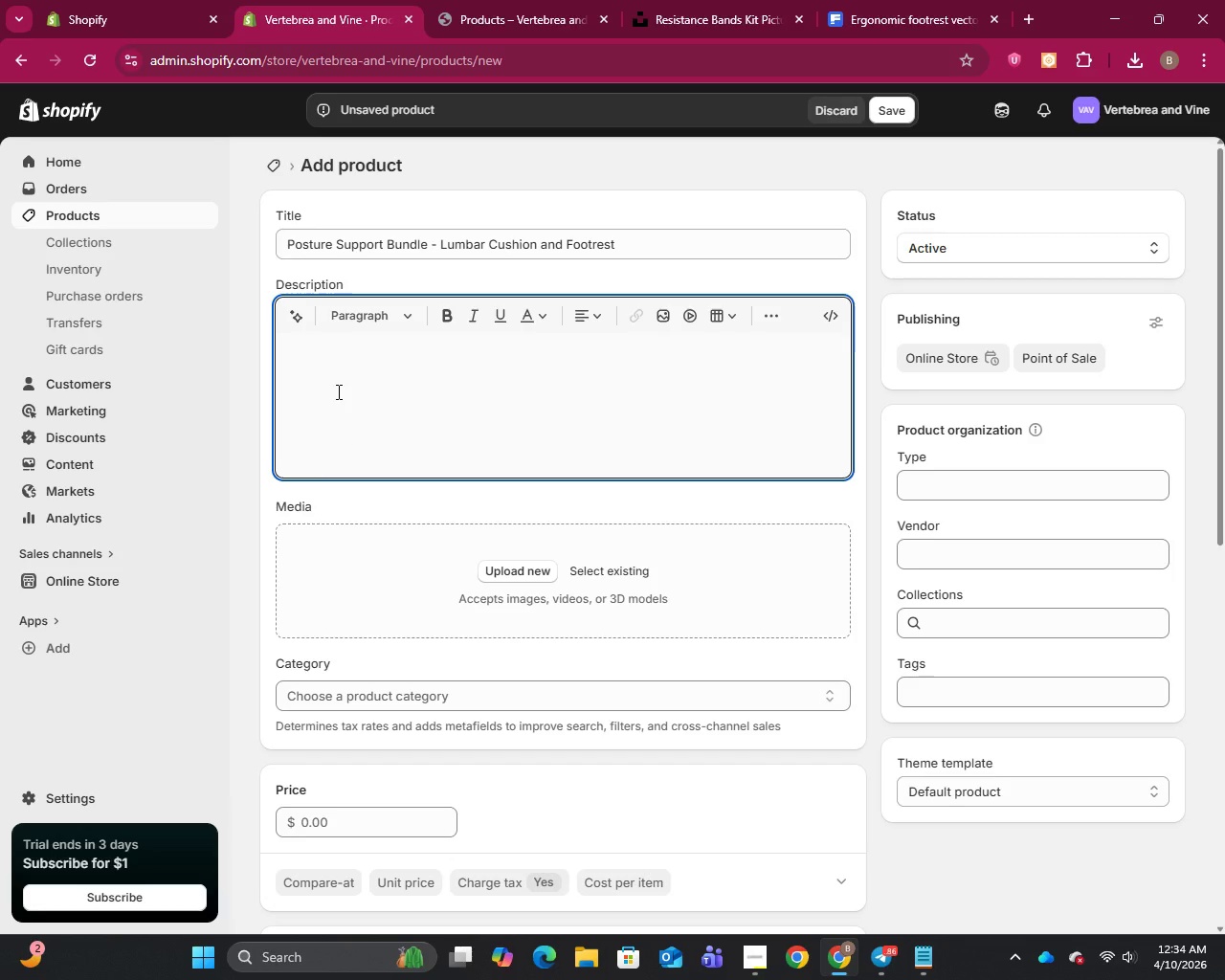 
key(Control+V)
 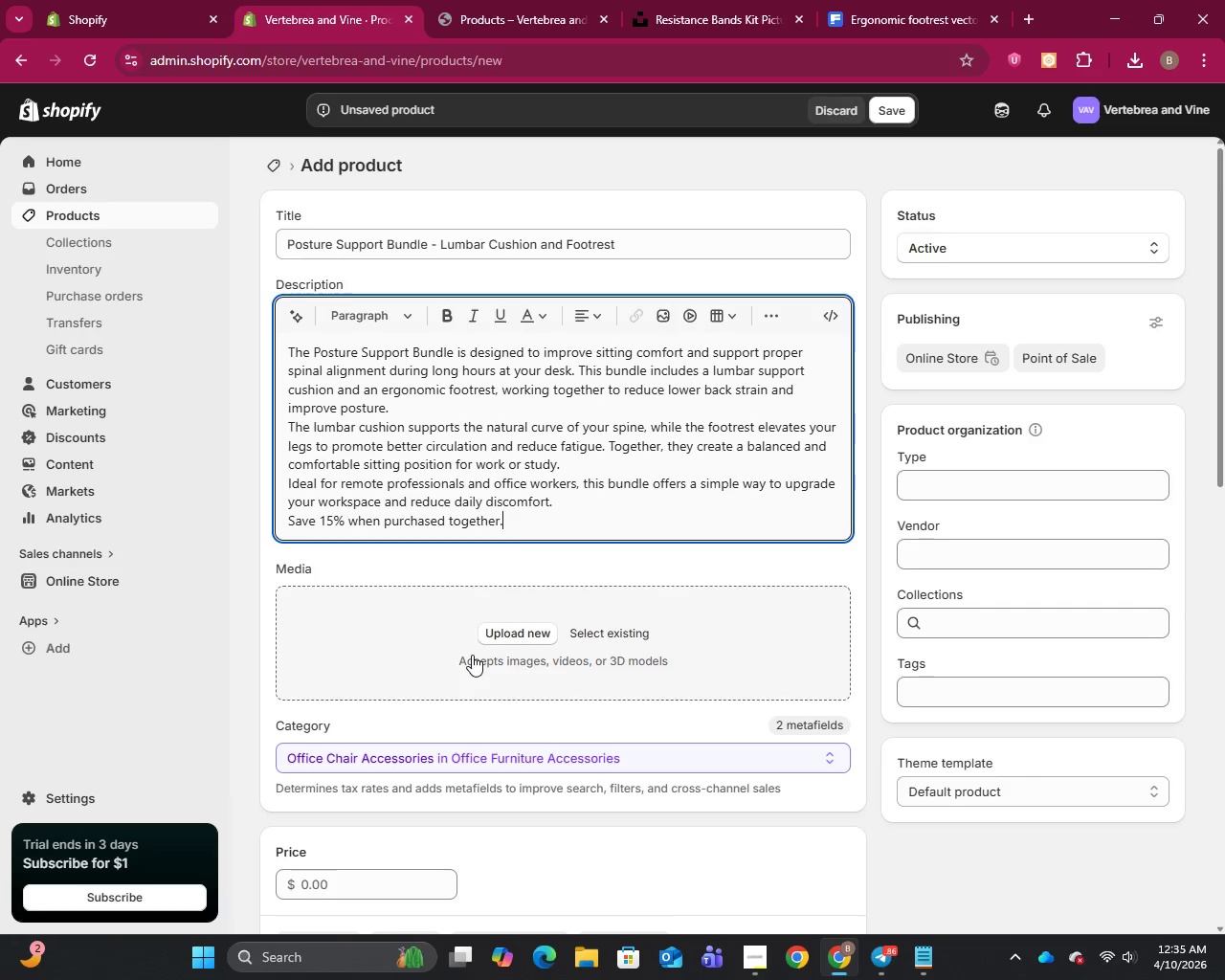 
wait(58.7)
 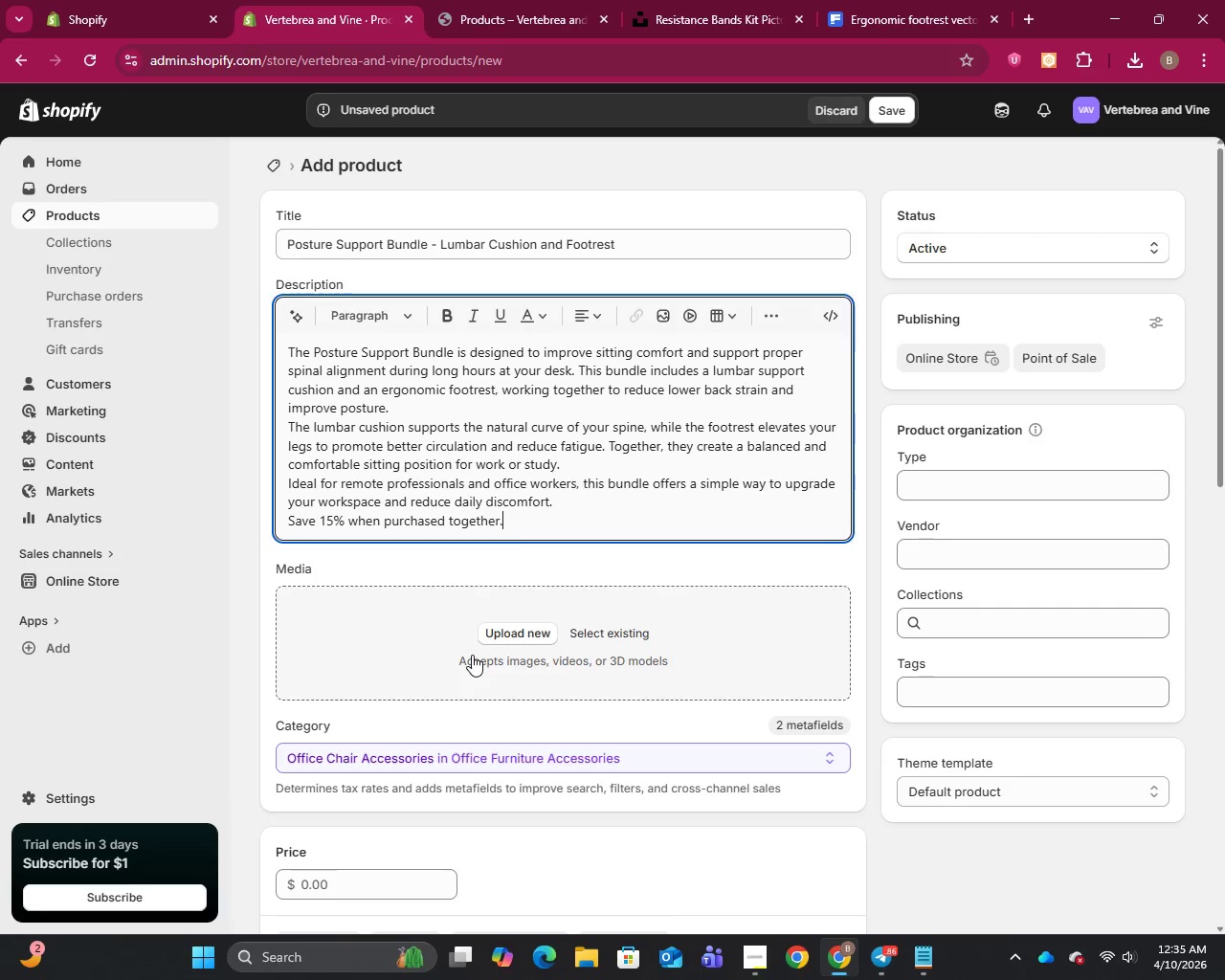 
left_click([534, 630])
 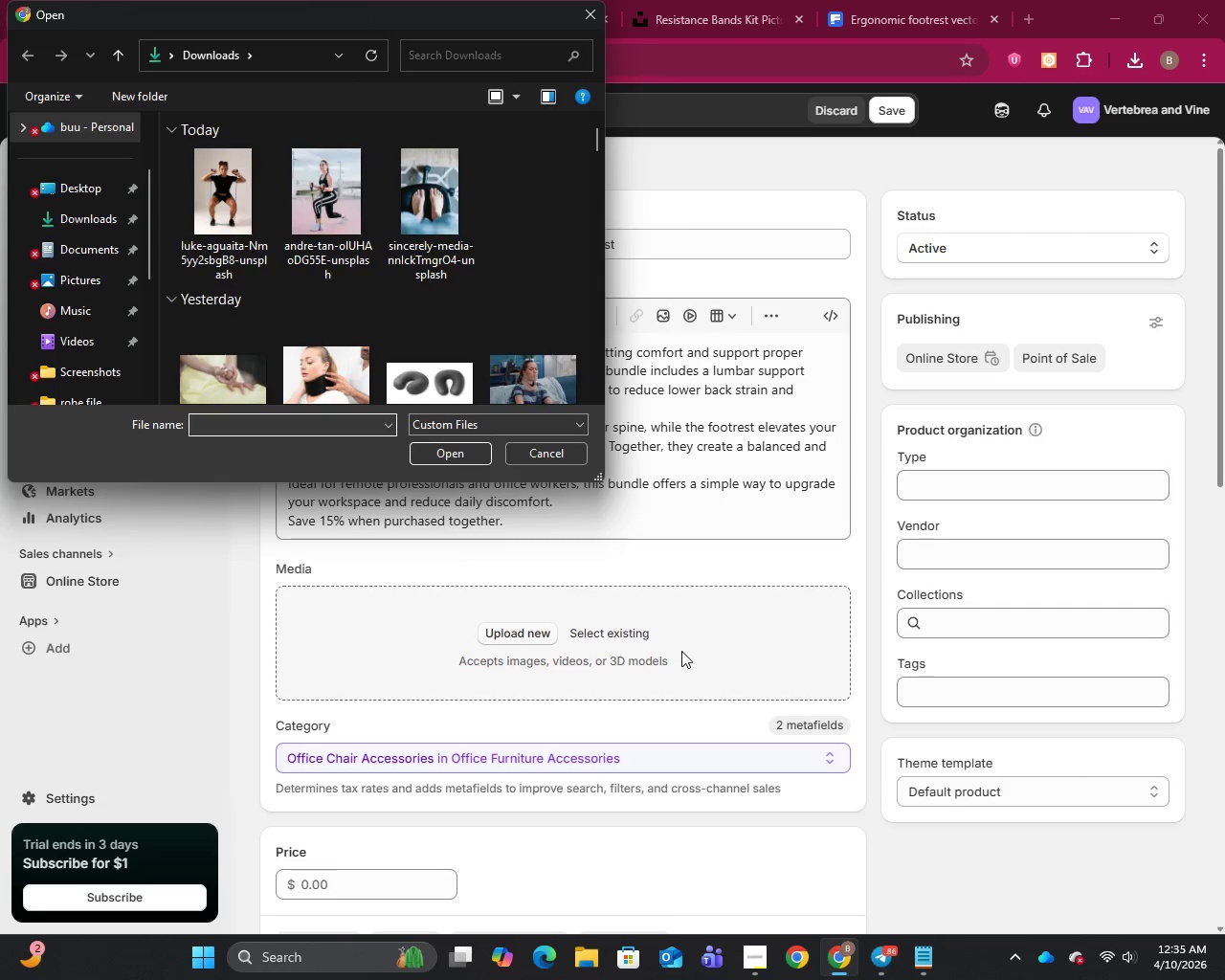 
left_click([681, 651])
 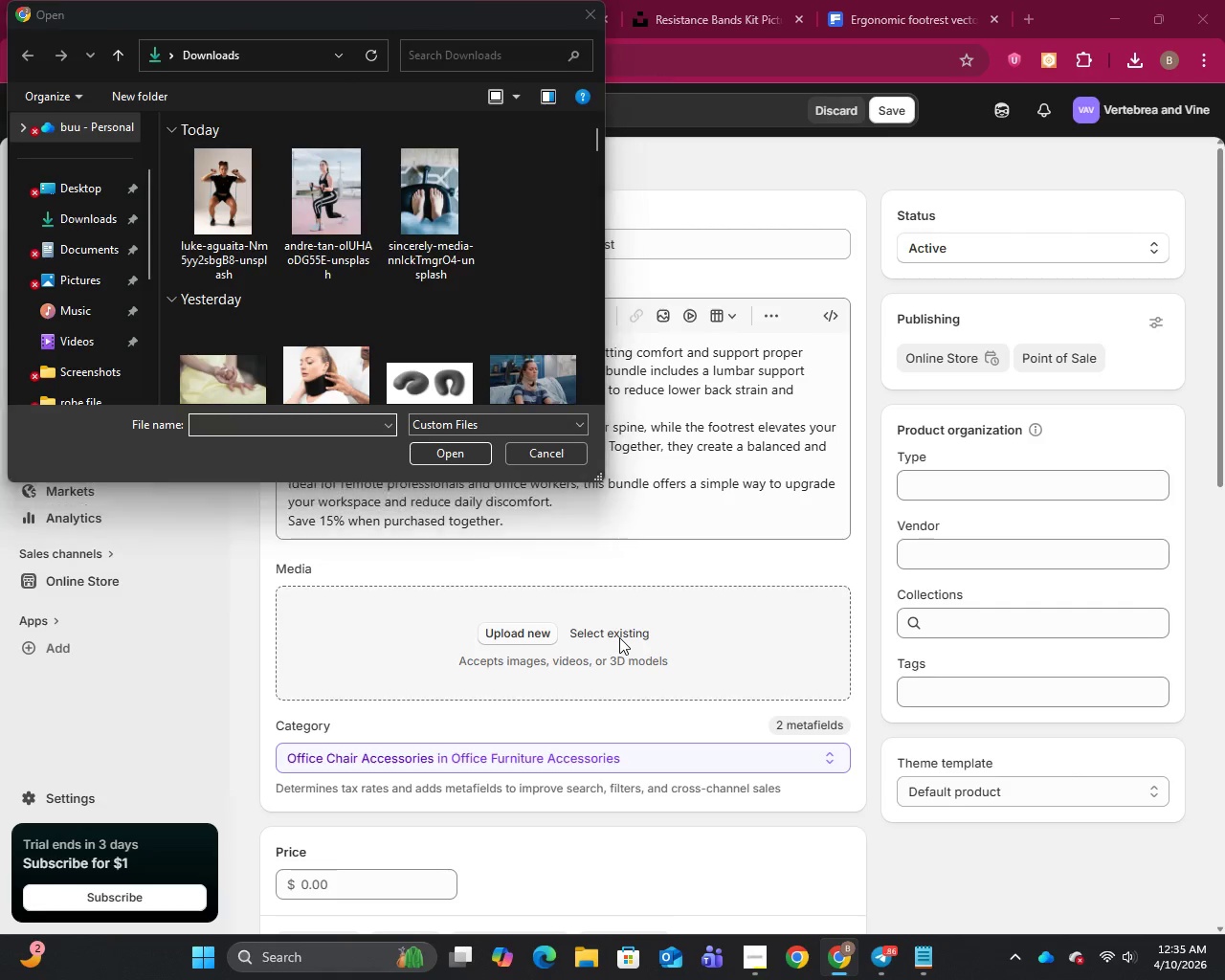 
left_click([619, 637])
 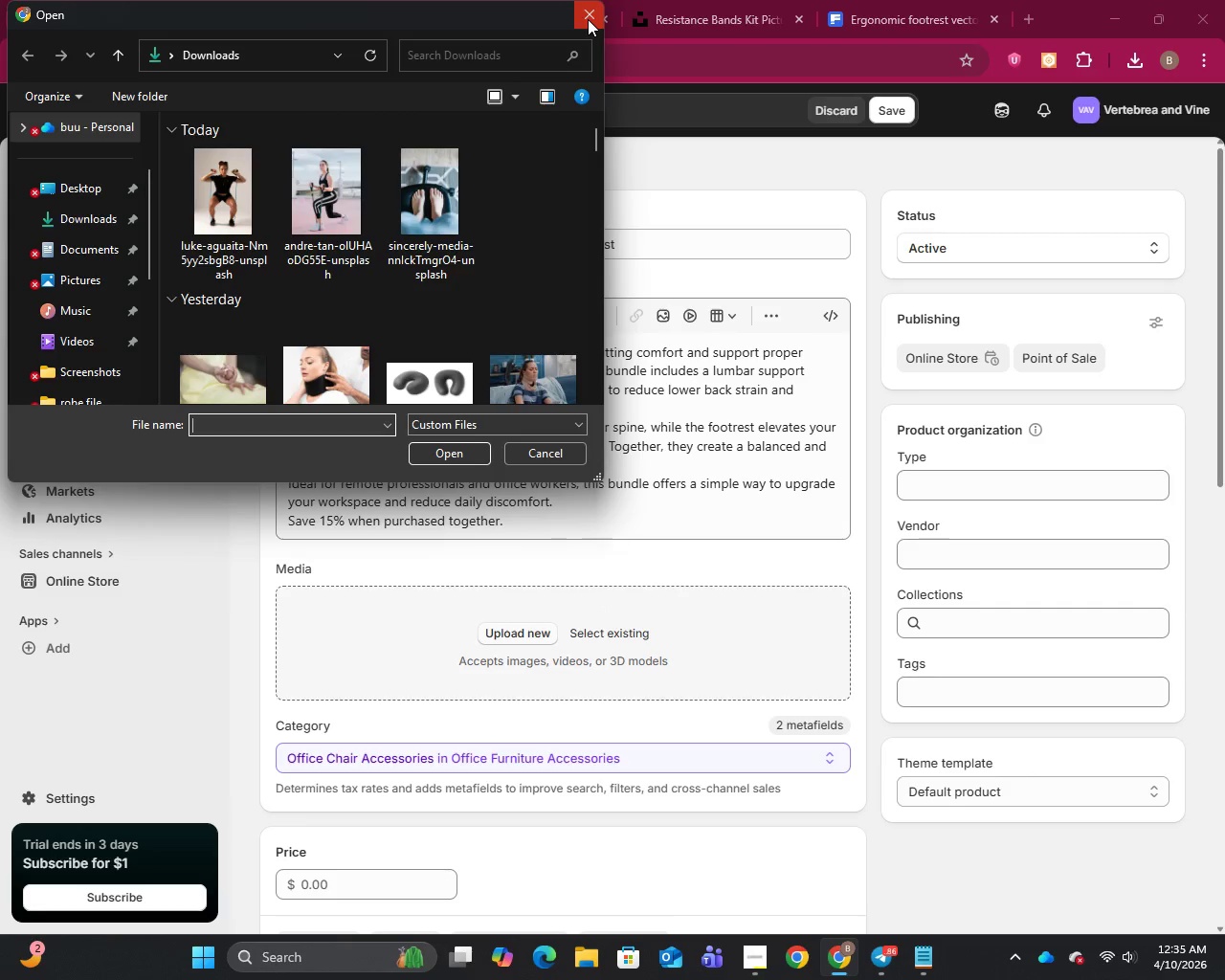 
left_click([588, 19])
 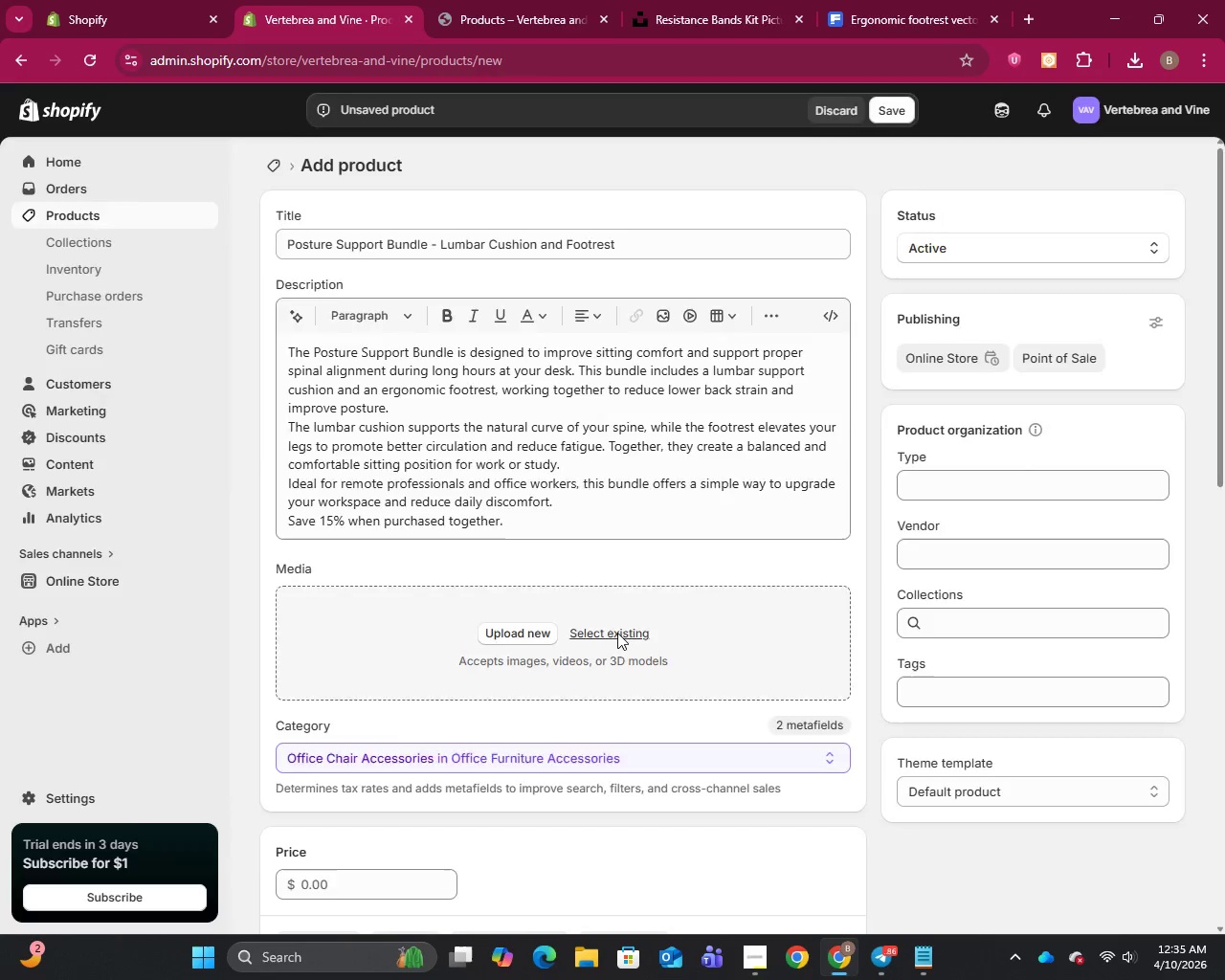 
left_click([617, 633])
 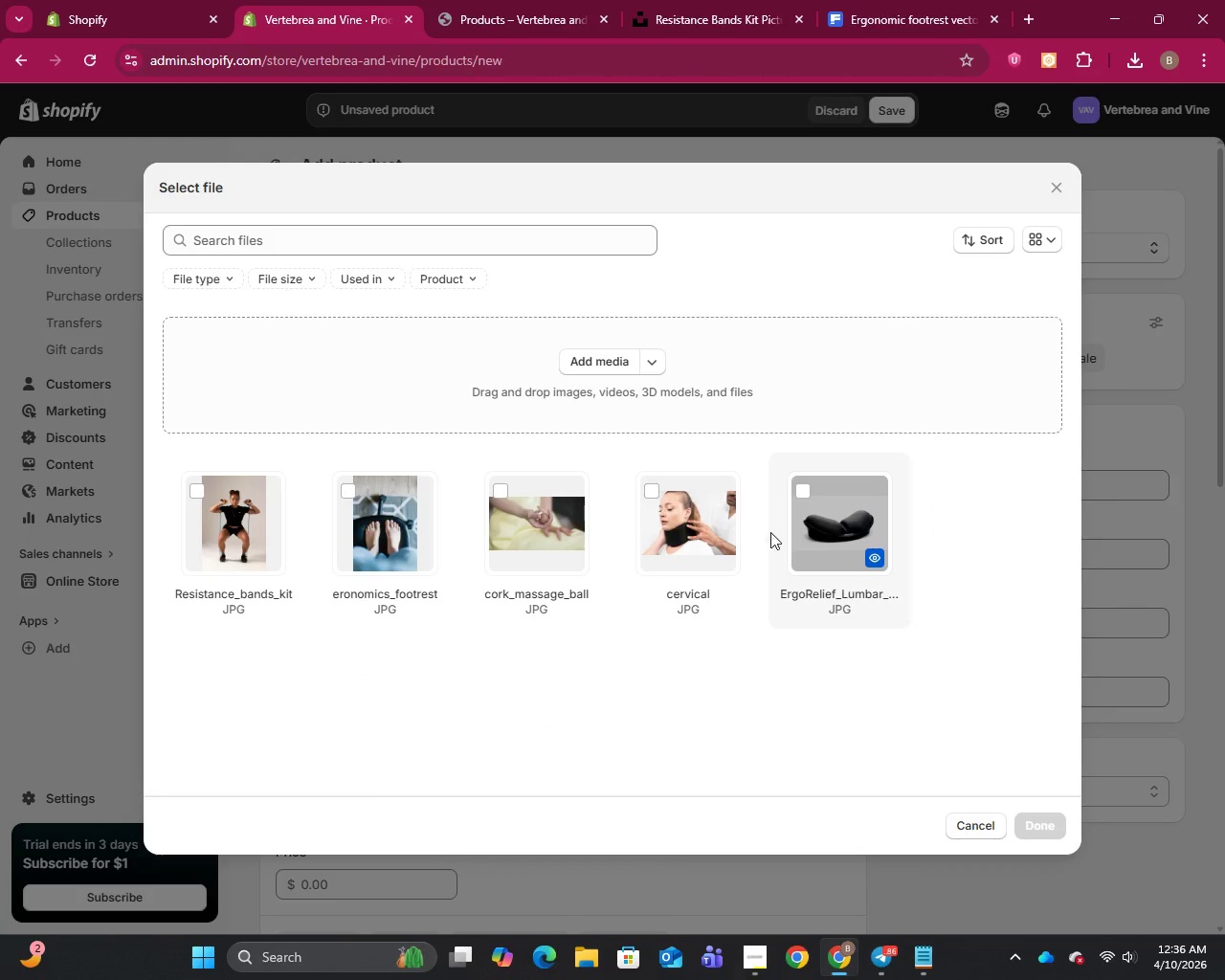 
wait(7.16)
 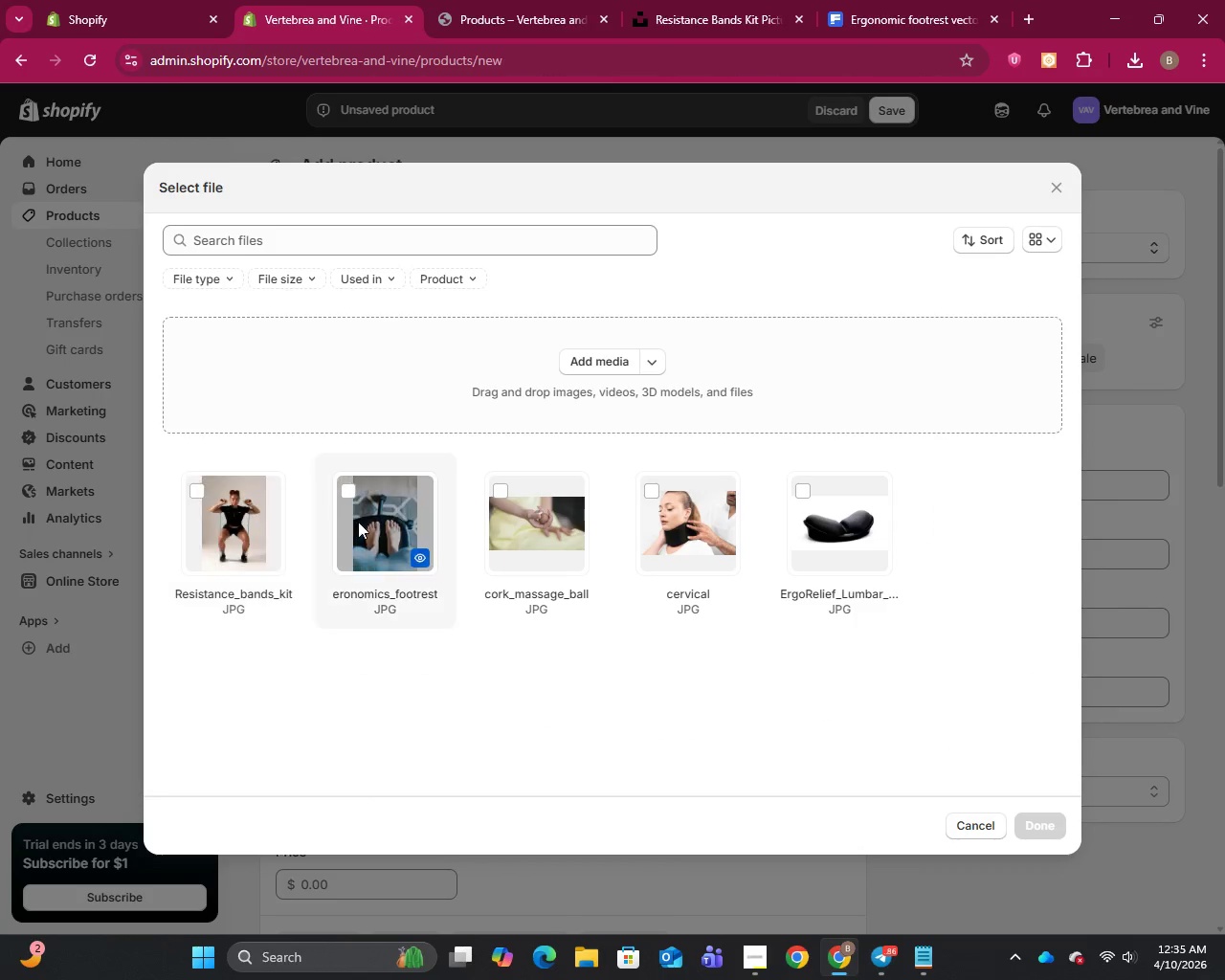 
left_click([806, 491])
 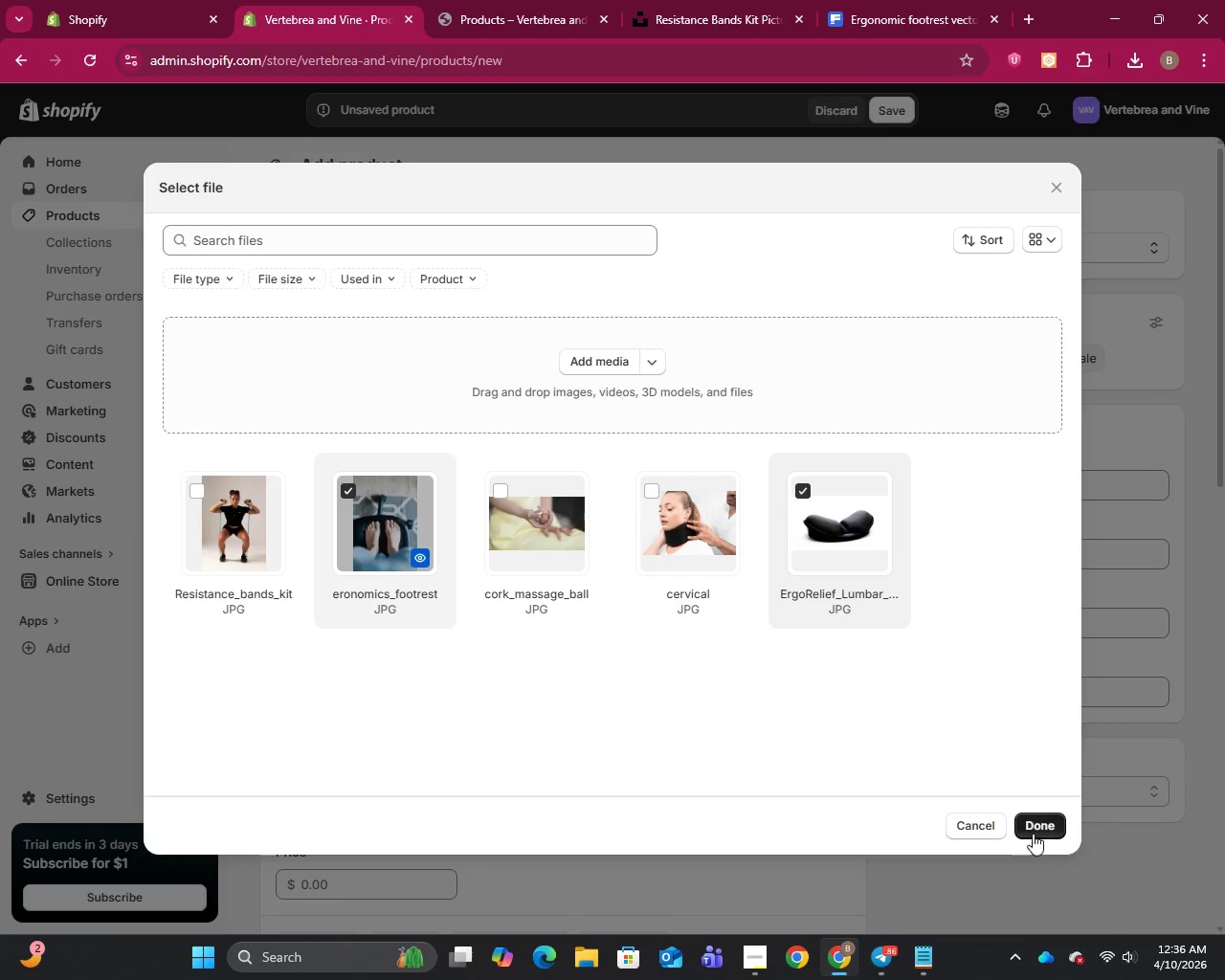 
left_click([1043, 824])
 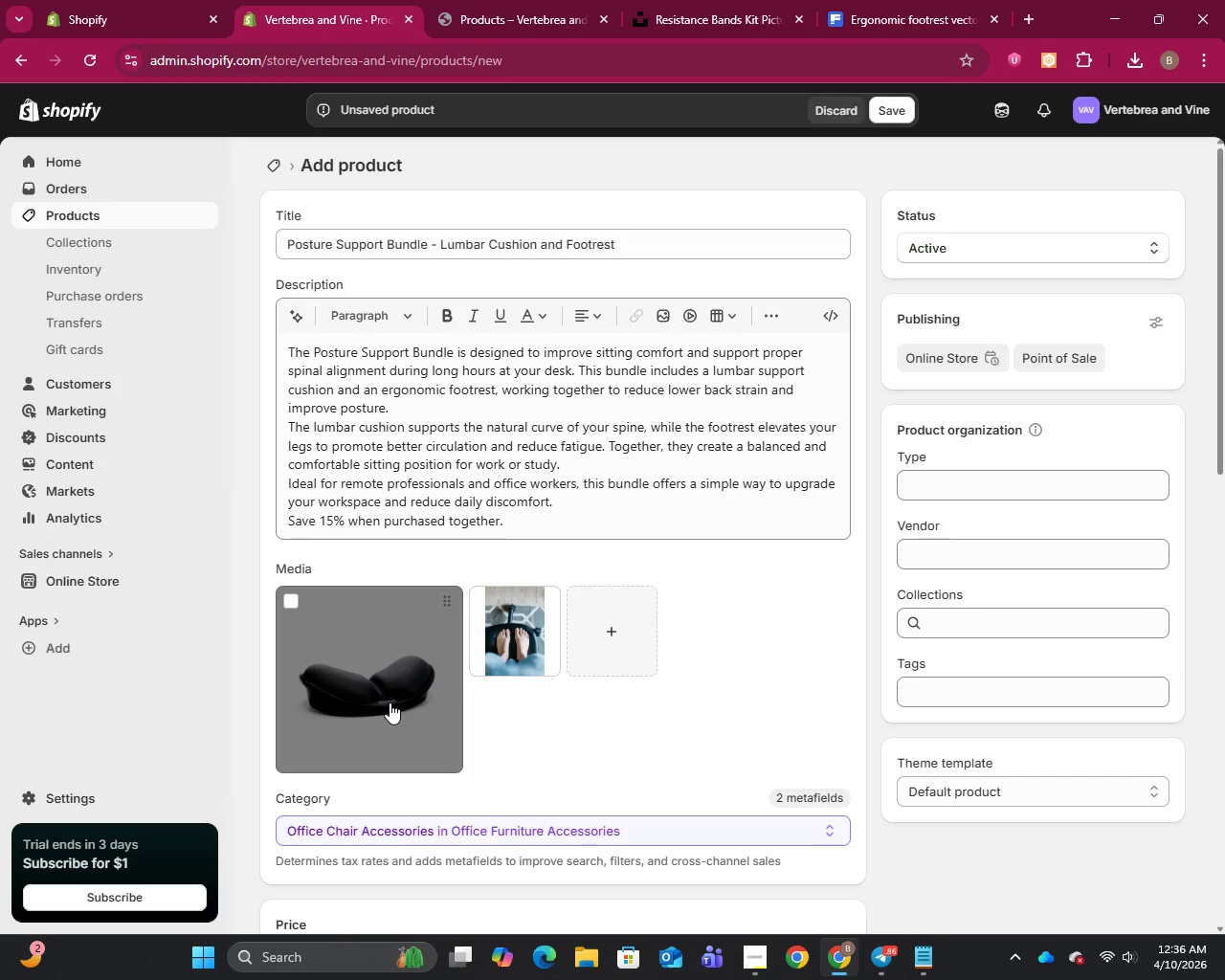 
left_click_drag(start_coordinate=[390, 702], to_coordinate=[527, 656])
 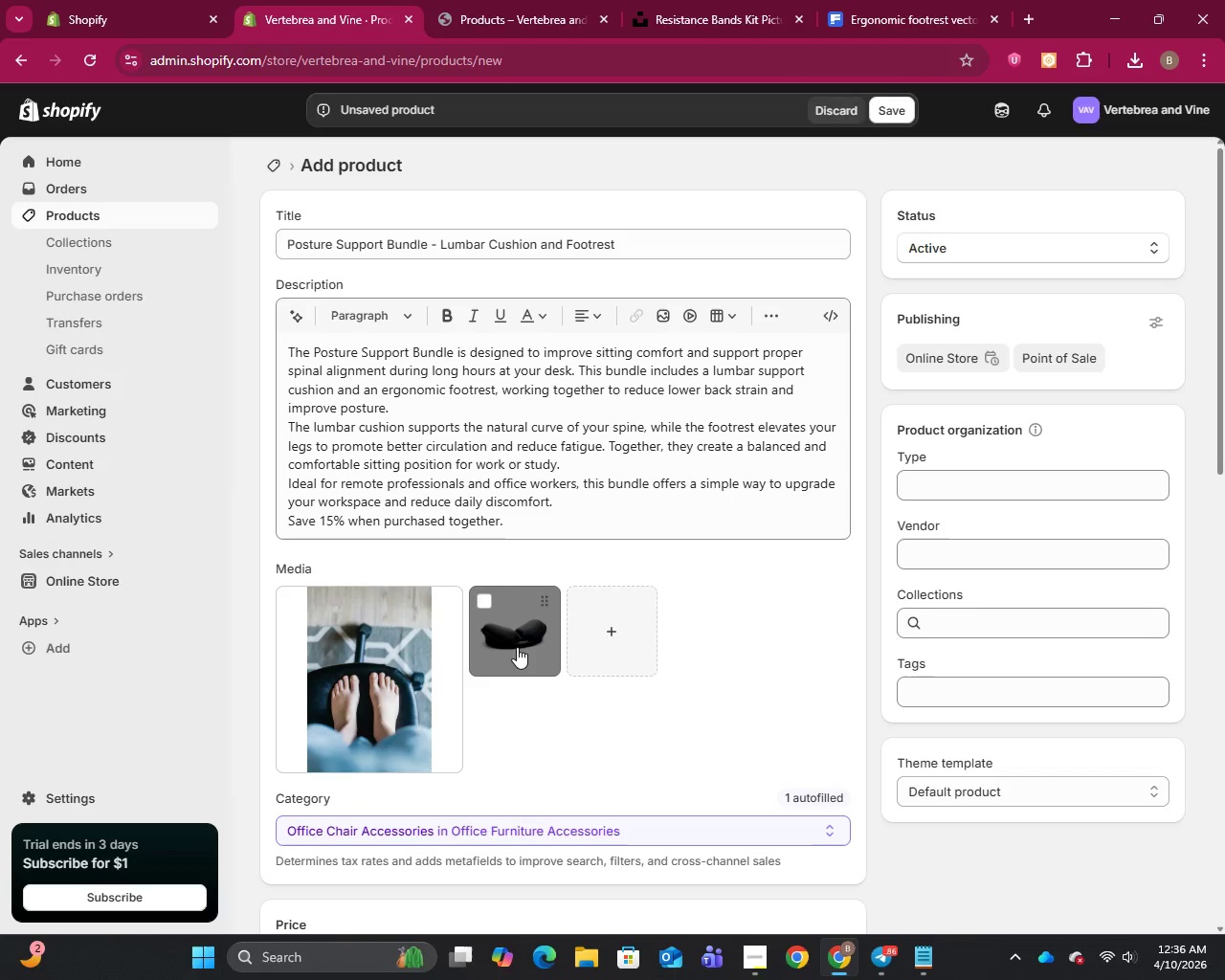 
left_click_drag(start_coordinate=[529, 644], to_coordinate=[517, 645])
 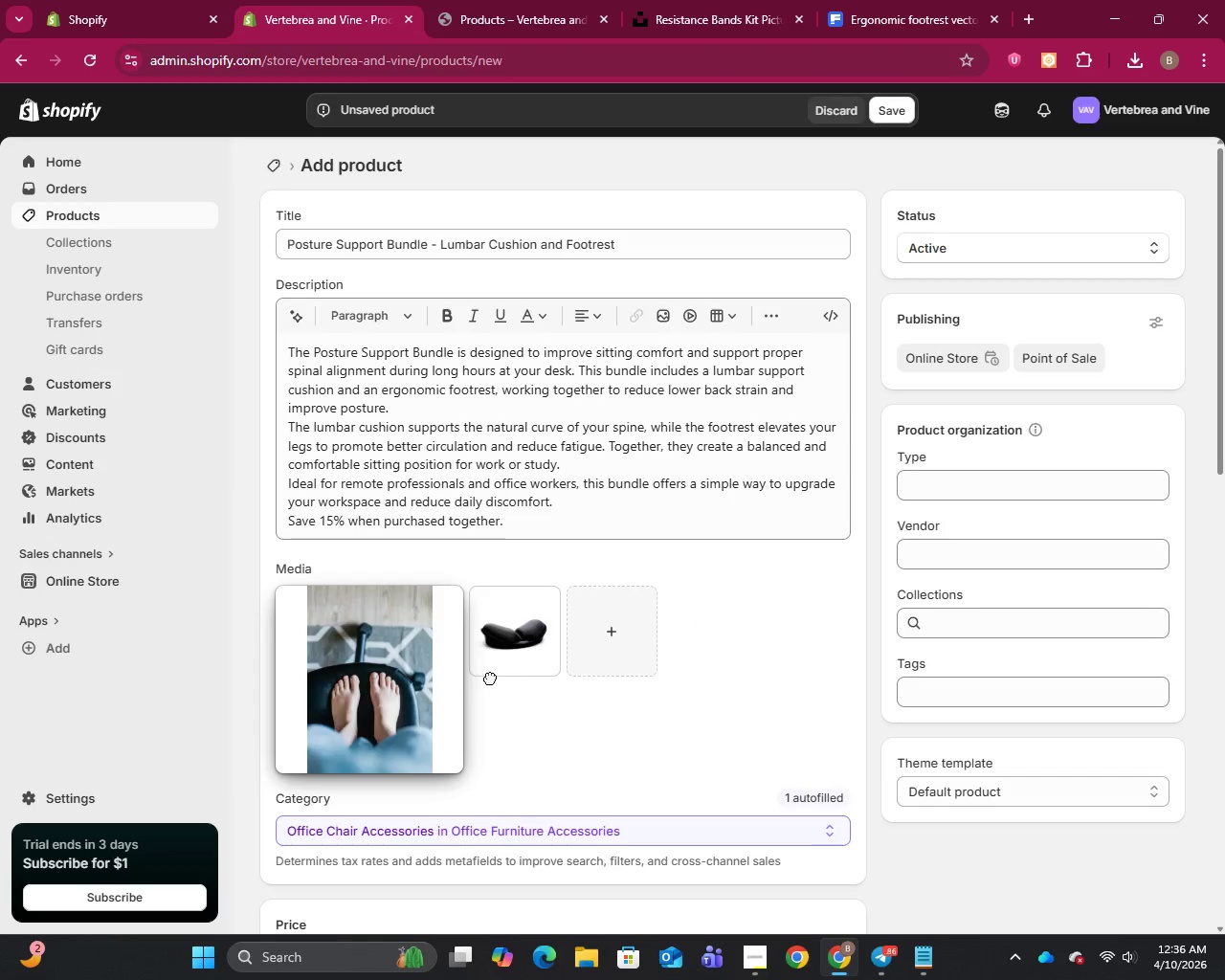 
left_click_drag(start_coordinate=[406, 697], to_coordinate=[539, 641])
 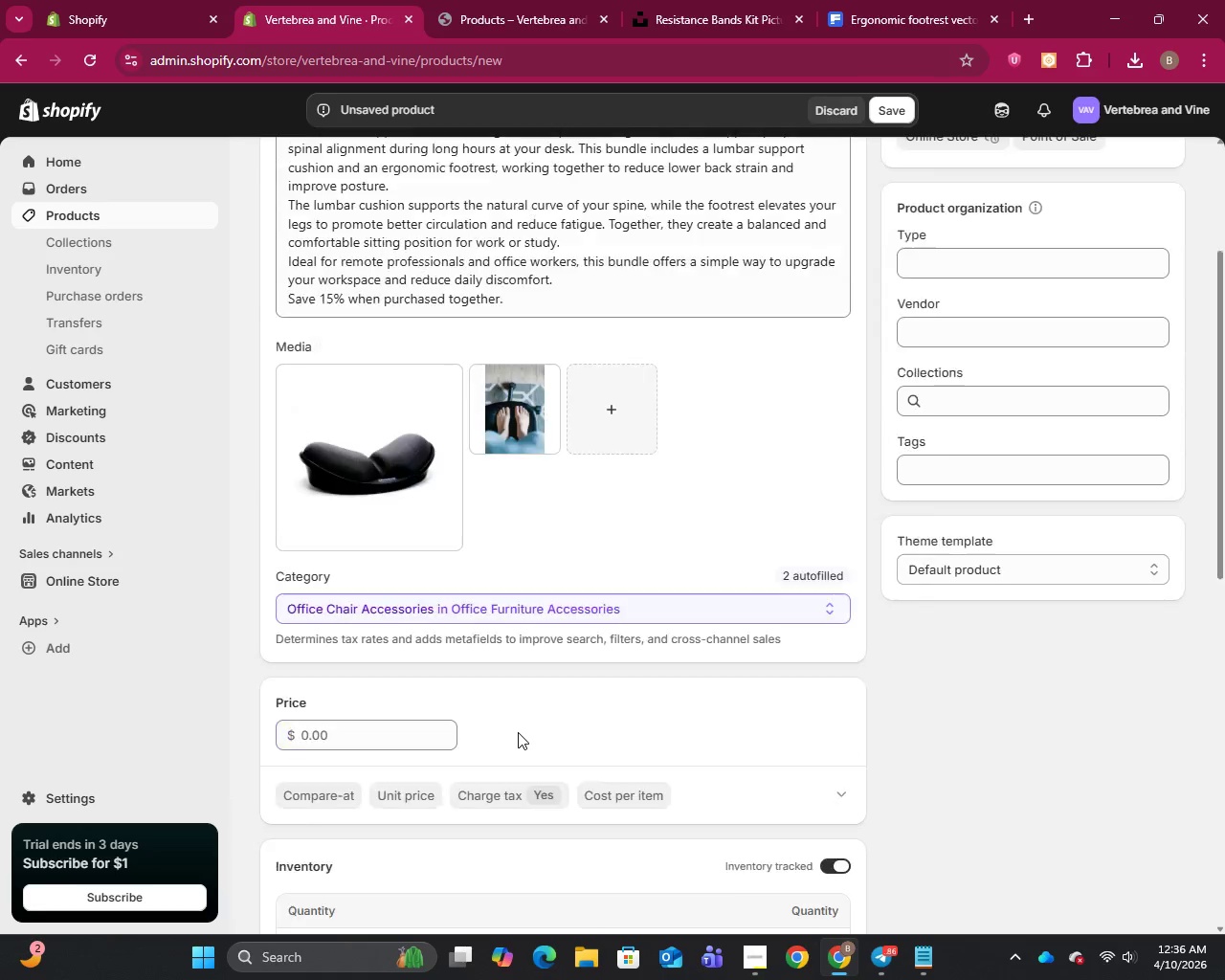 
scroll: coordinate [518, 732], scroll_direction: down, amount: 3.0
 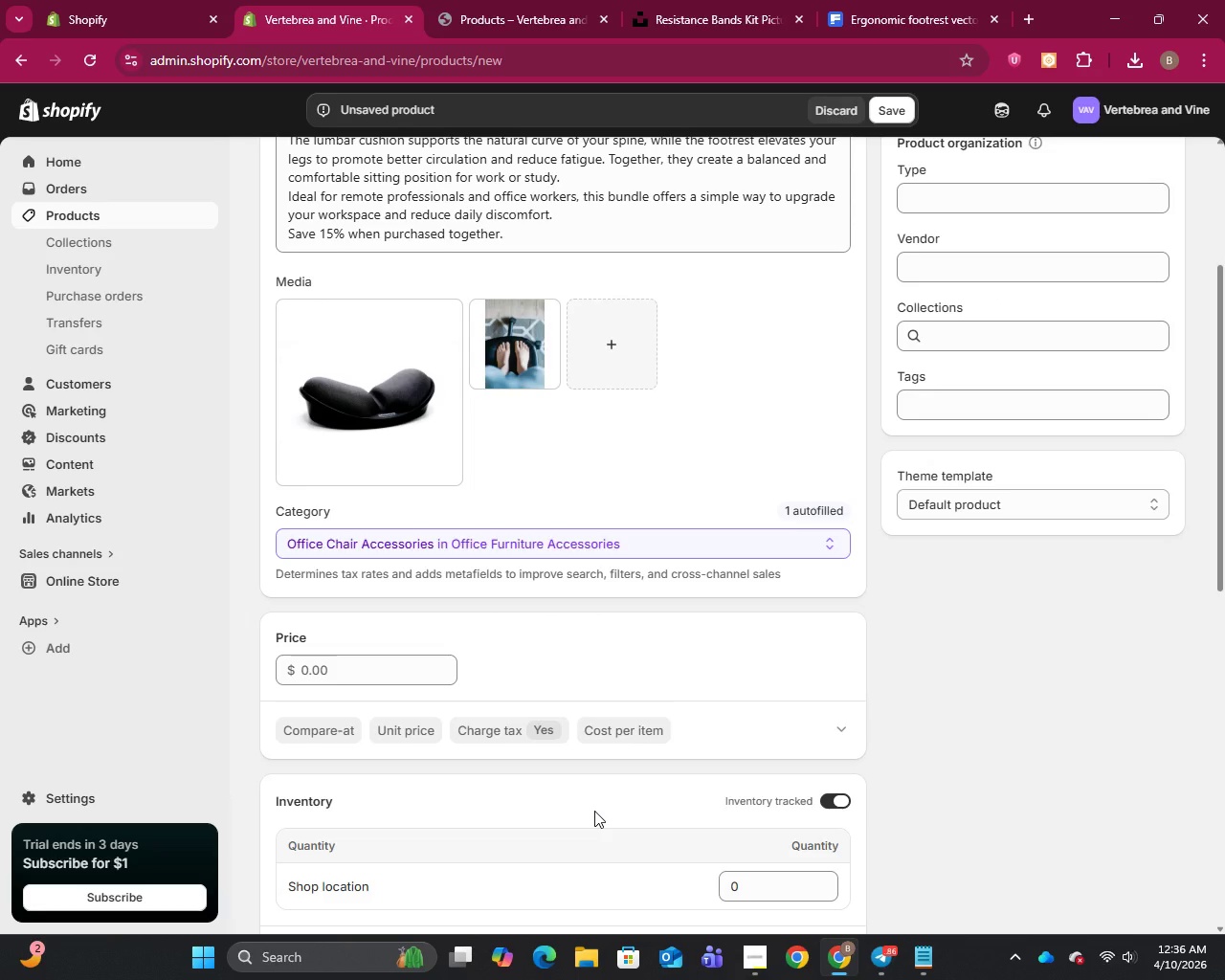 
wait(9.56)
 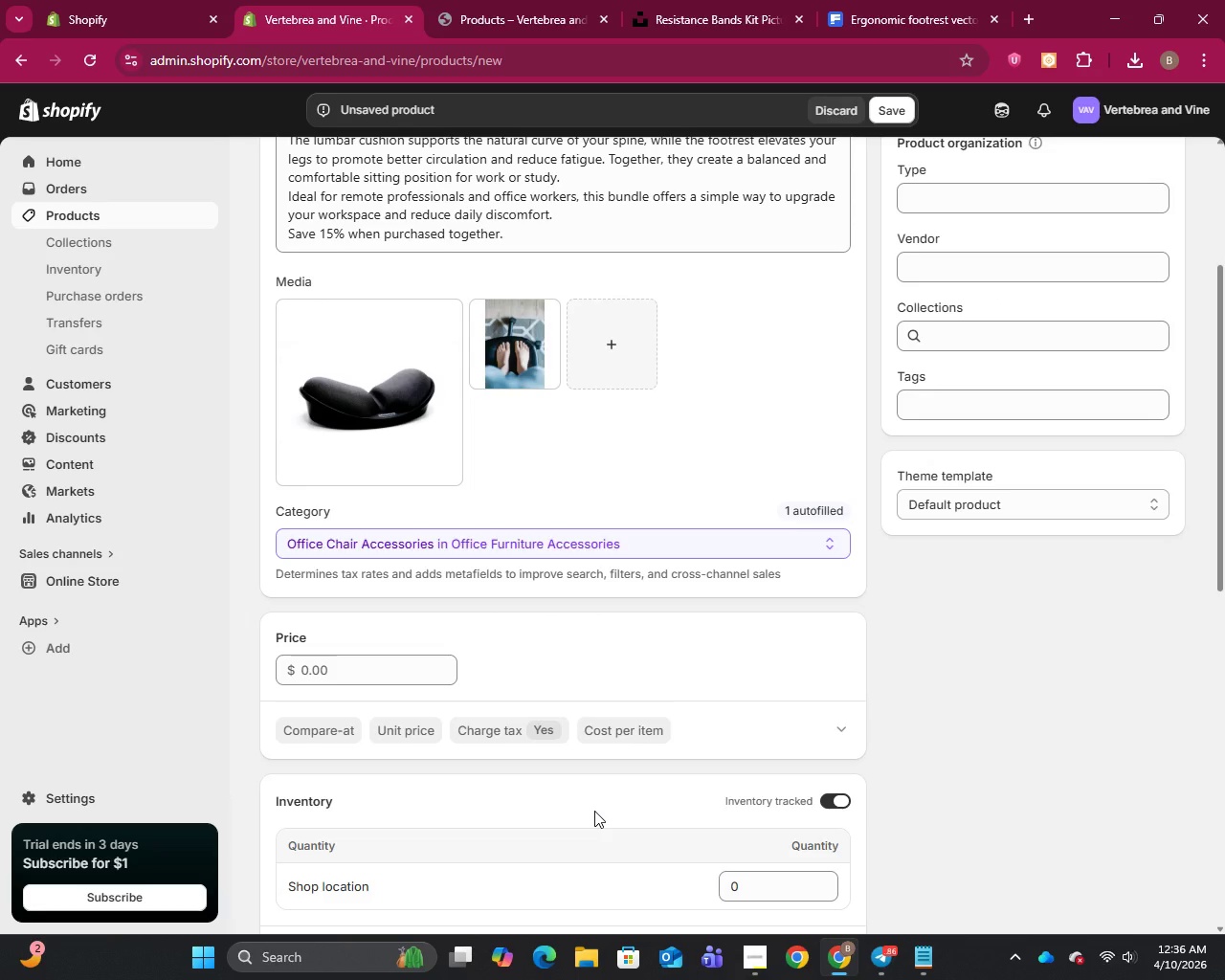 
left_click([348, 663])
 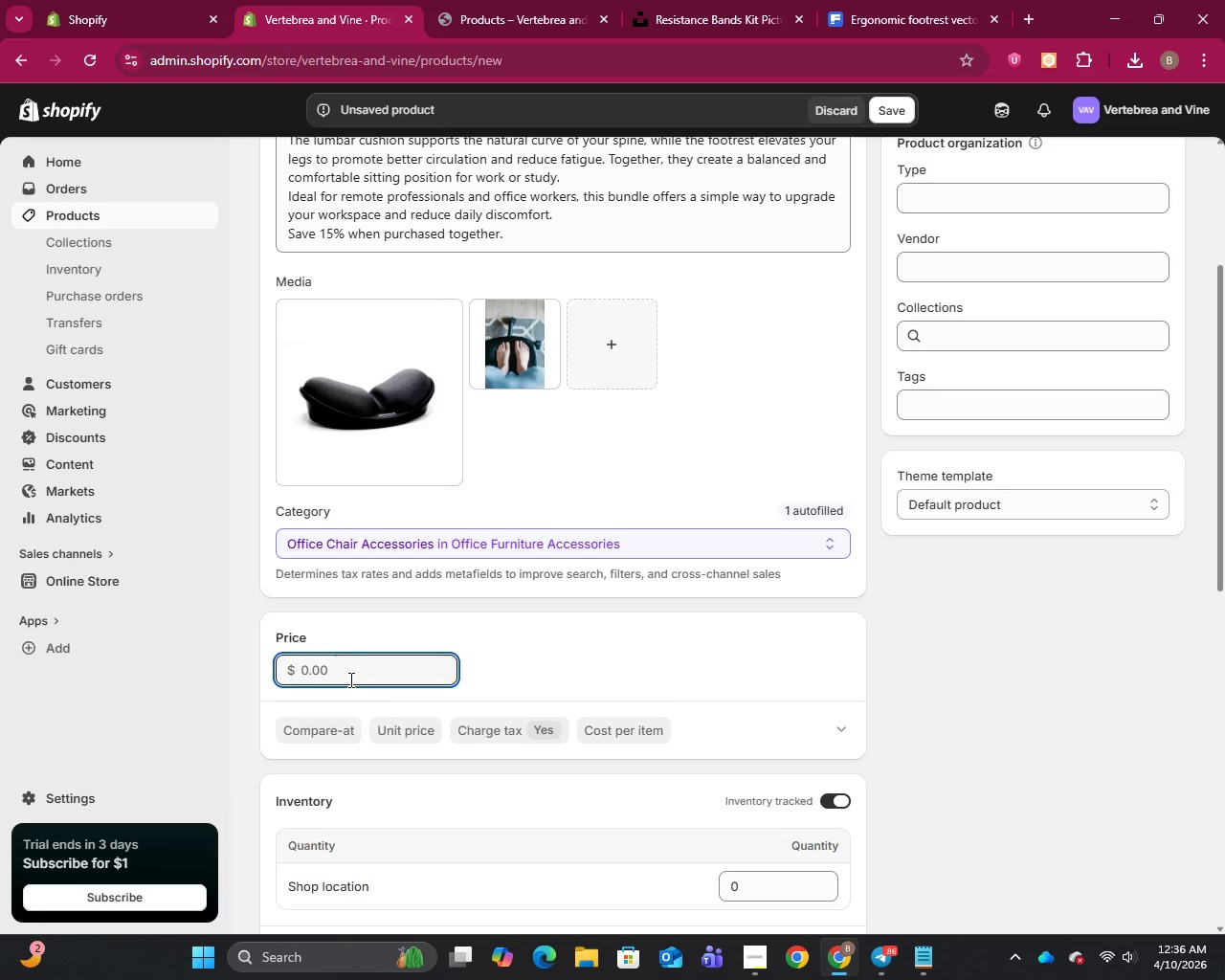 
type(72)
 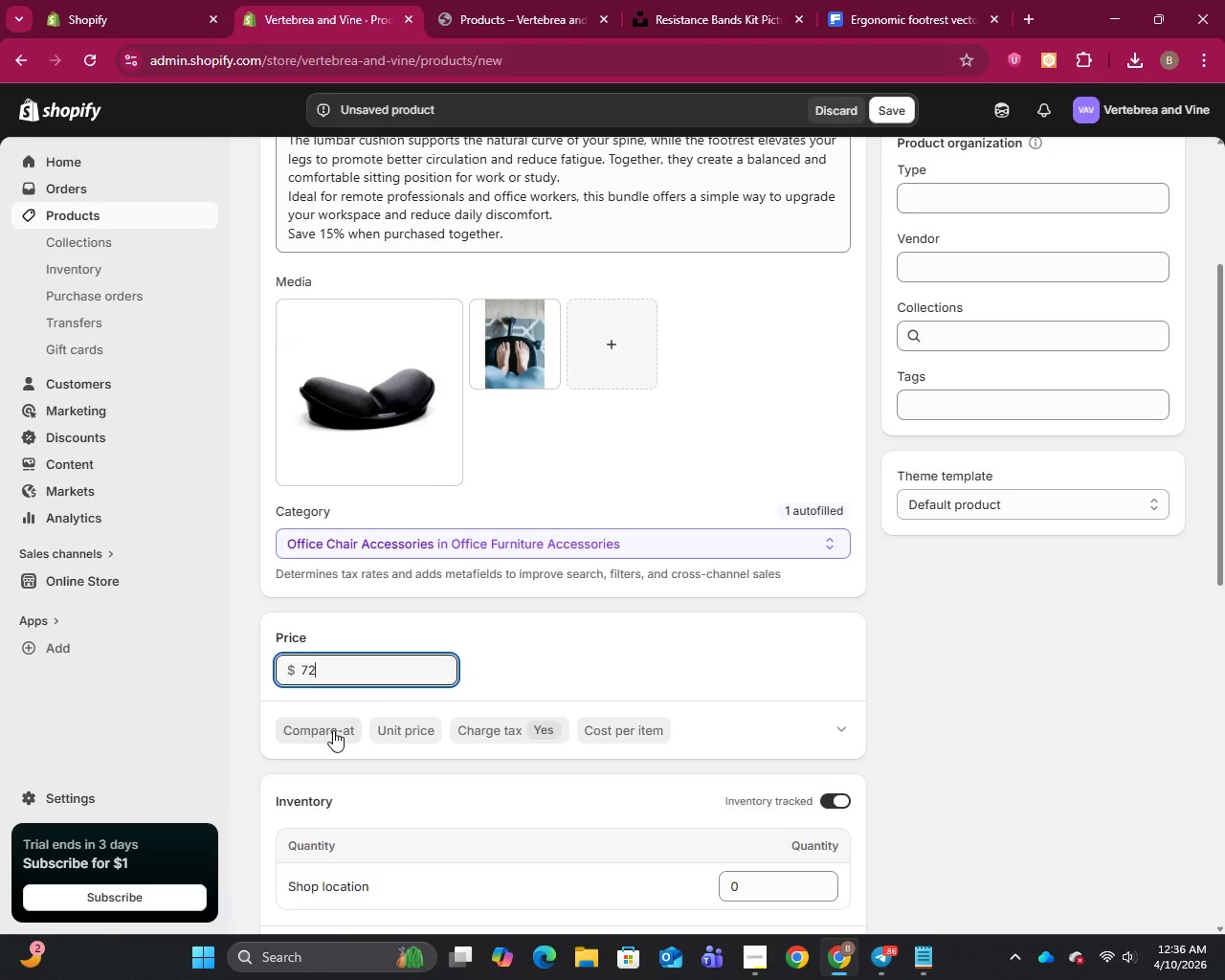 
left_click([333, 730])
 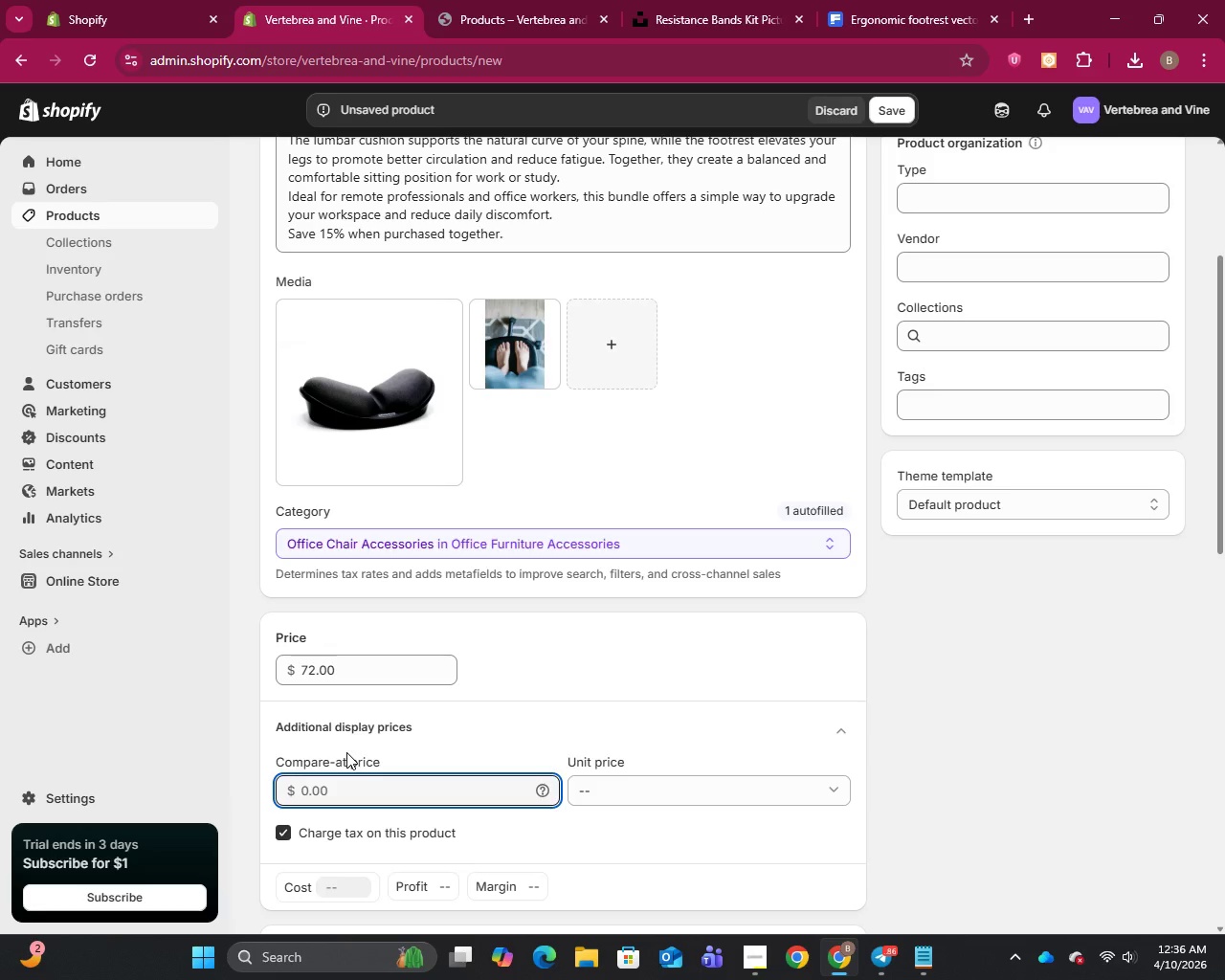 
type(60)
 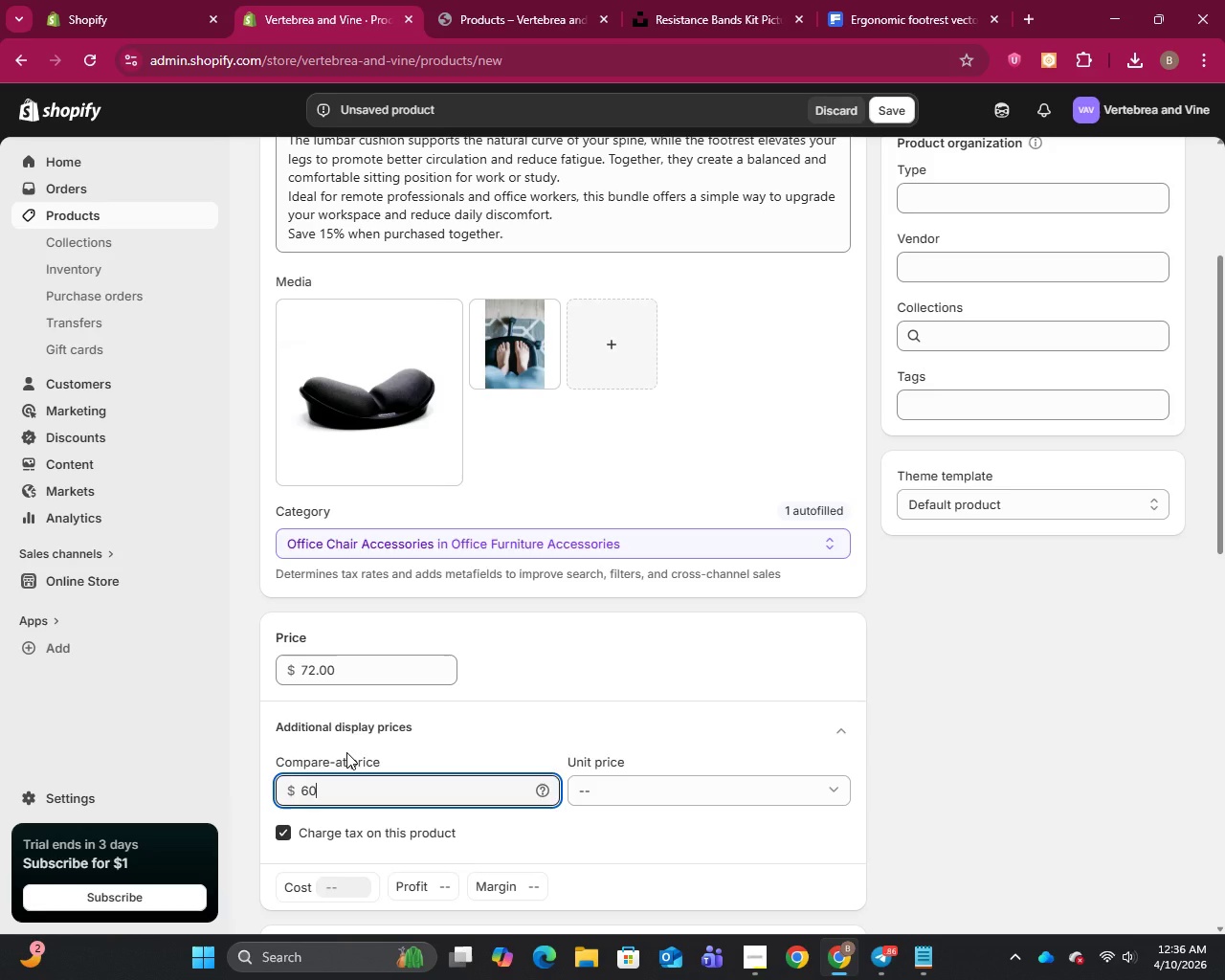 
wait(9.84)
 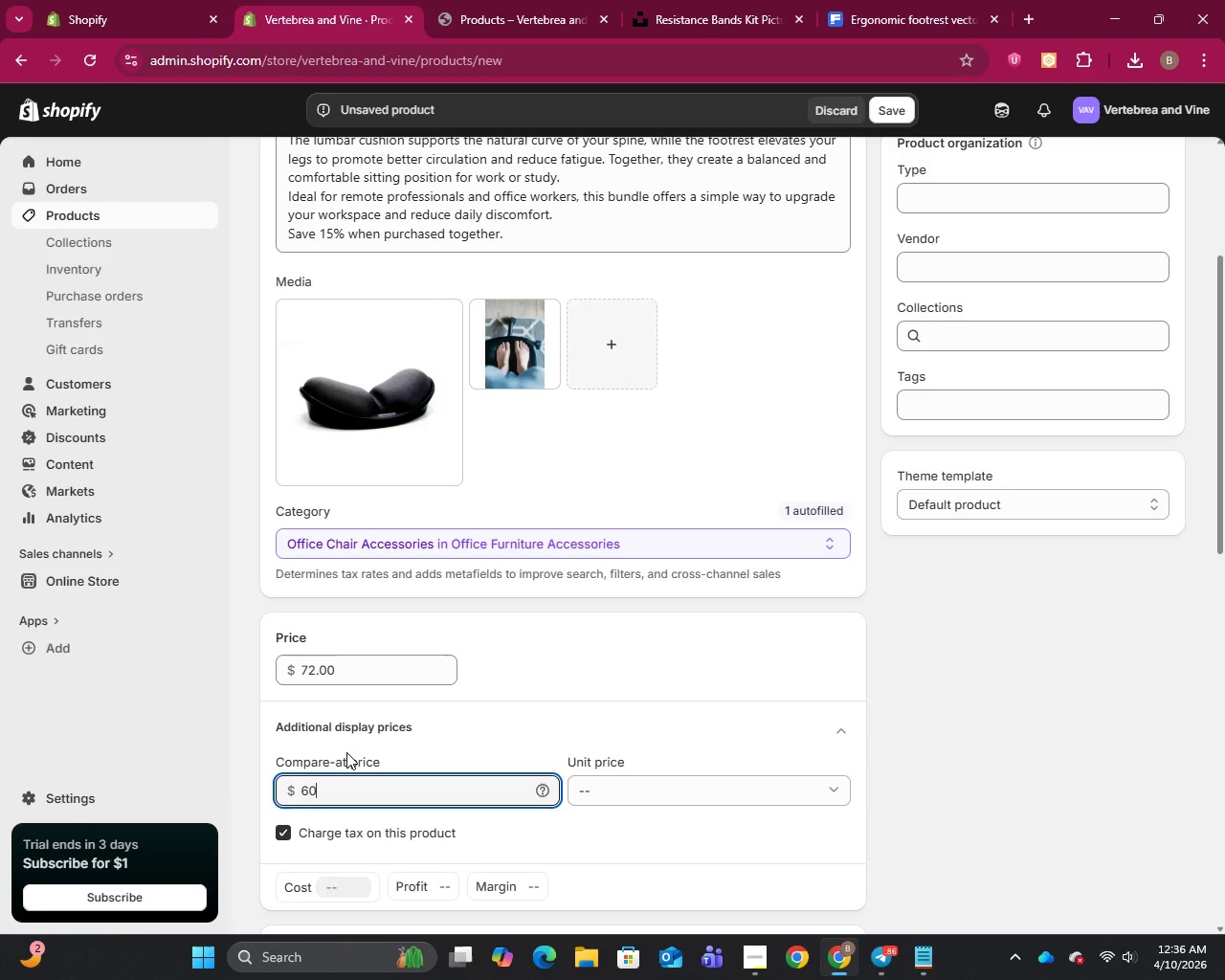 
scroll: coordinate [331, 716], scroll_direction: down, amount: 3.0
 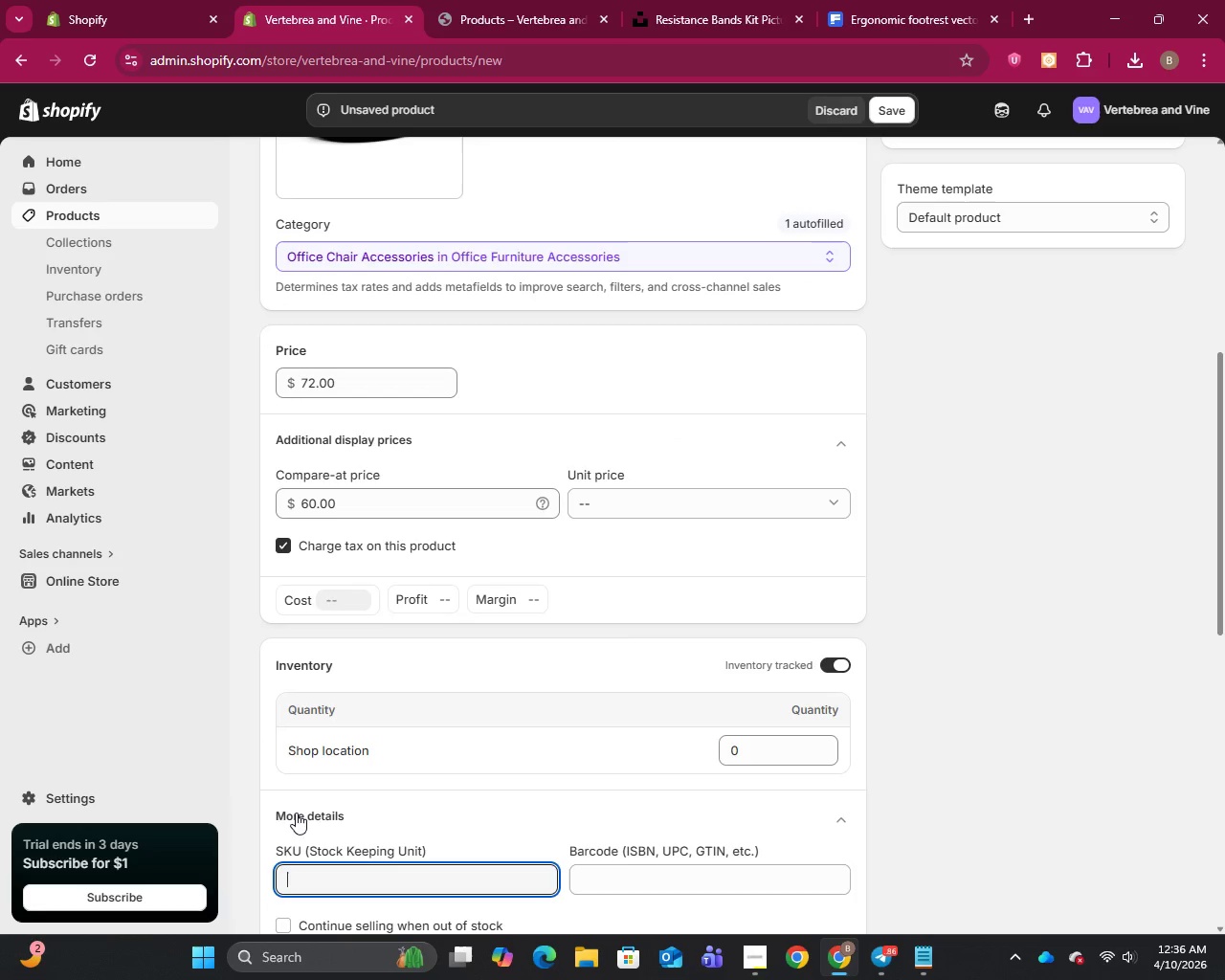 
left_click([296, 813])
 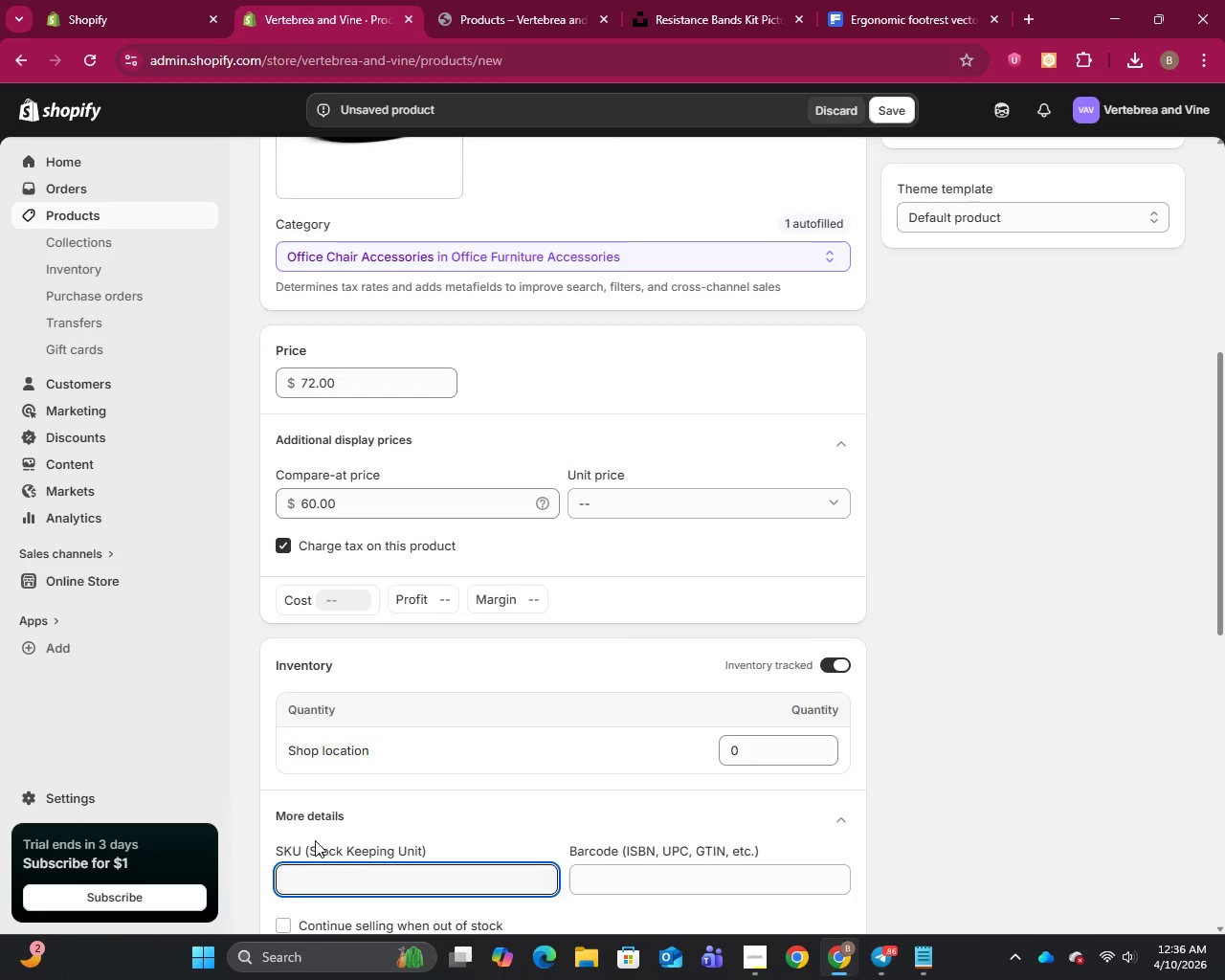 
key(CapsLock)
 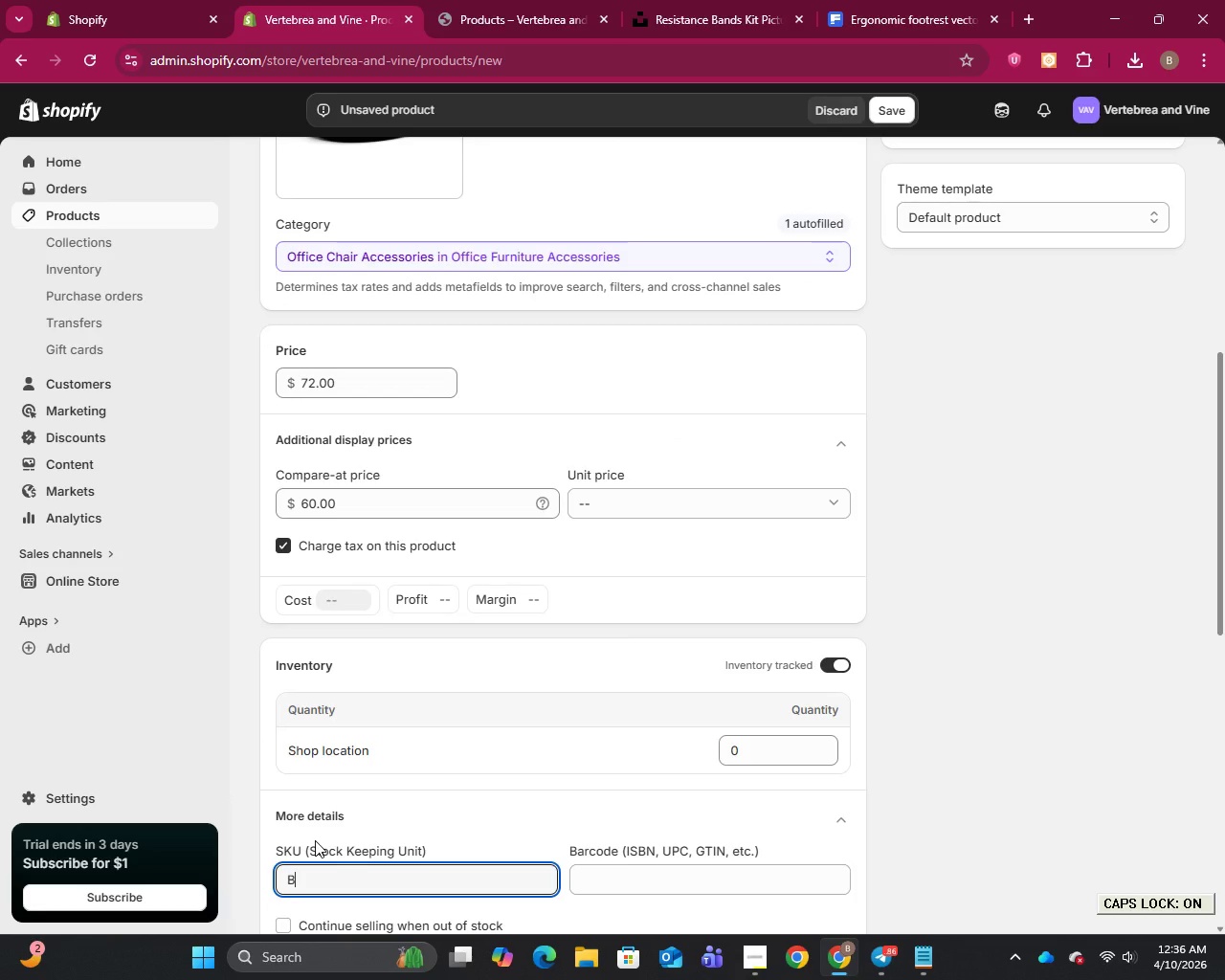 
key(B)
 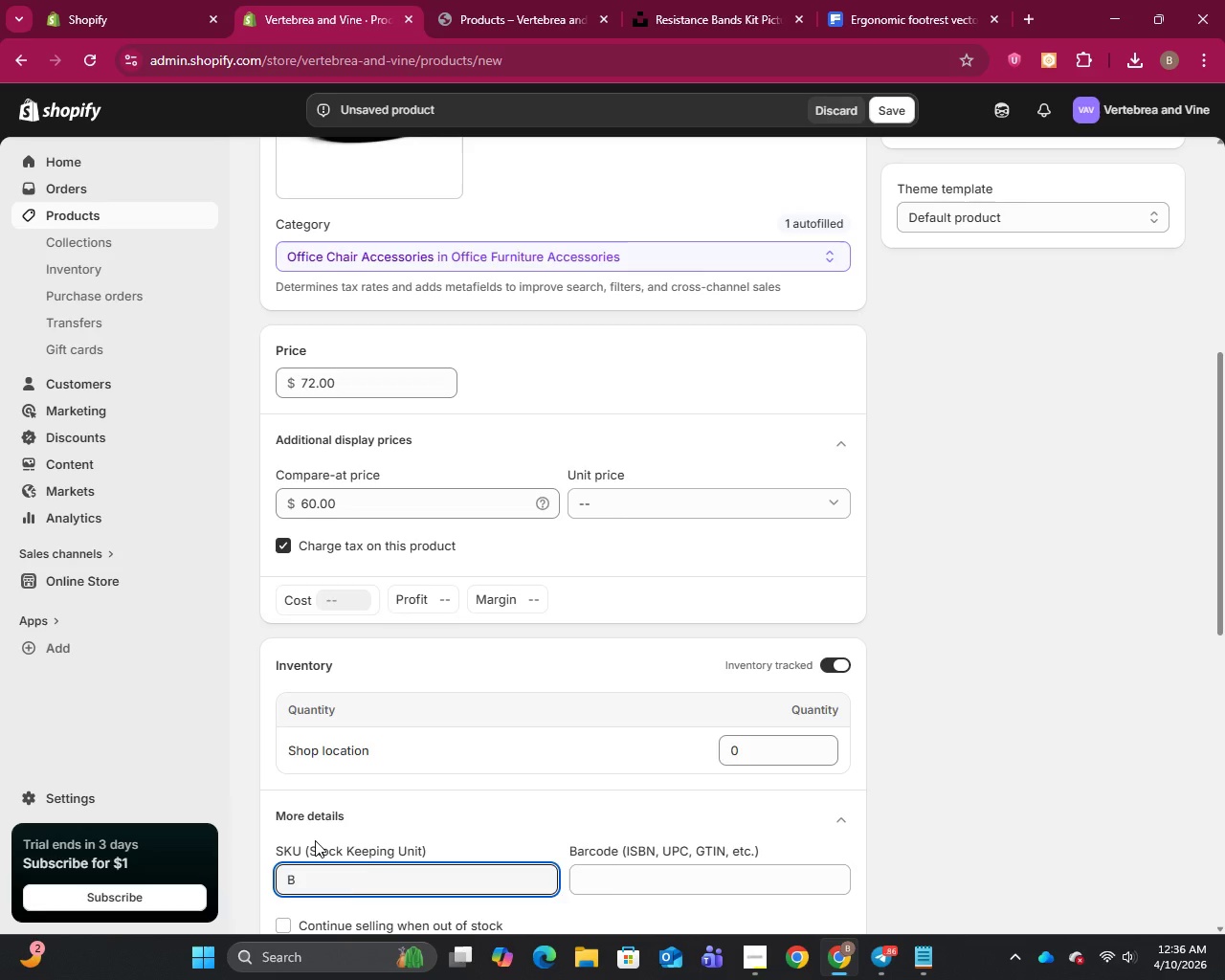 
wait(5.64)
 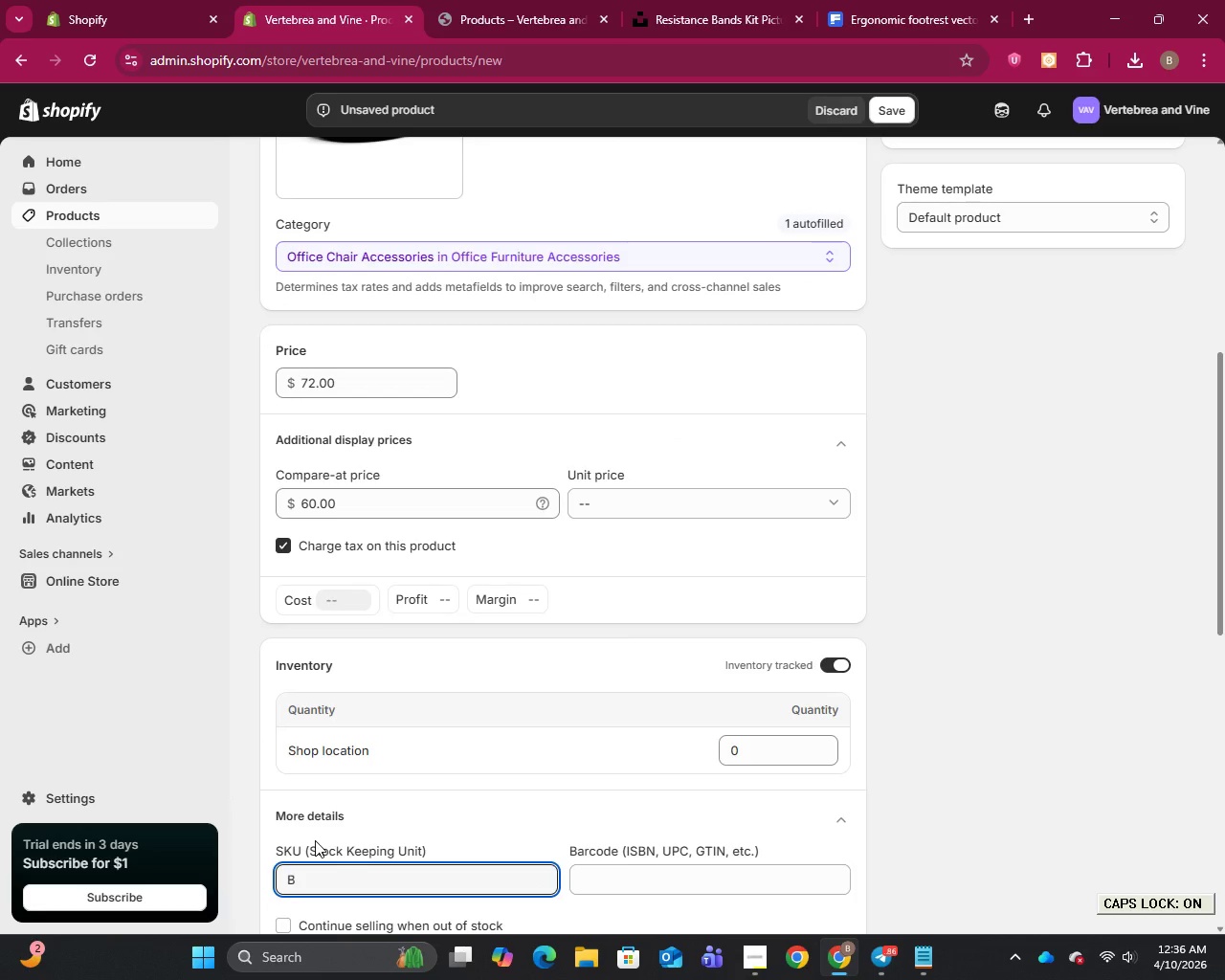 
type(UNDLE-POSTURE-01)
 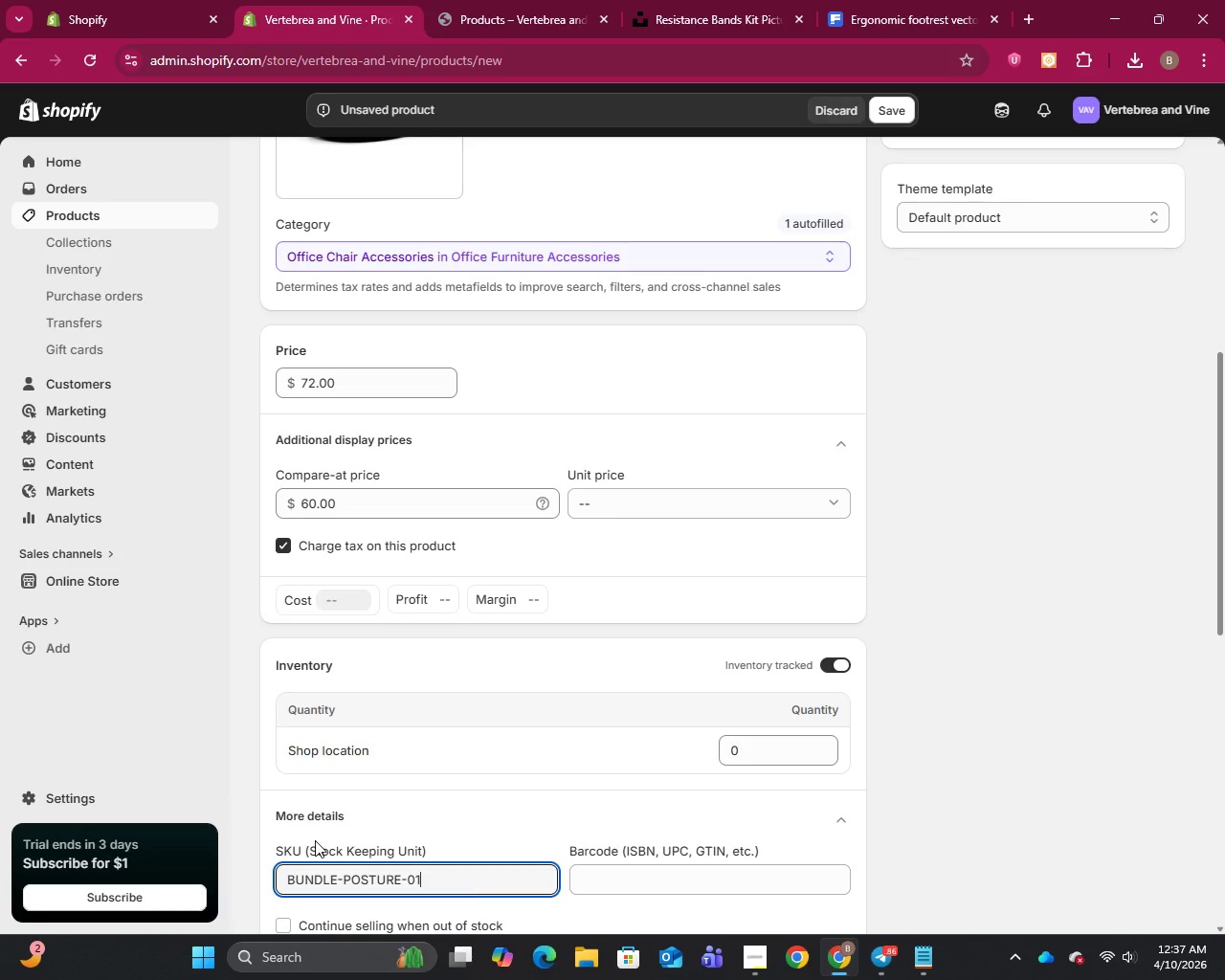 
wait(10.09)
 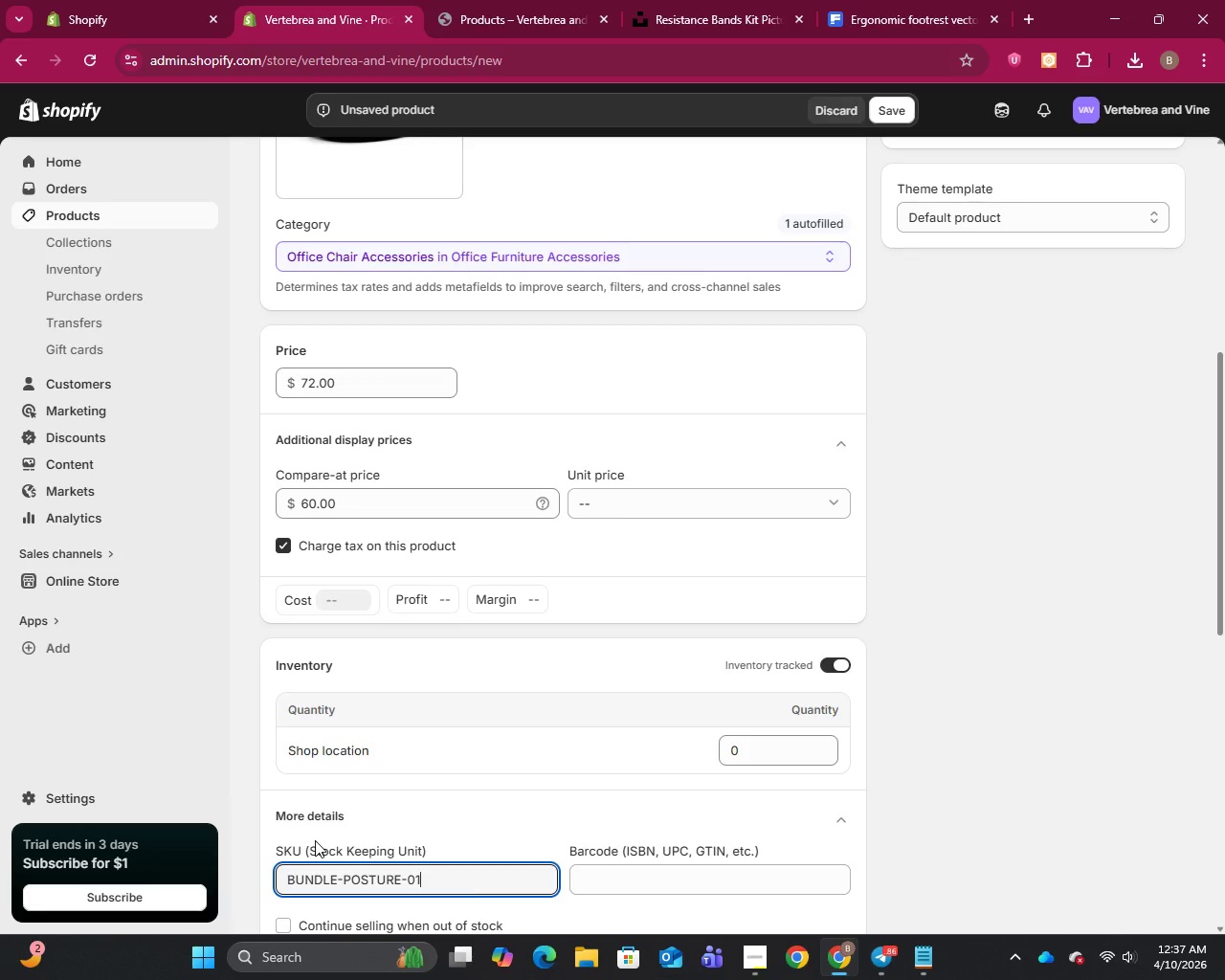 
scroll: coordinate [718, 766], scroll_direction: down, amount: 10.0
 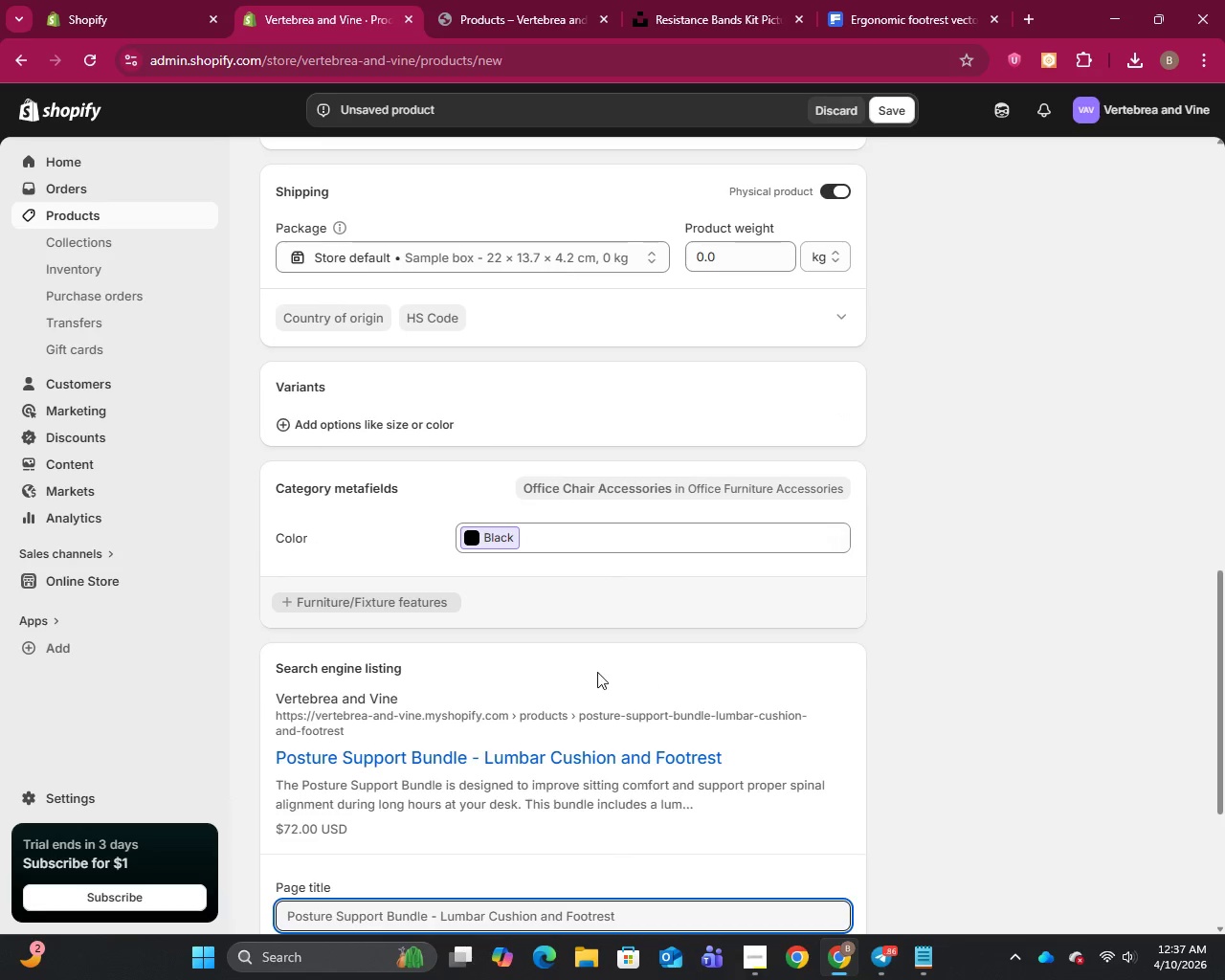 
left_click([835, 672])
 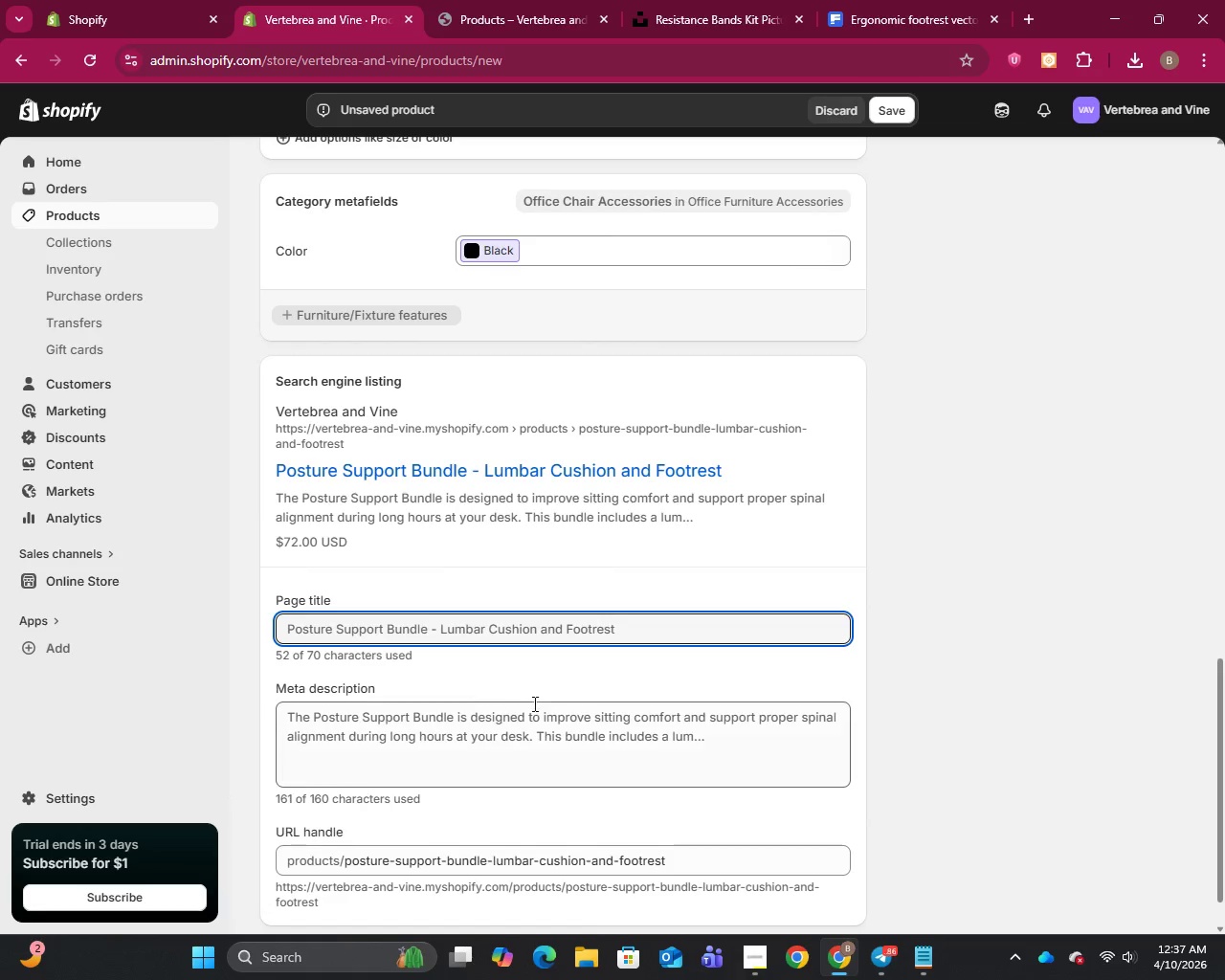 
scroll: coordinate [596, 672], scroll_direction: down, amount: 3.0
 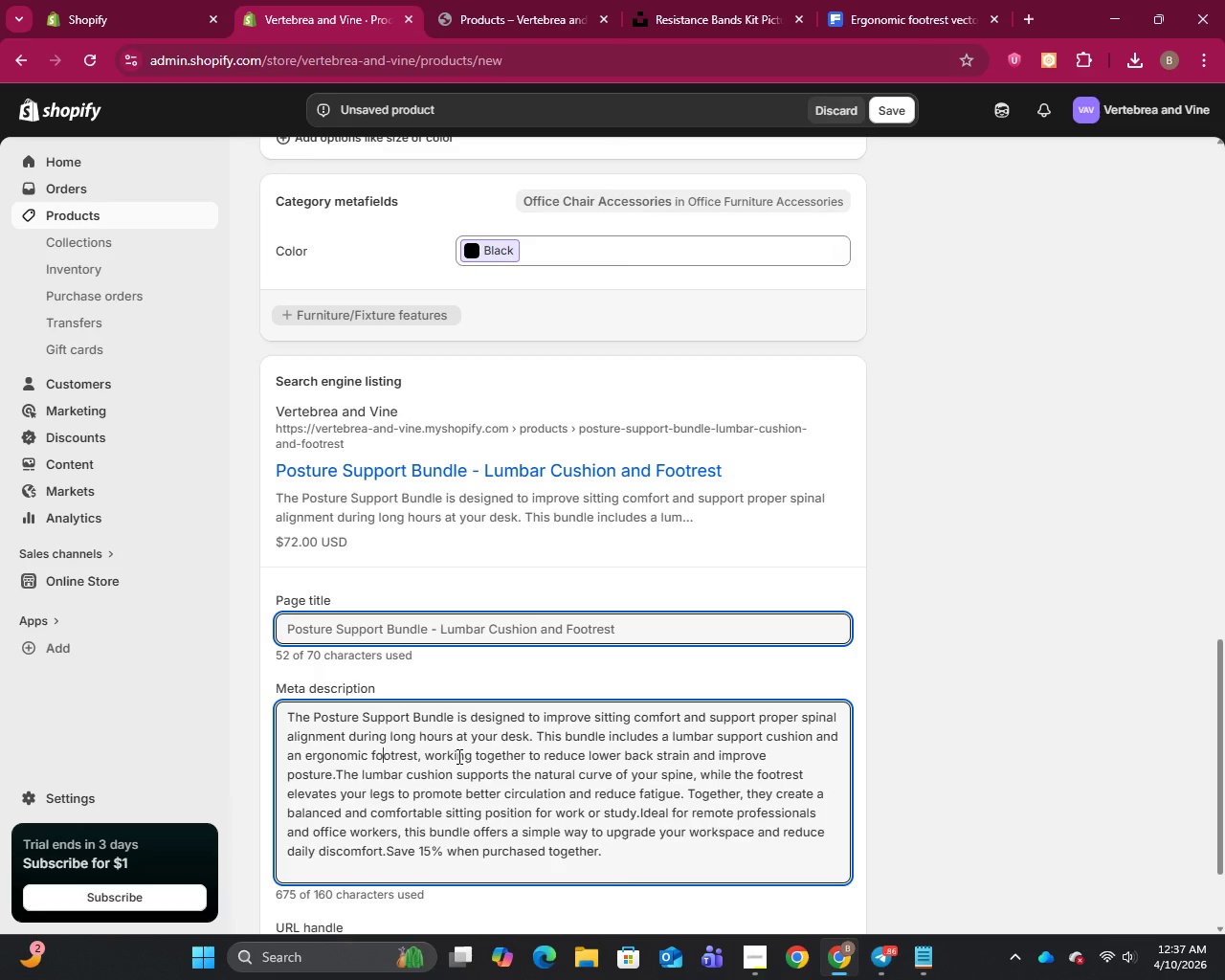 
left_click([457, 757])
 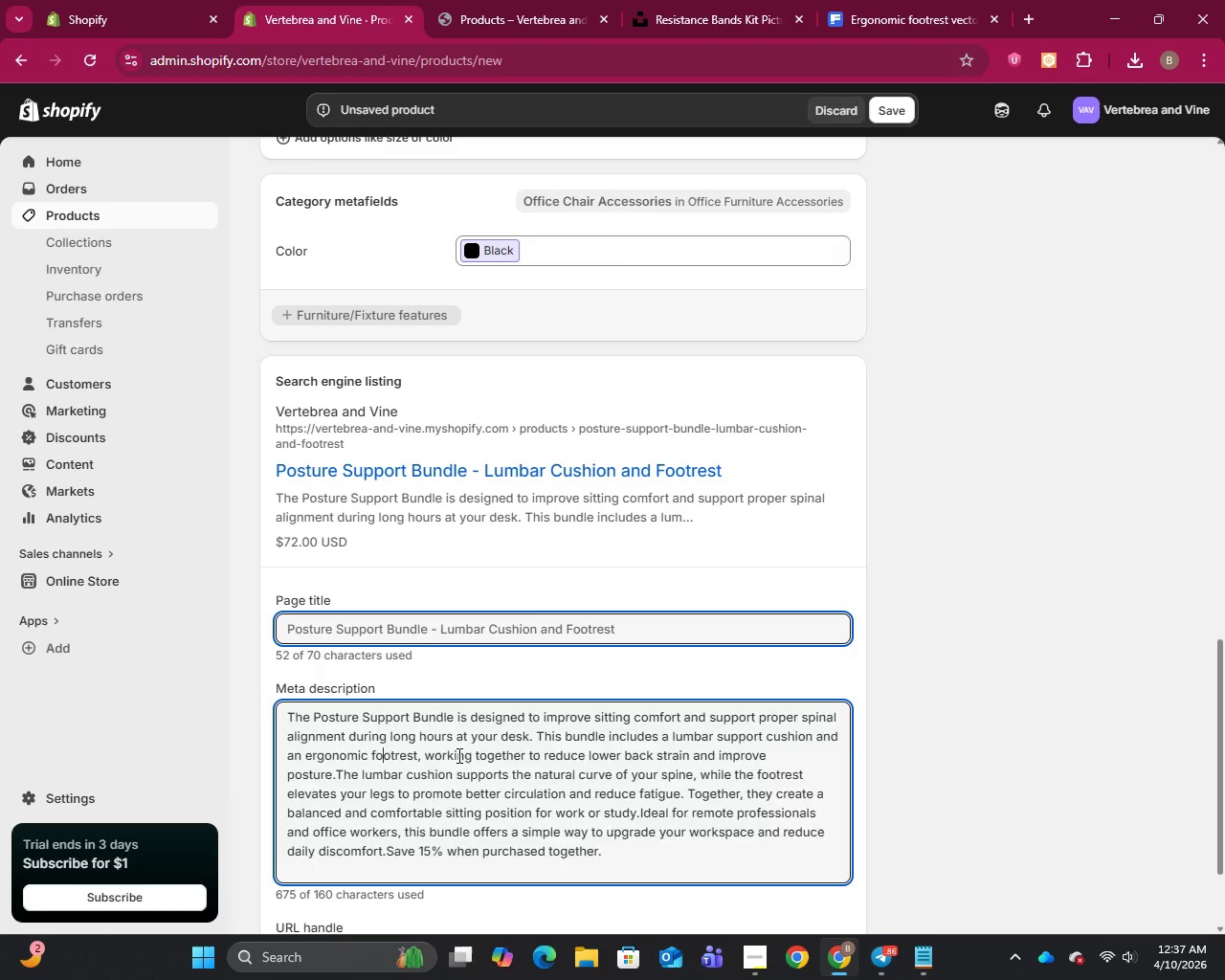 
key(Control+A)
 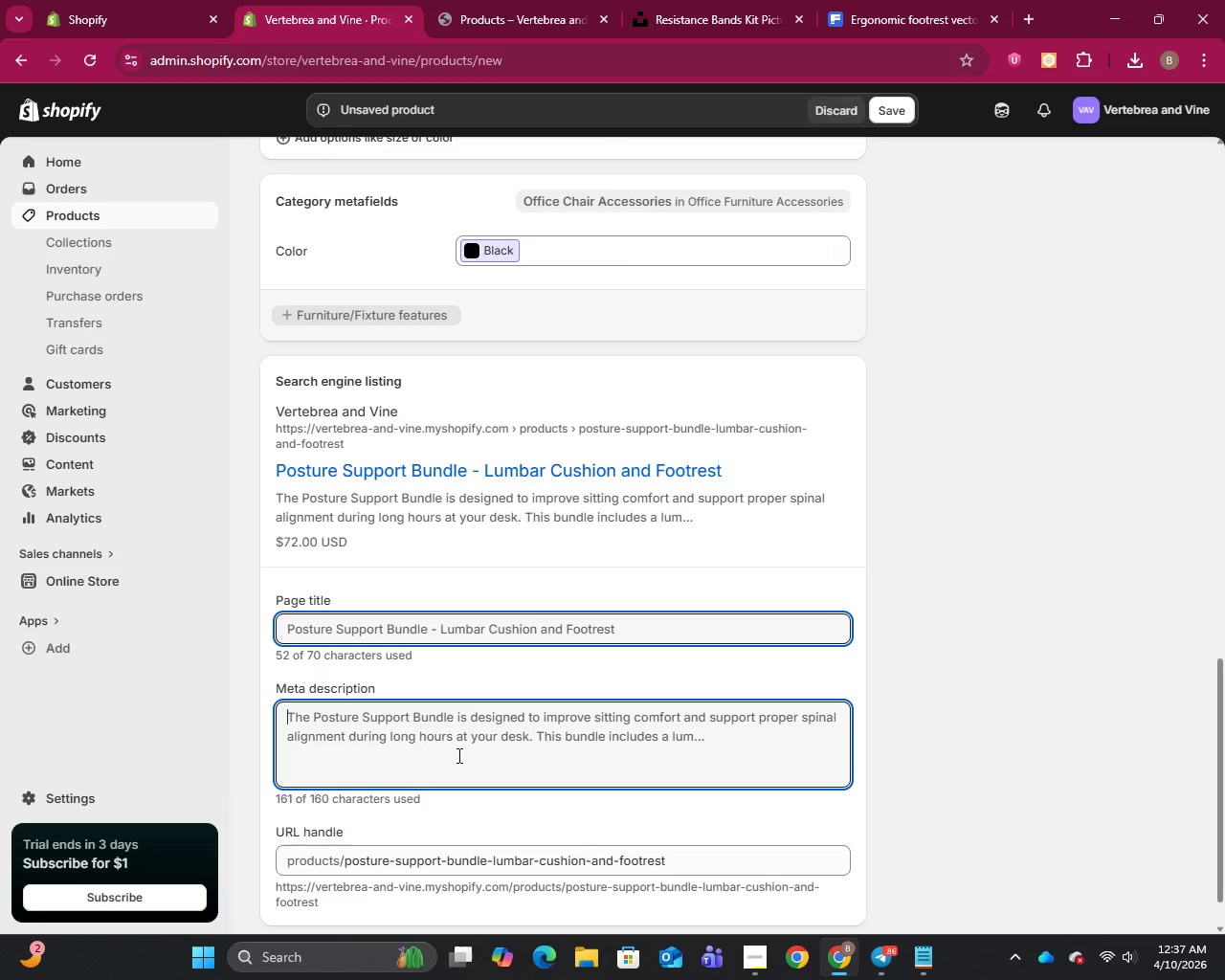 
key(Backspace)
 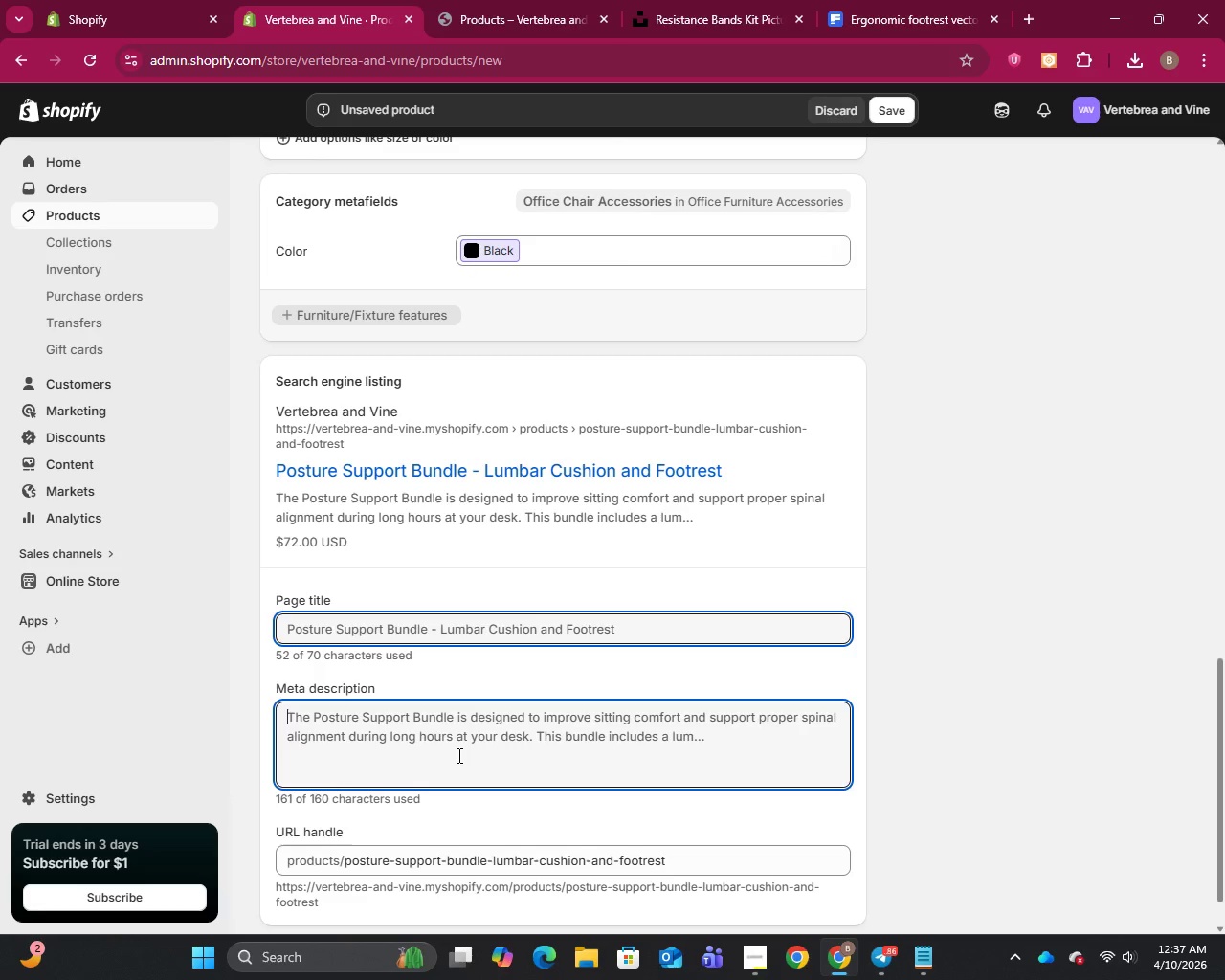 
wait(6.84)
 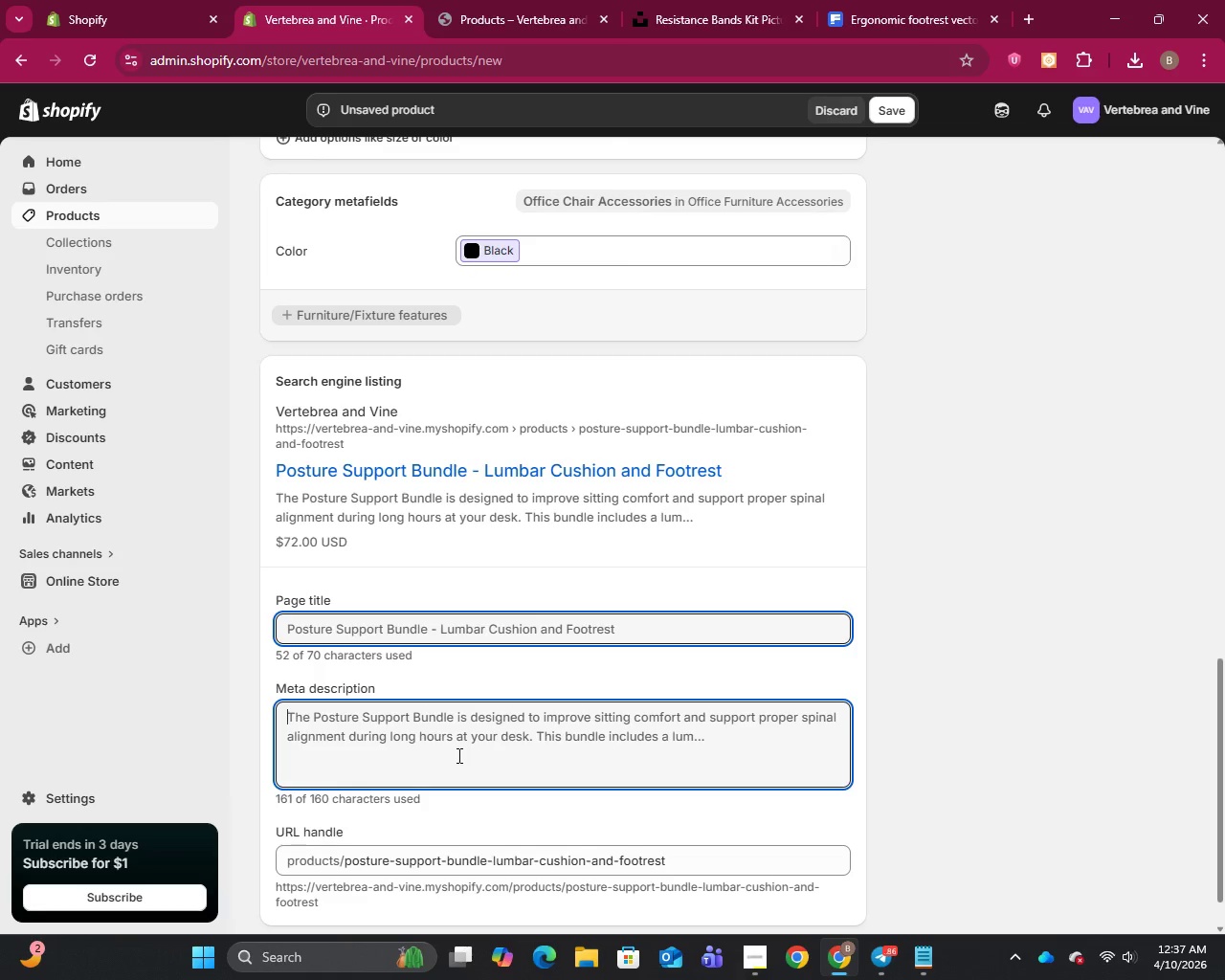 
type(Ergonomic posture support bundle with lumbar cushiom)
key(Backspace)
type(n and footres)
key(Backspace)
type(t)
 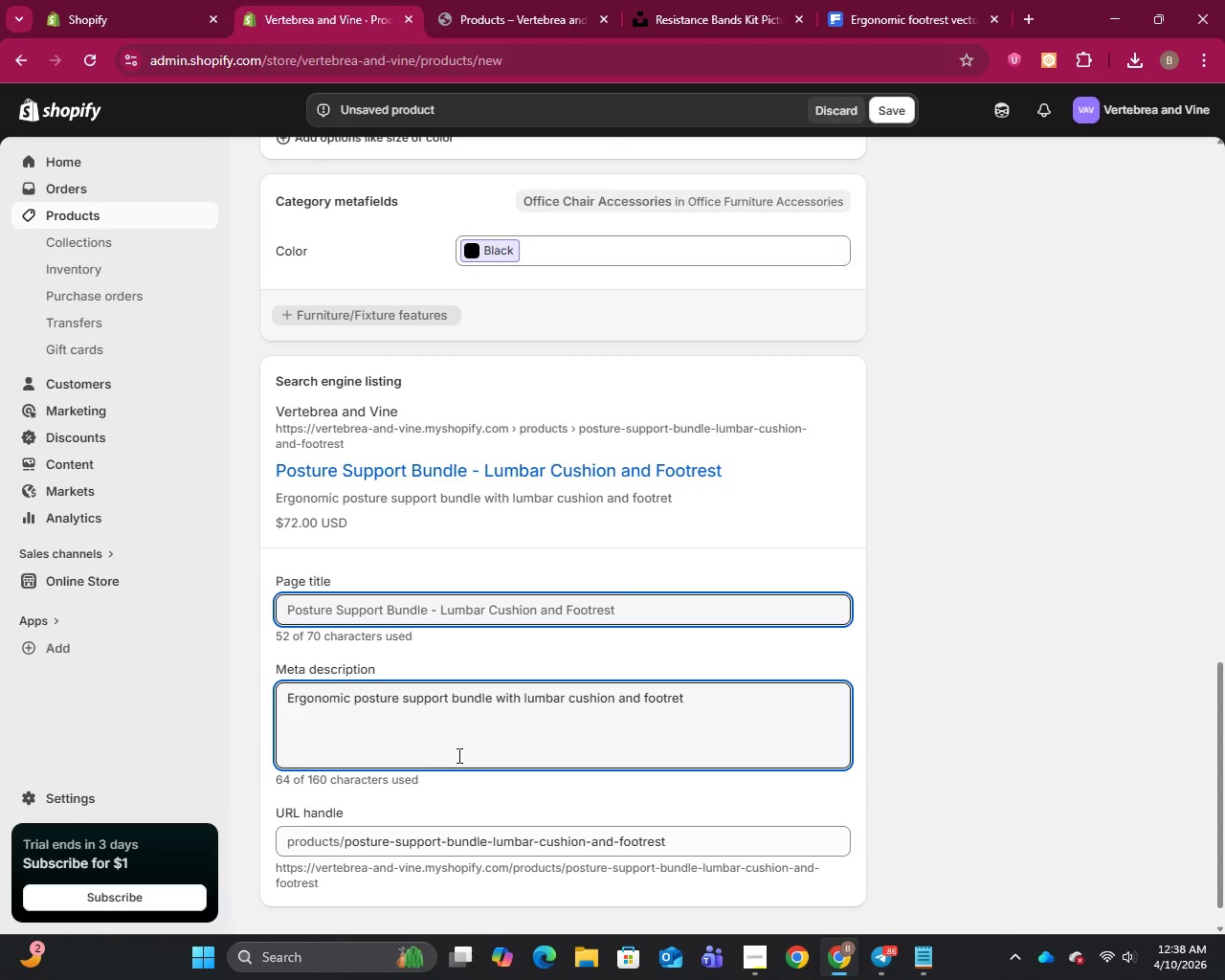 
key(Backspace)
type(st)
 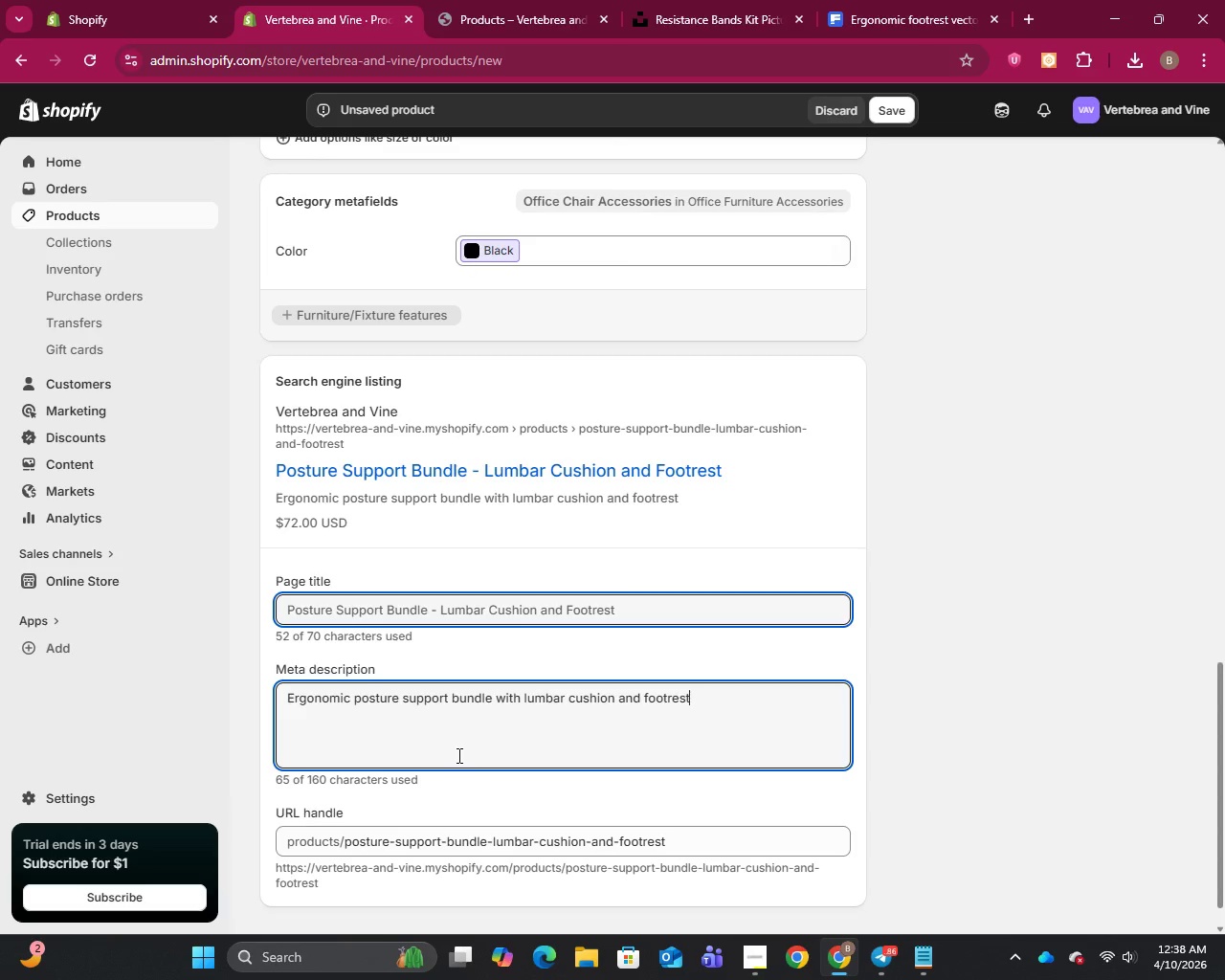 
type( designed to reduce back pain, improve alignment, and enhance comfort during long sittting hours.)
 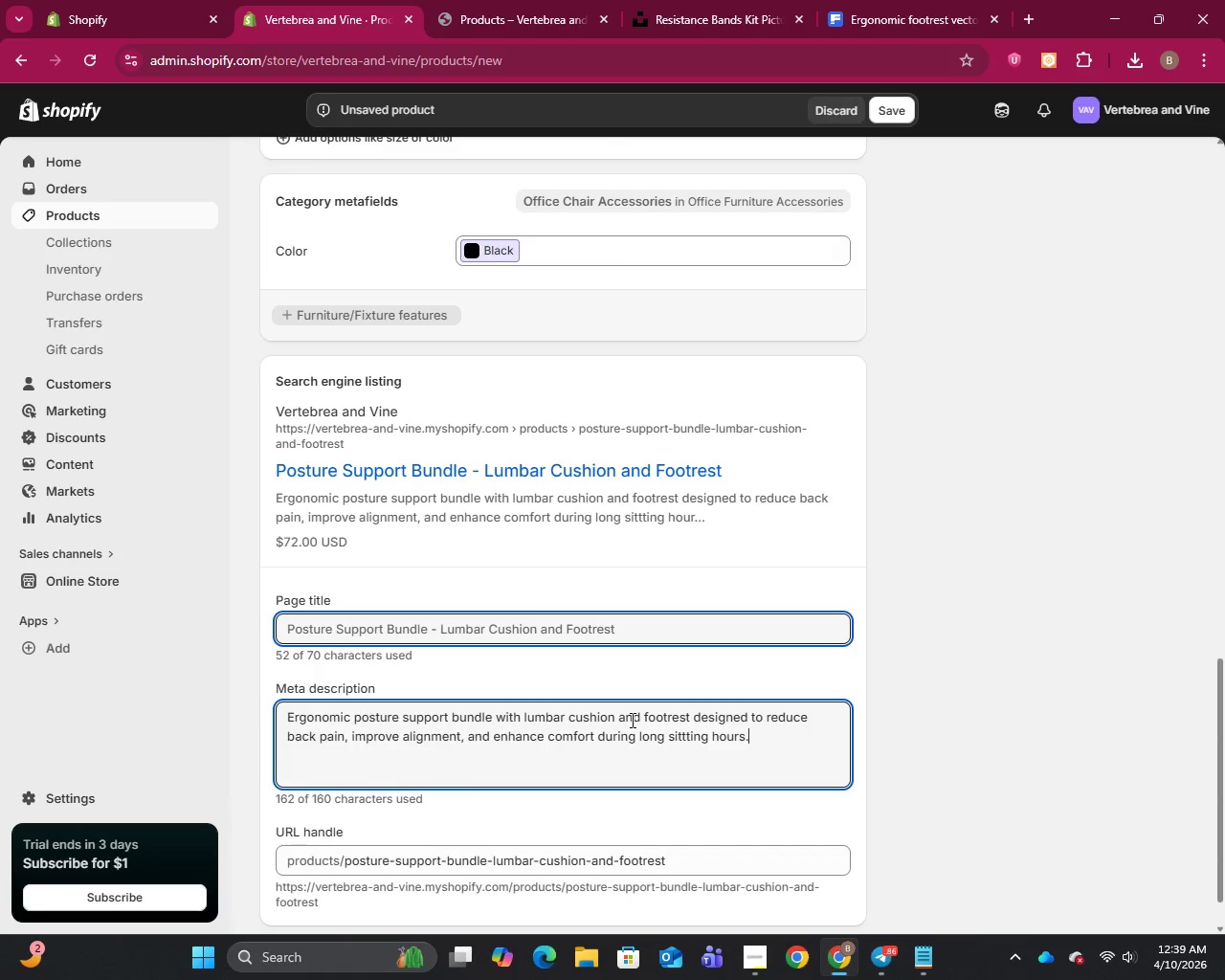 
wait(18.38)
 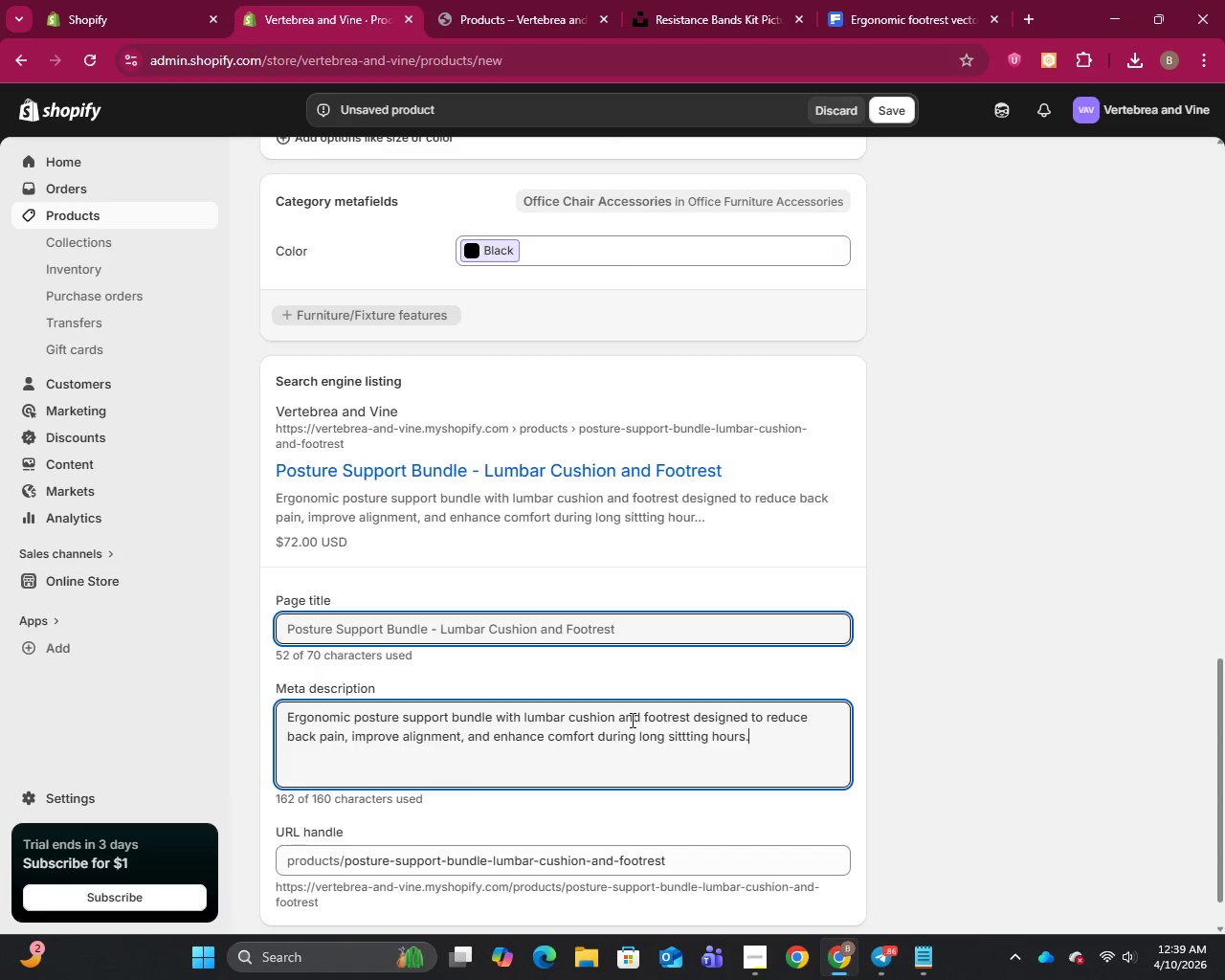 
left_click_drag(start_coordinate=[667, 738], to_coordinate=[638, 742])
 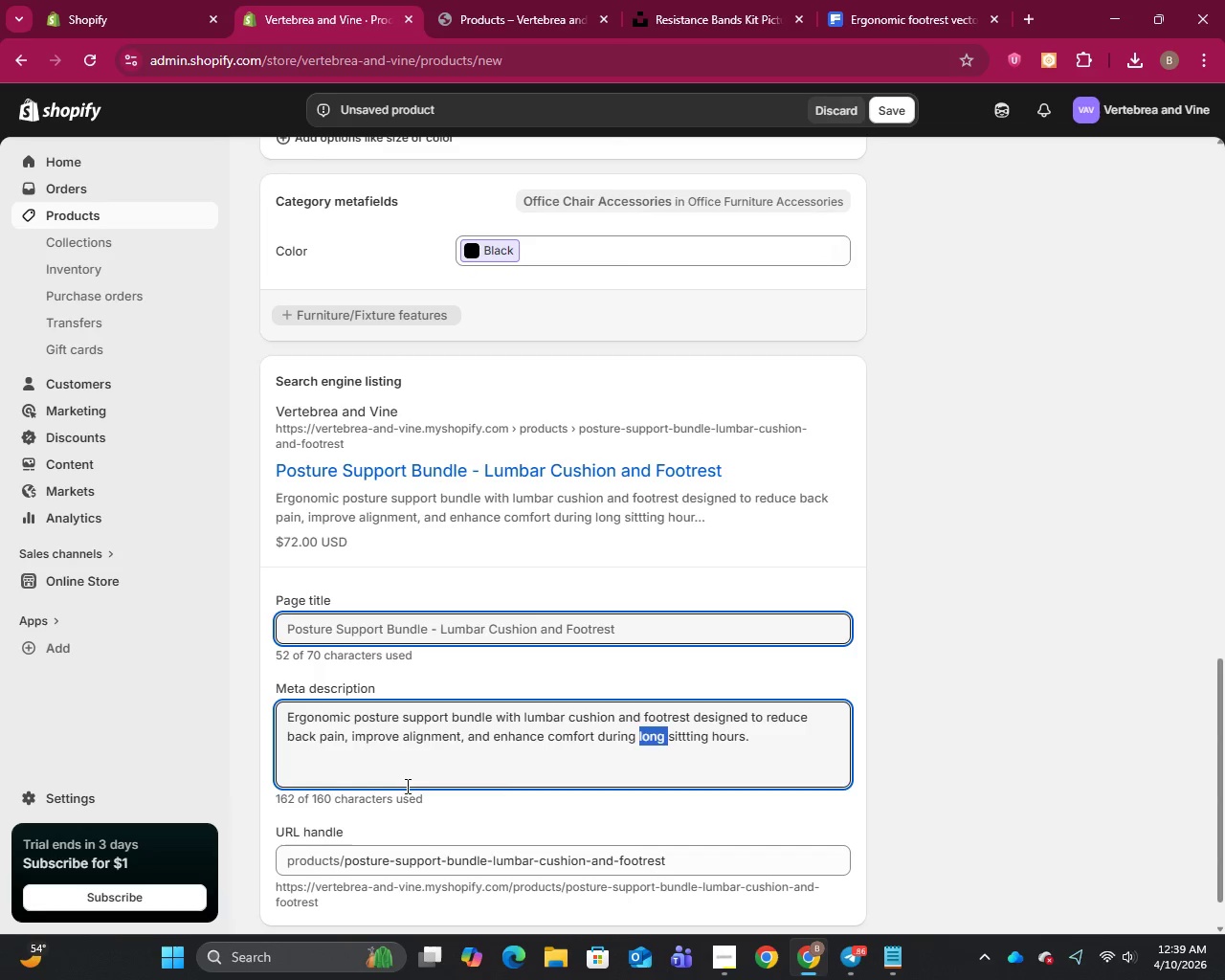 
wait(5.38)
 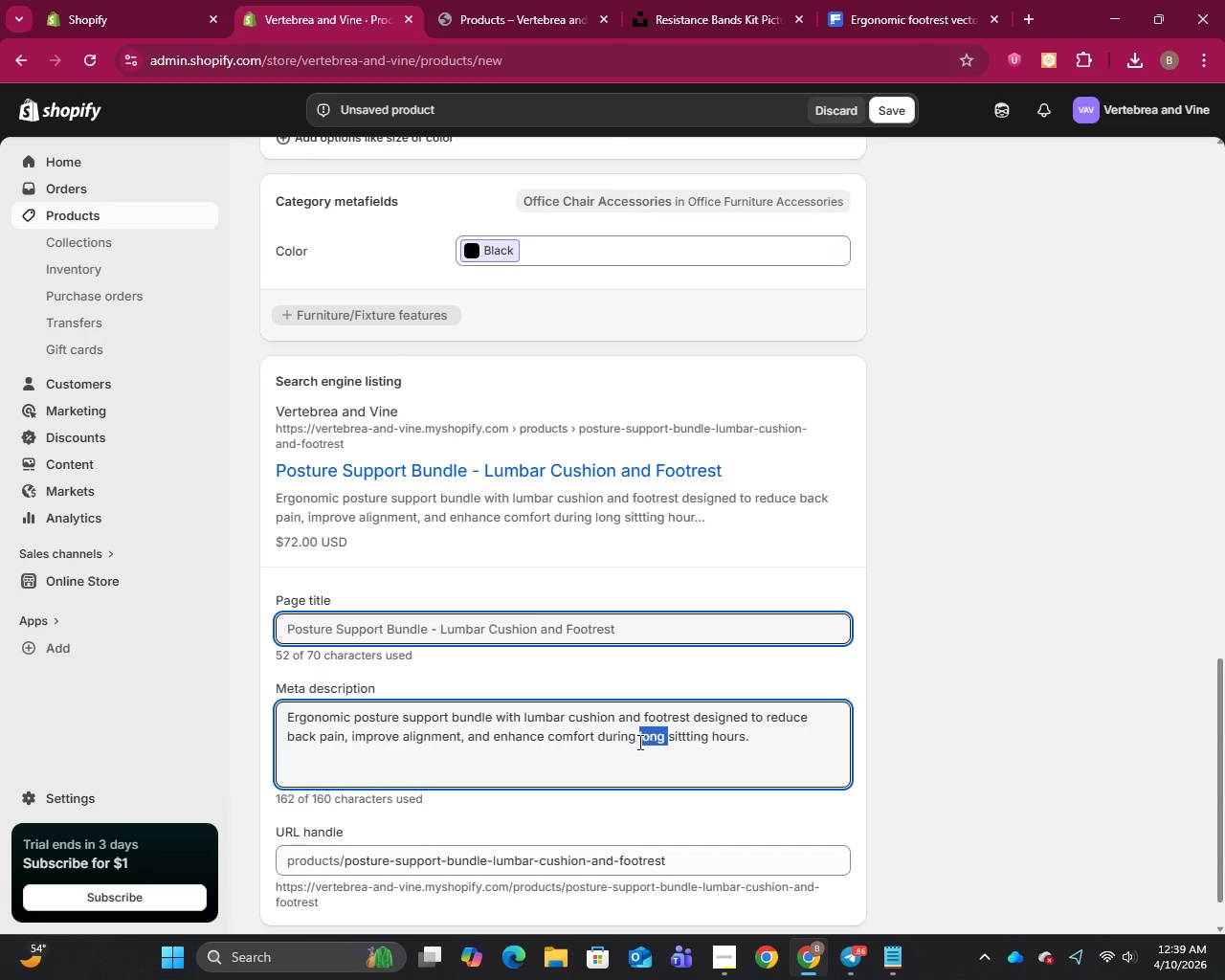 
left_click([447, 779])
 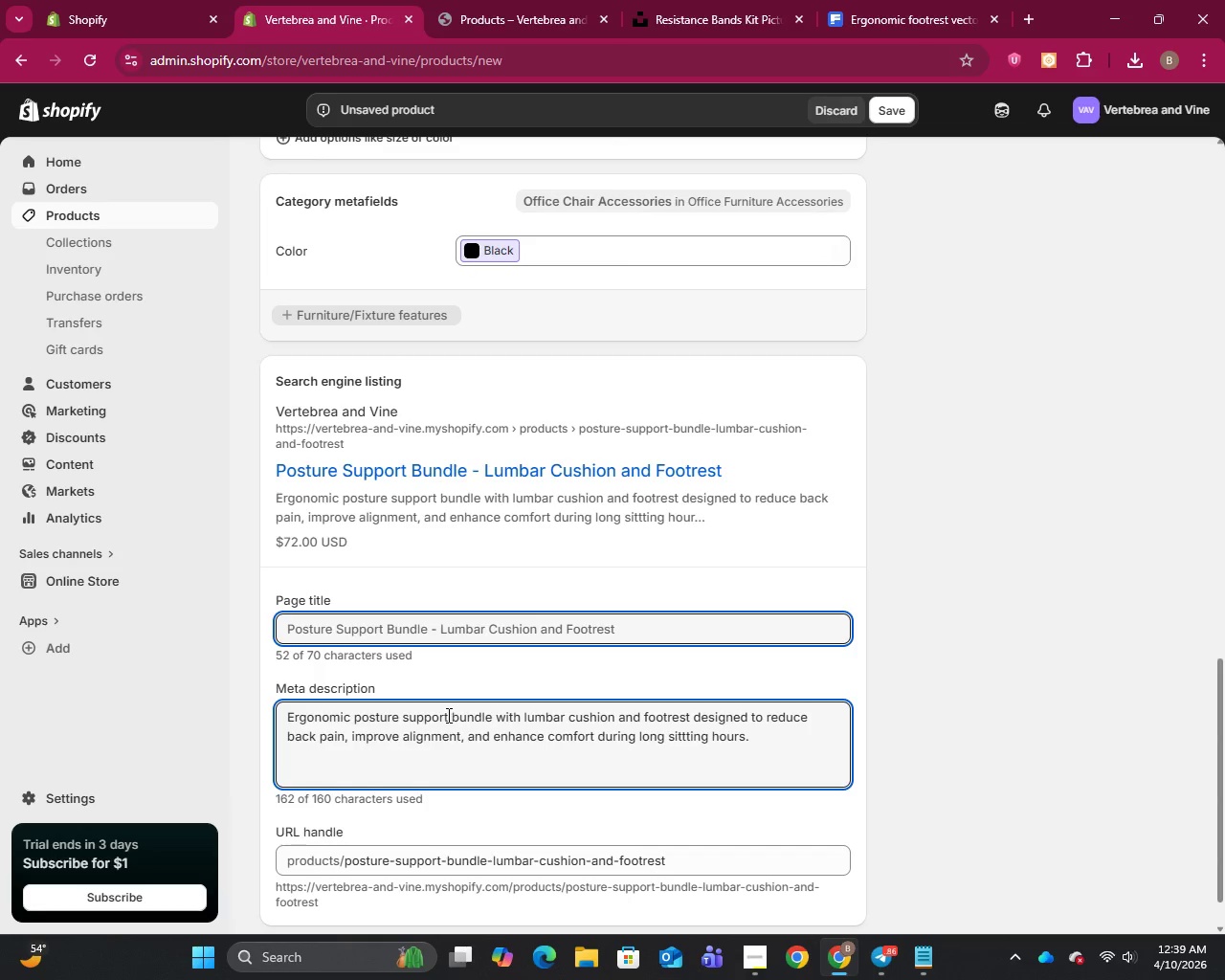 
wait(7.48)
 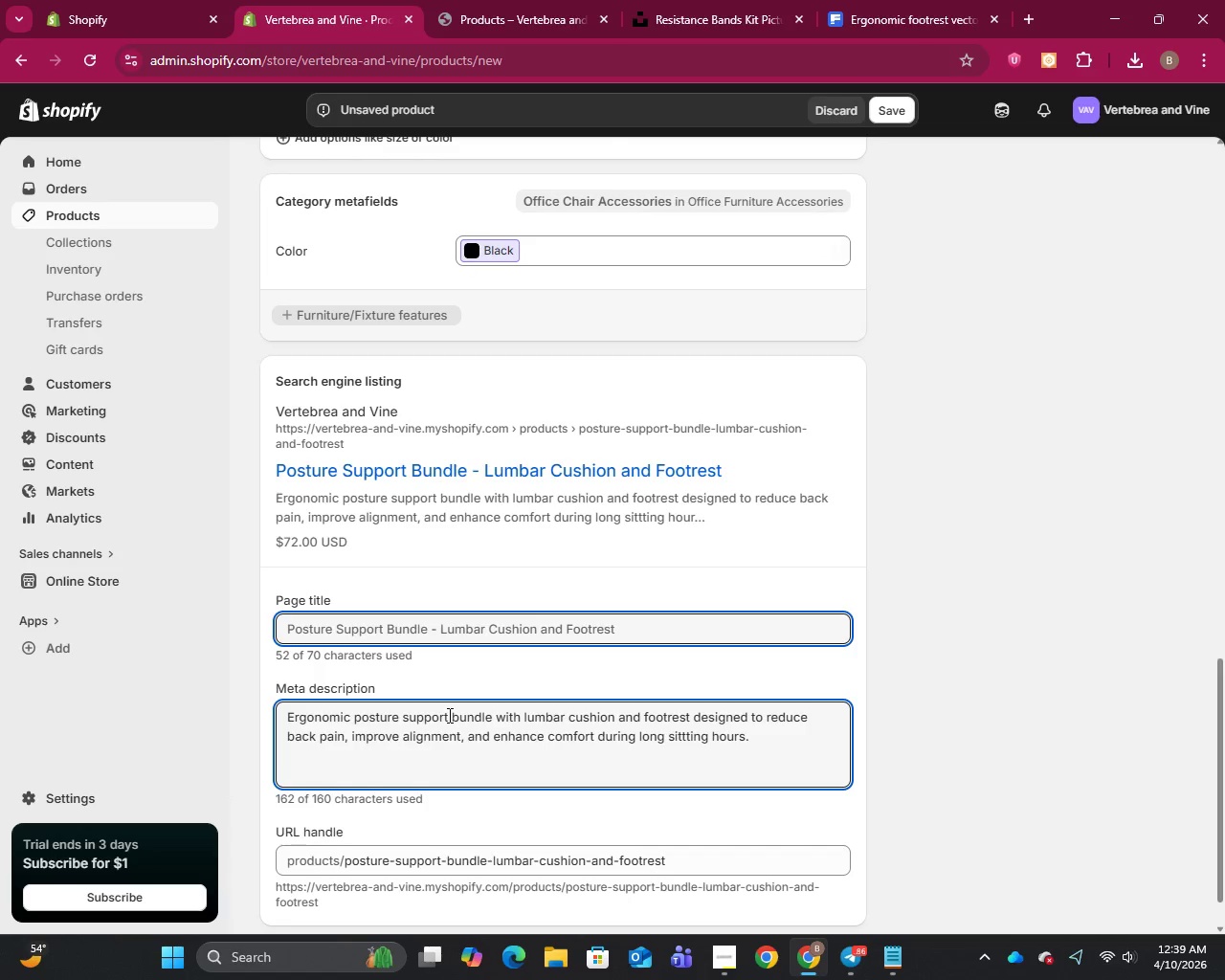 
left_click_drag(start_coordinate=[449, 716], to_coordinate=[406, 710])
 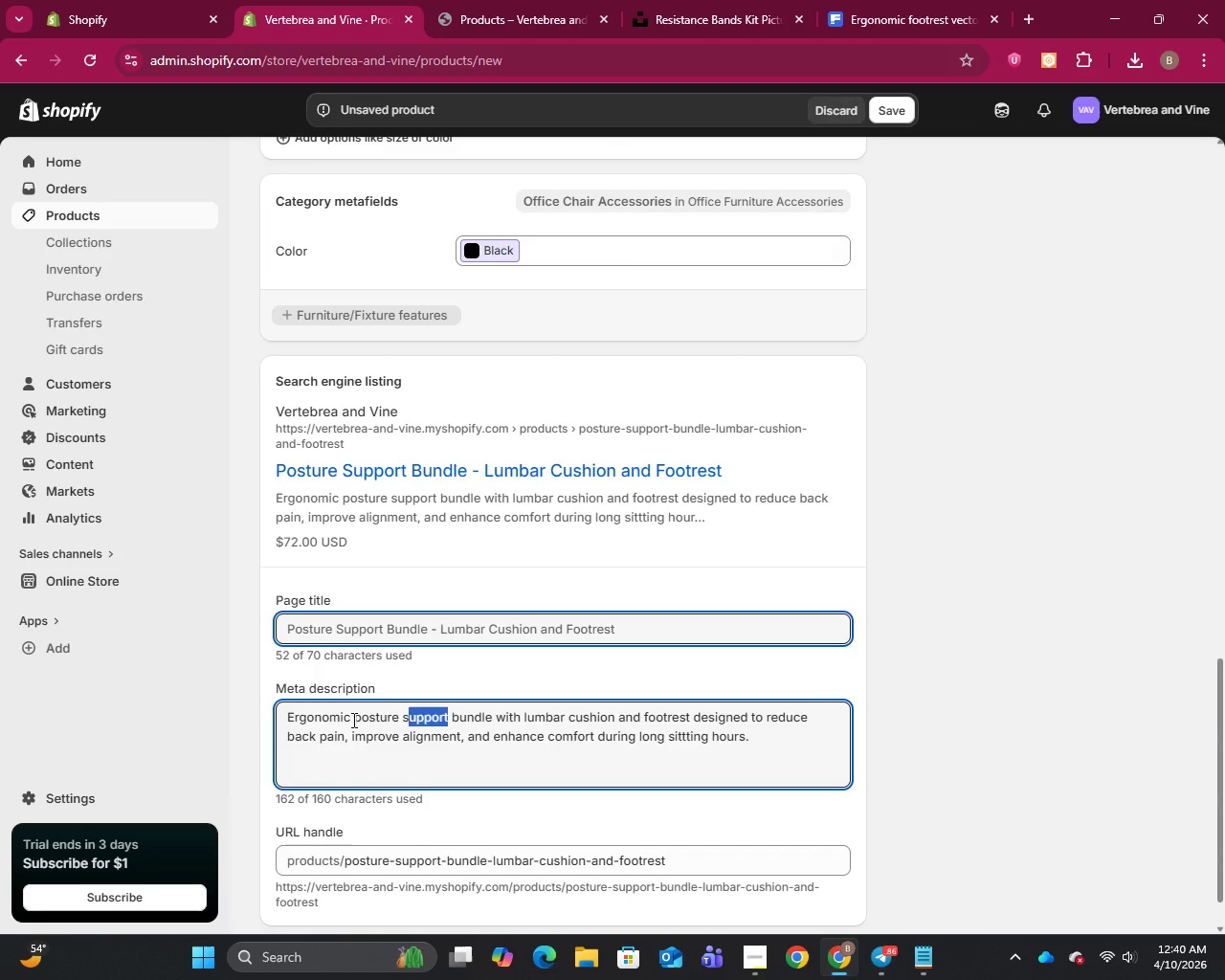 
left_click_drag(start_coordinate=[352, 720], to_coordinate=[272, 733])
 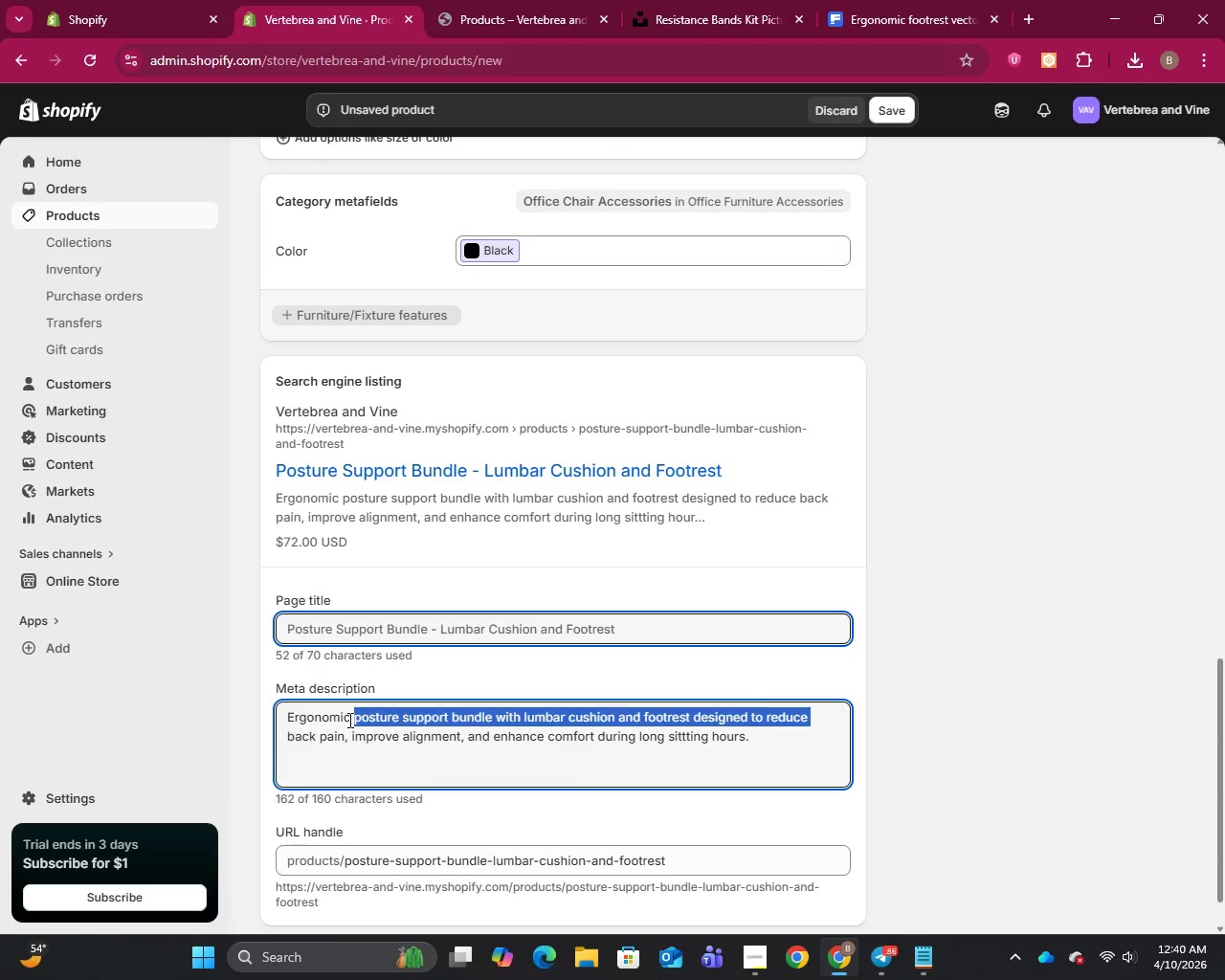 
left_click([348, 720])
 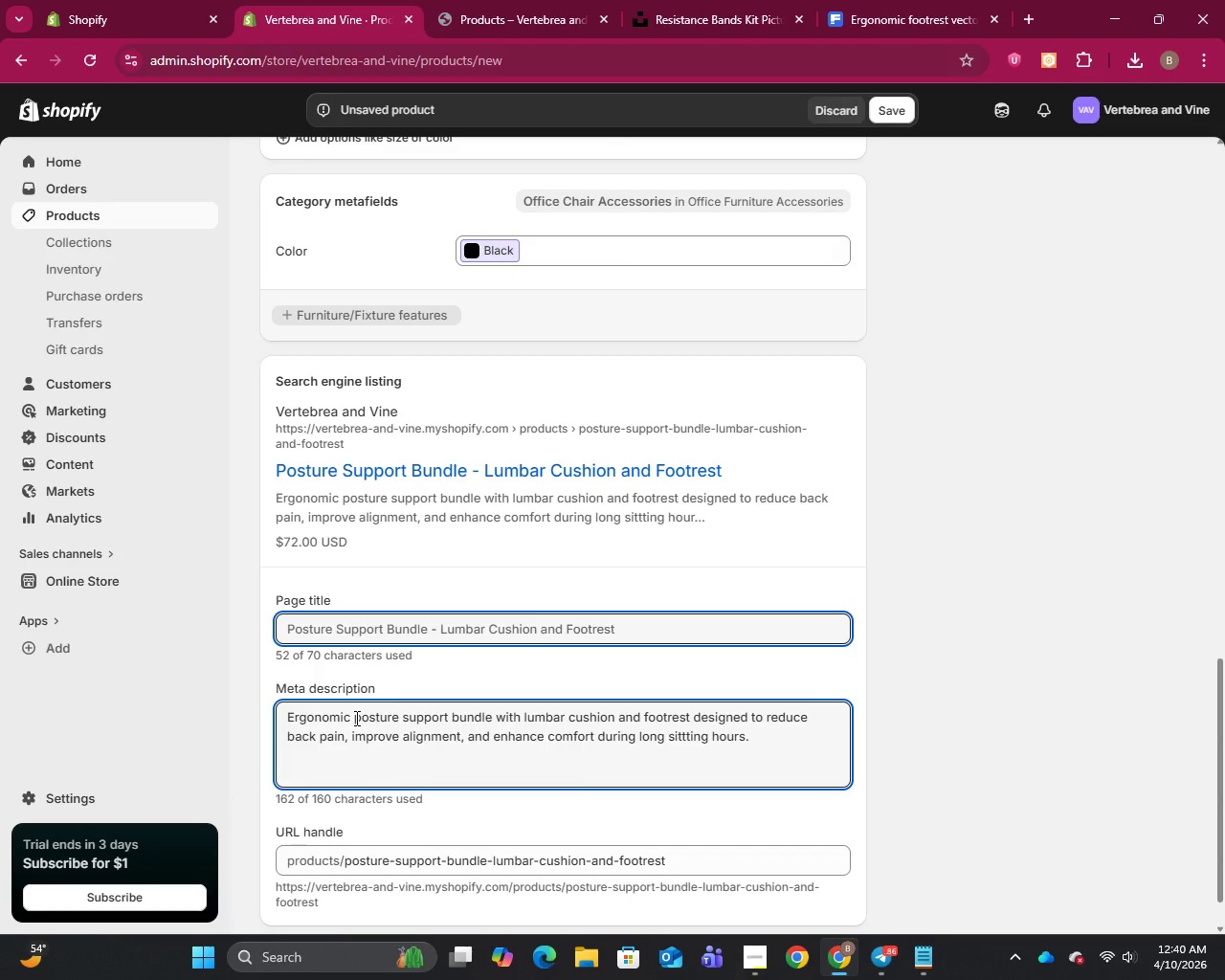 
left_click_drag(start_coordinate=[355, 718], to_coordinate=[397, 716])
 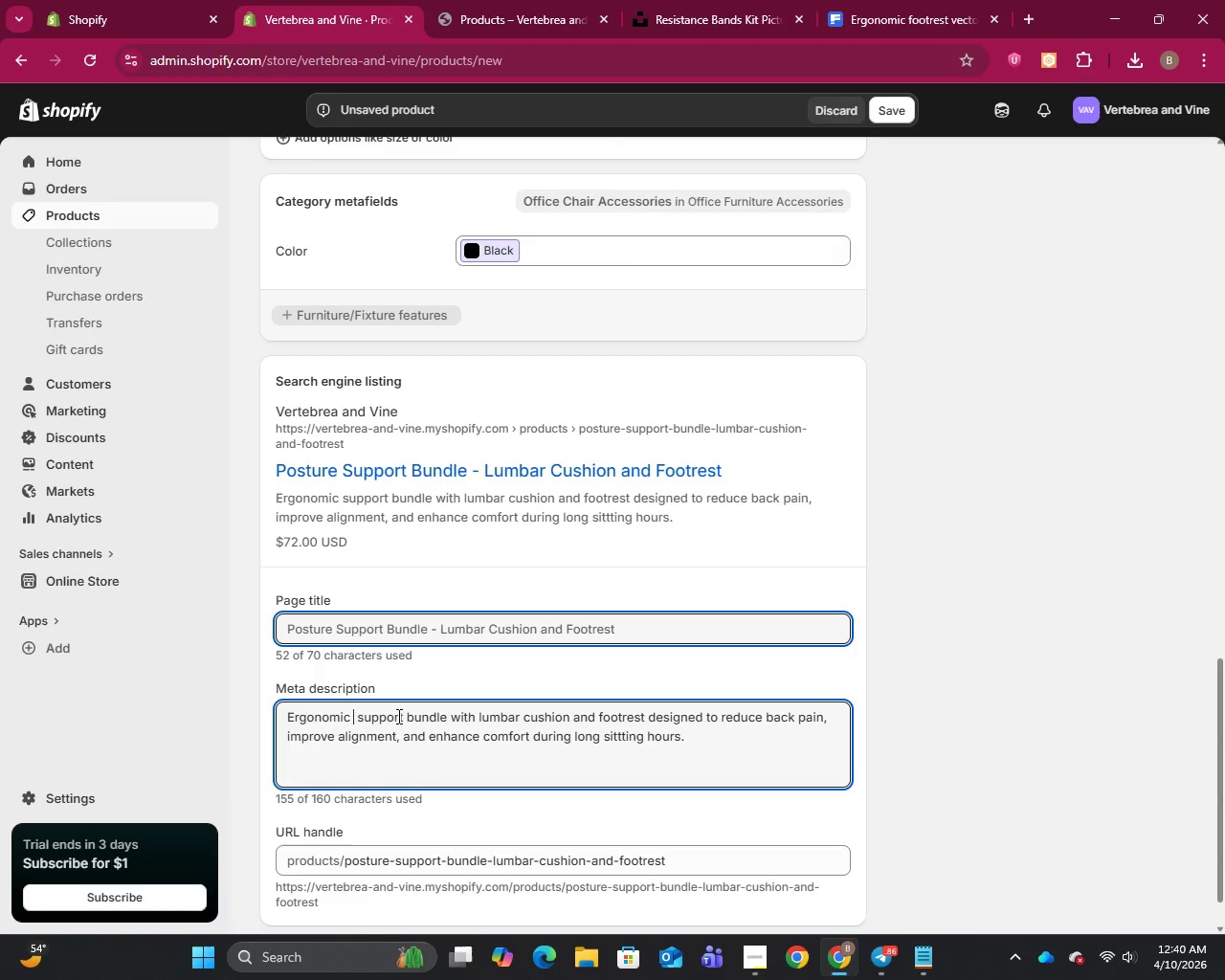 
key(Backspace)
 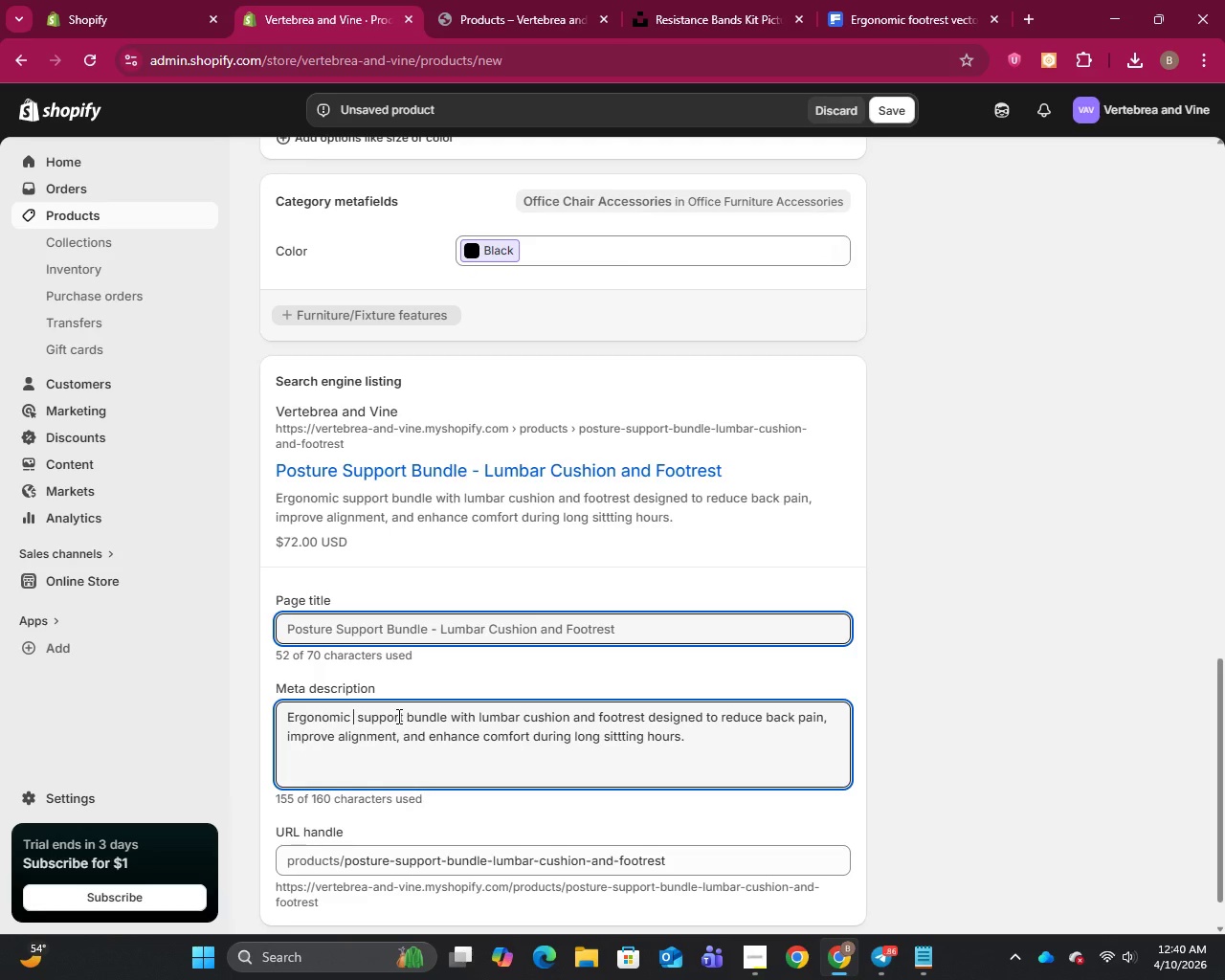 
scroll: coordinate [397, 716], scroll_direction: down, amount: 4.0
 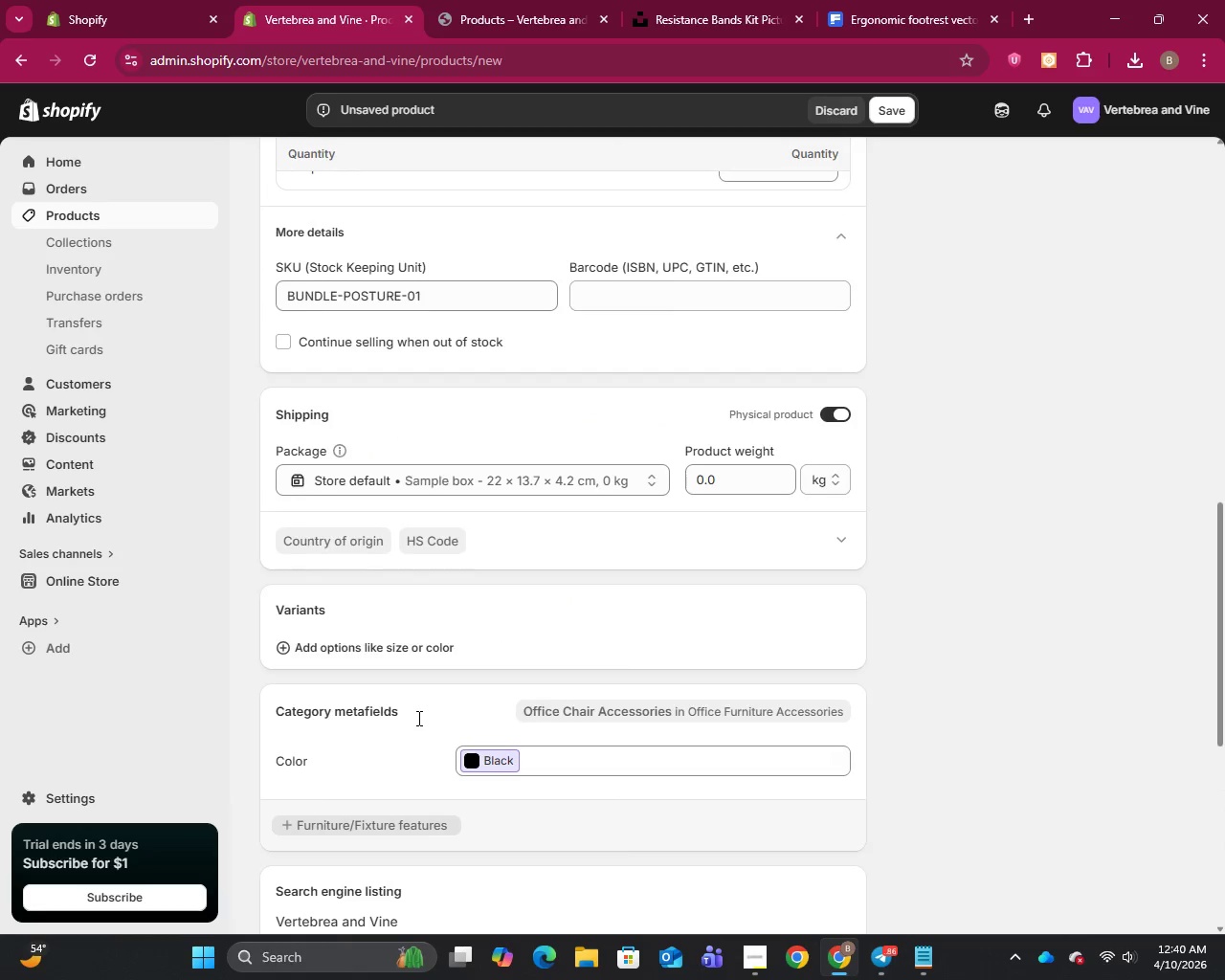 
scroll: coordinate [417, 718], scroll_direction: up, amount: 19.0
 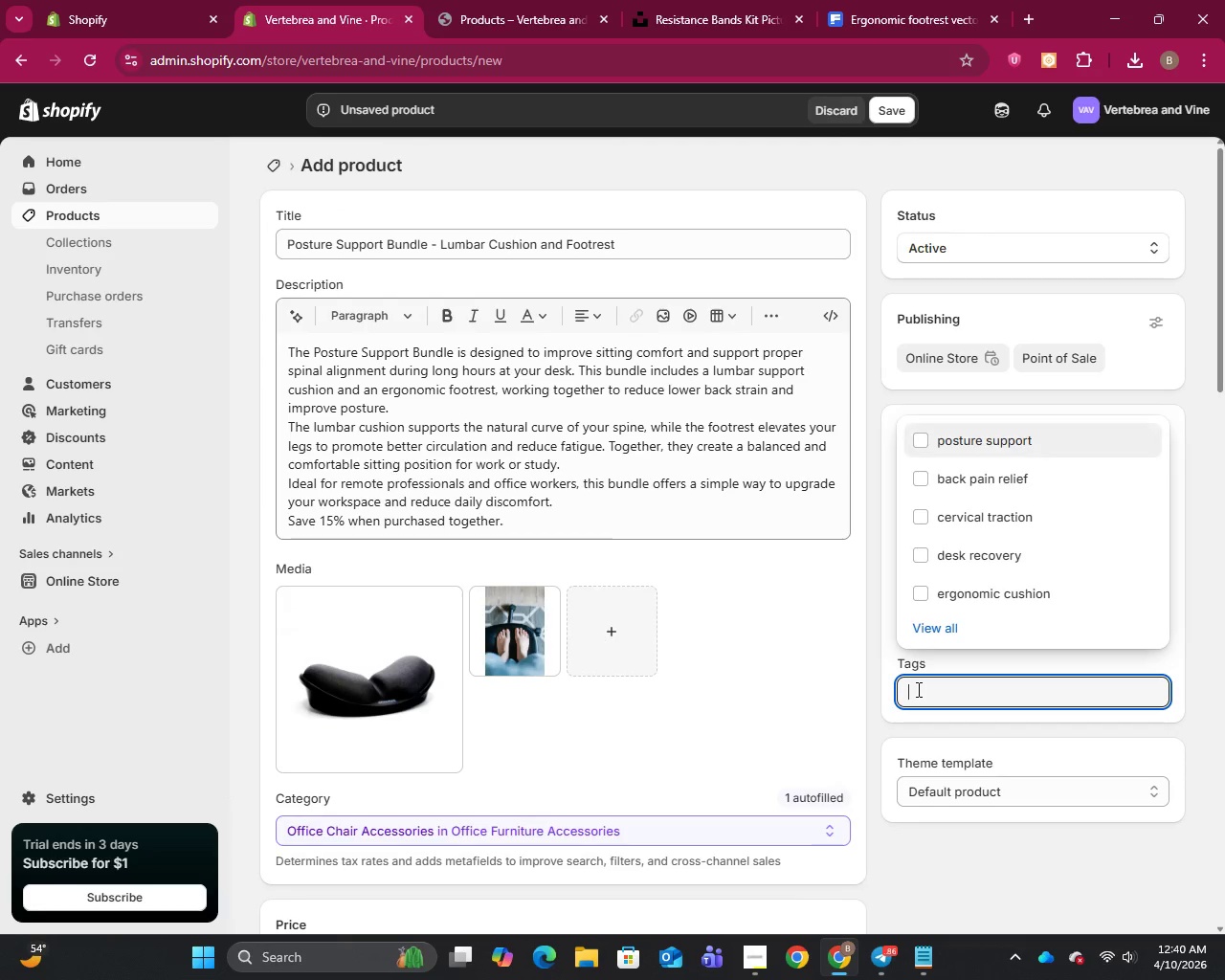 
left_click([917, 689])
 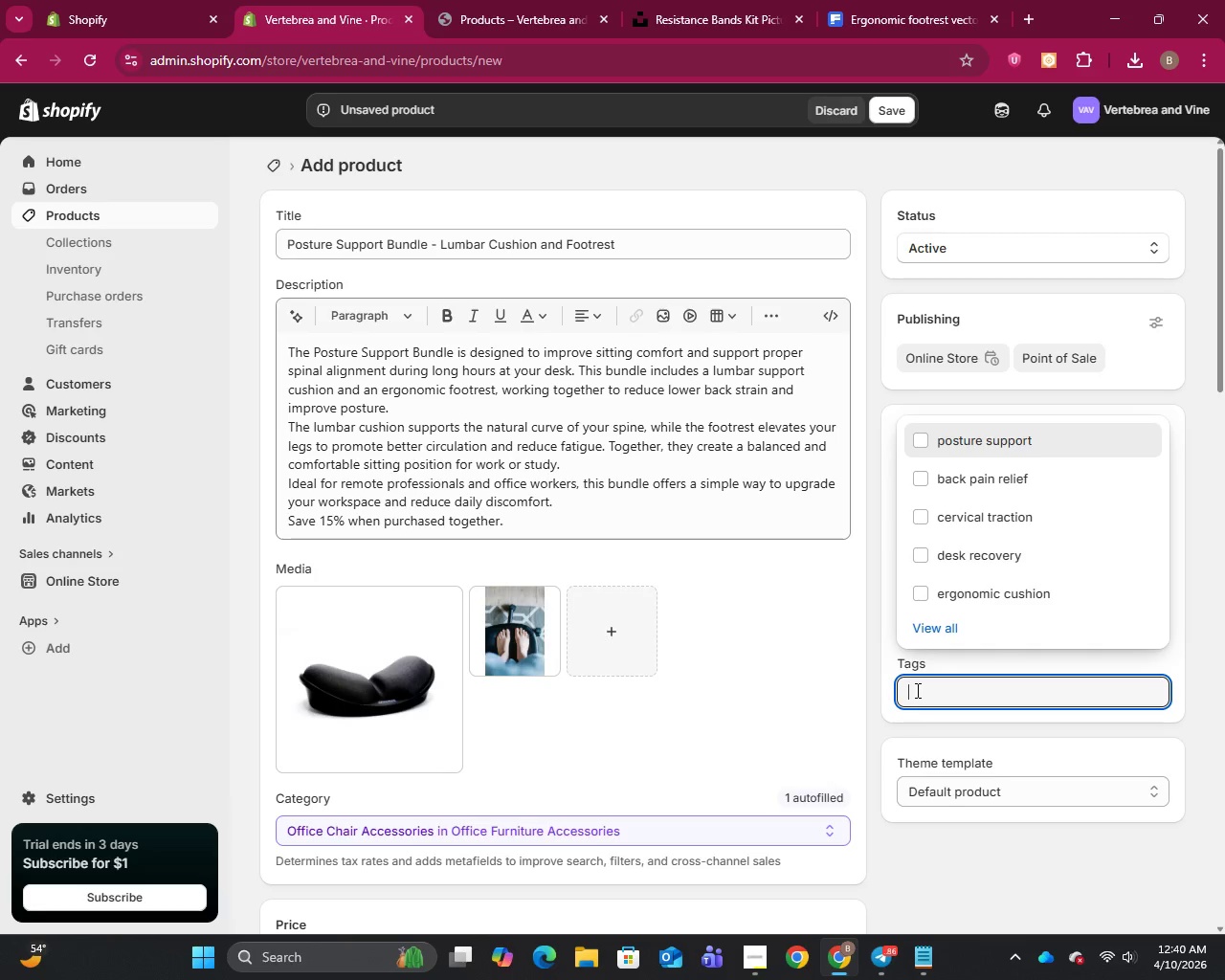 
type(posy)
key(Backspace)
type(ture)
 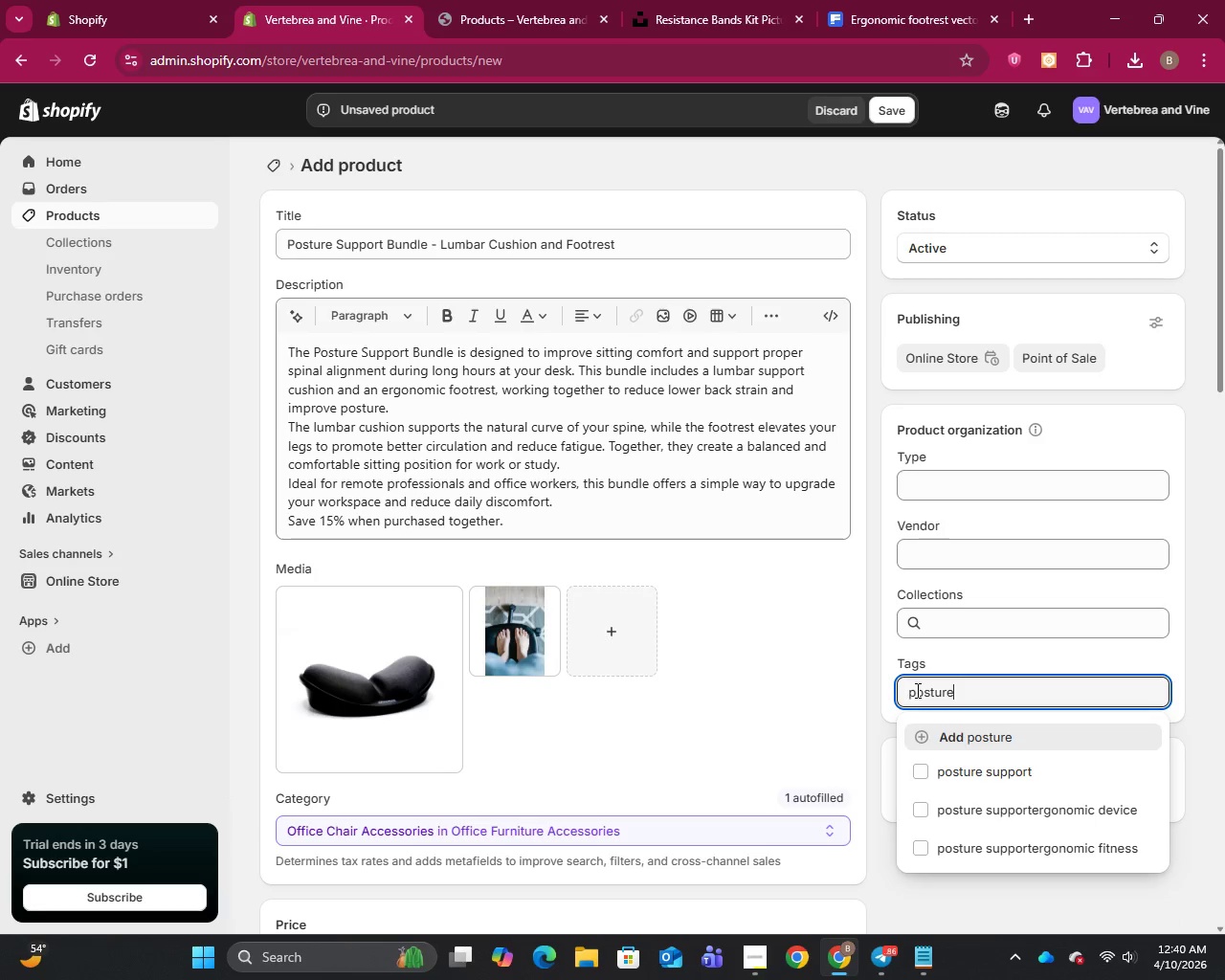 
type( bundle)
 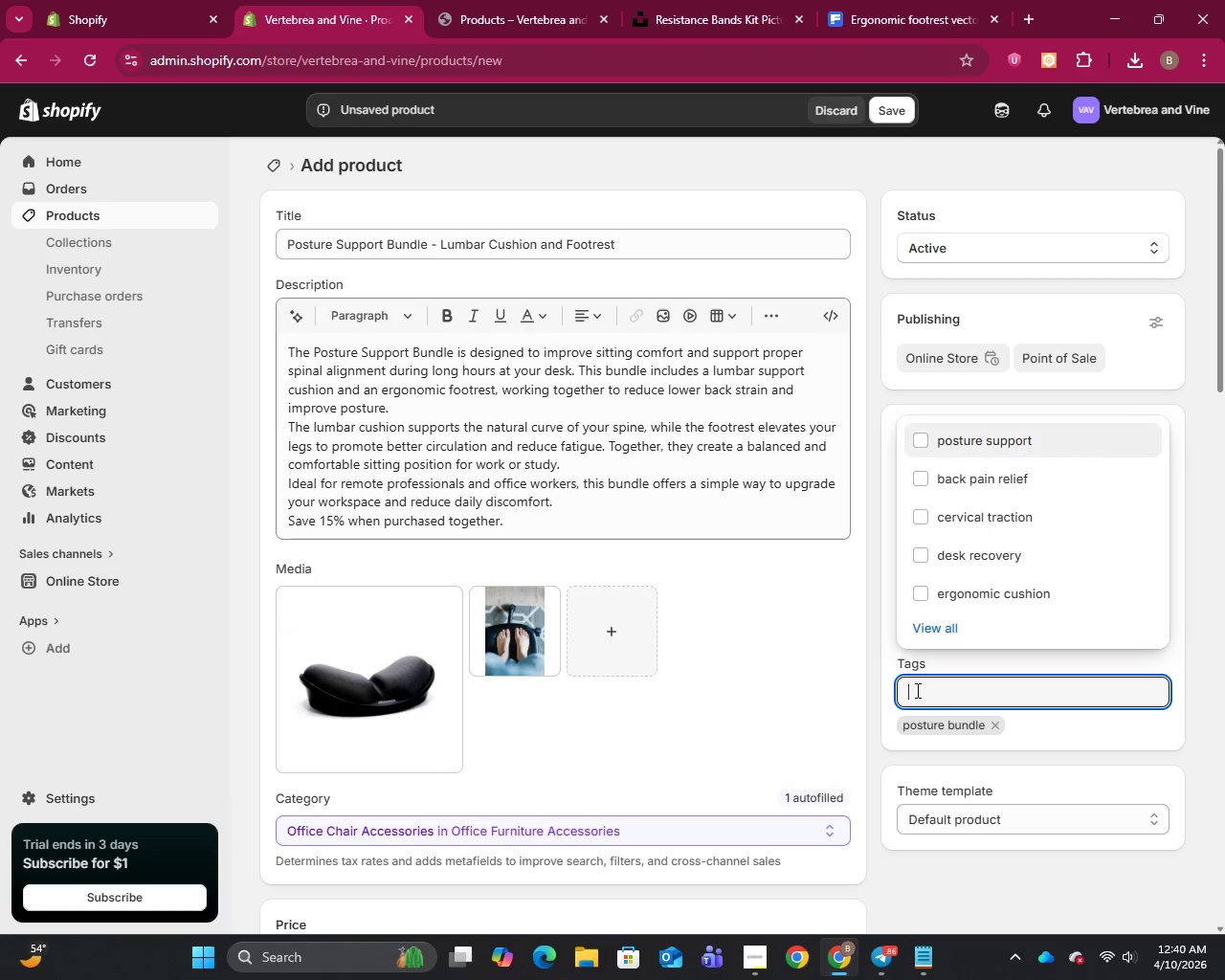 
key(Enter)
 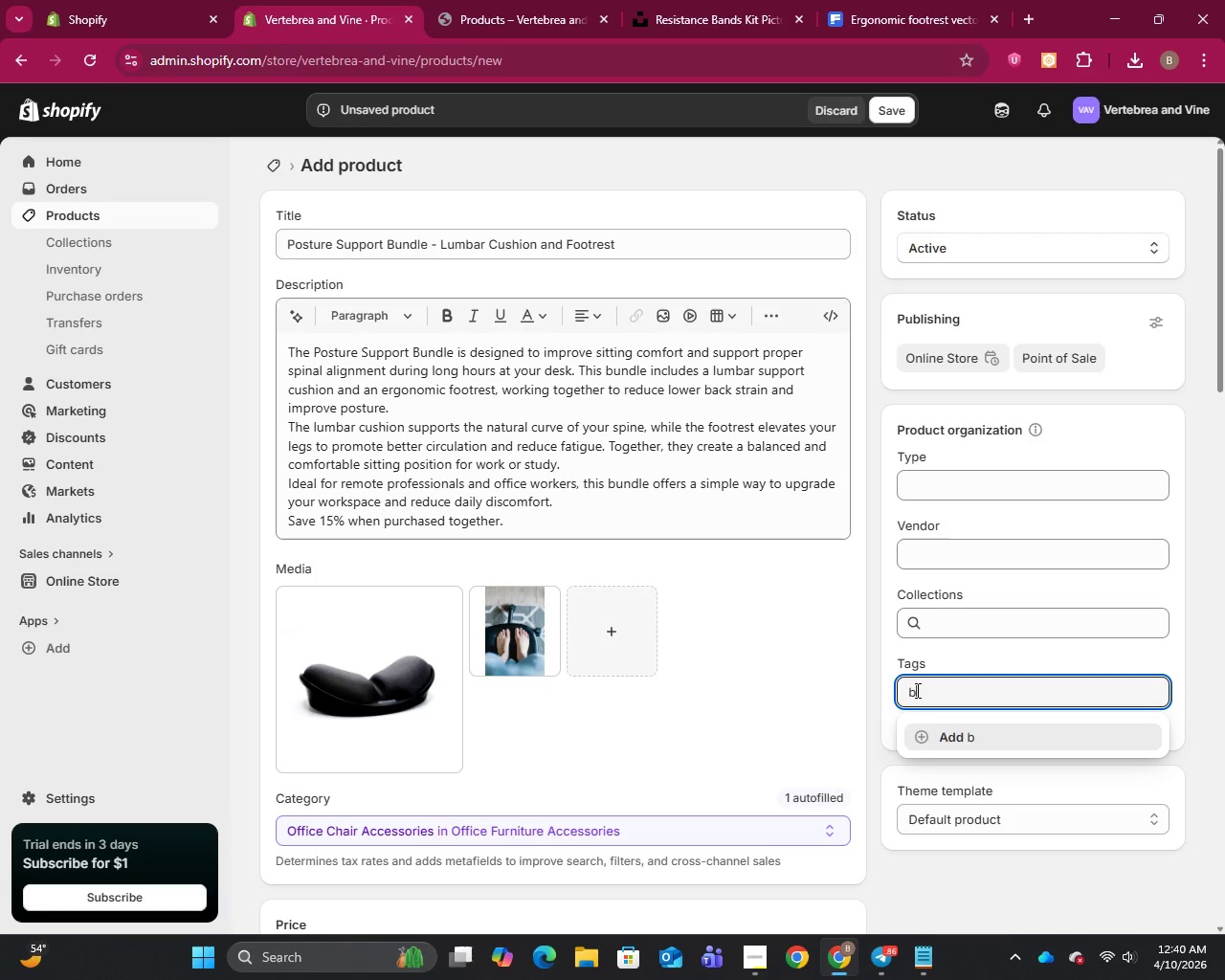 
type(back pain re)
 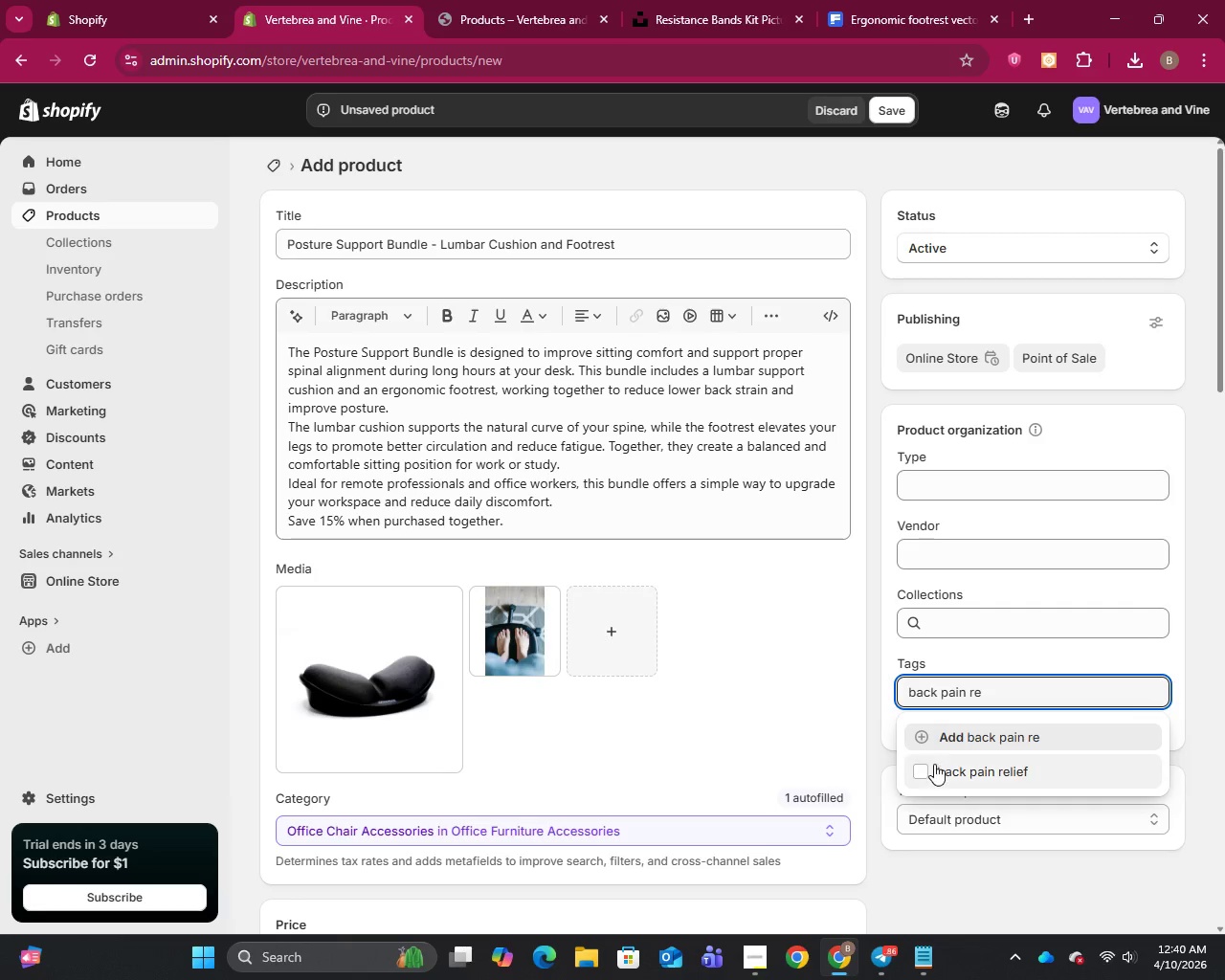 
left_click([924, 776])
 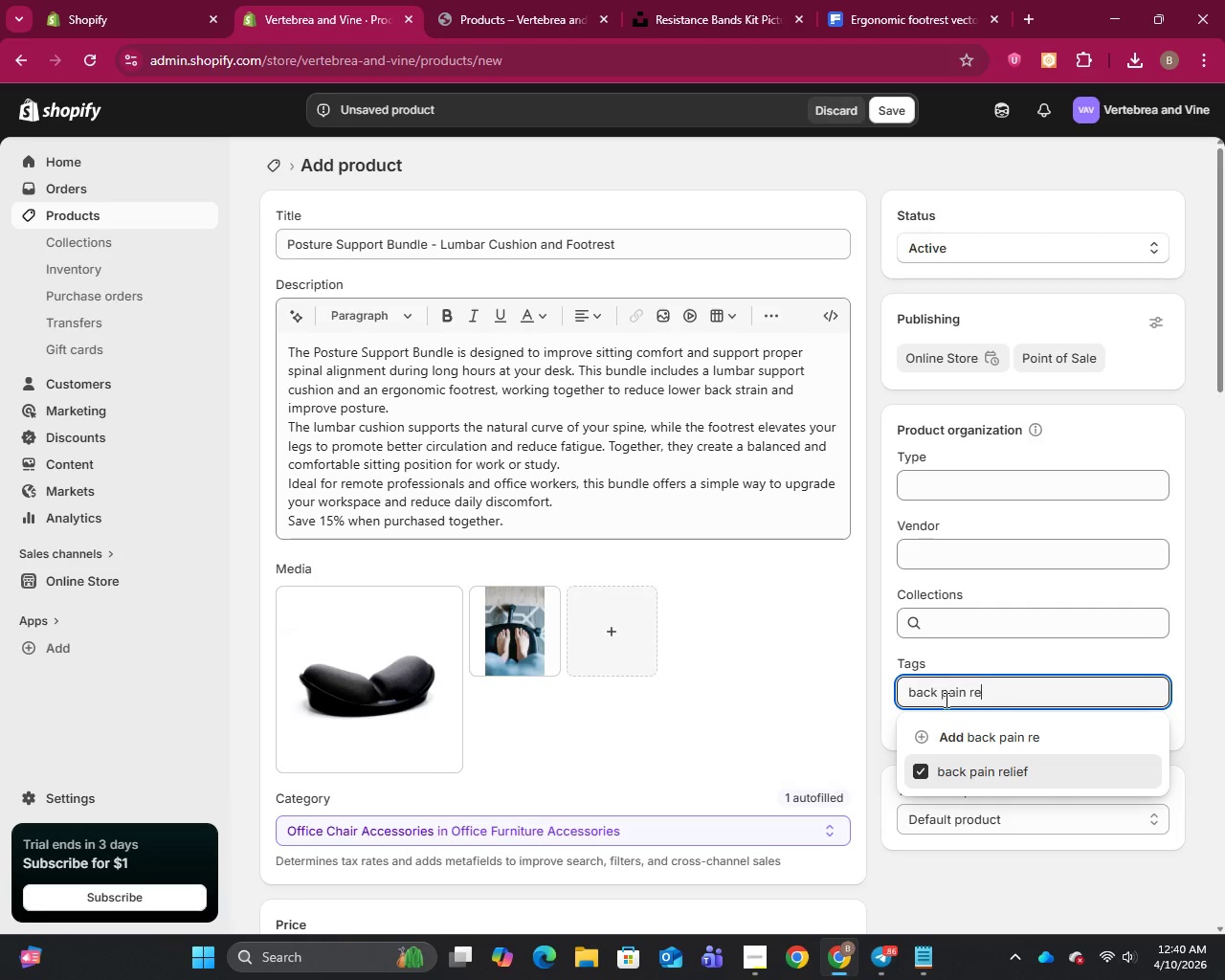 
key(Control+A)
 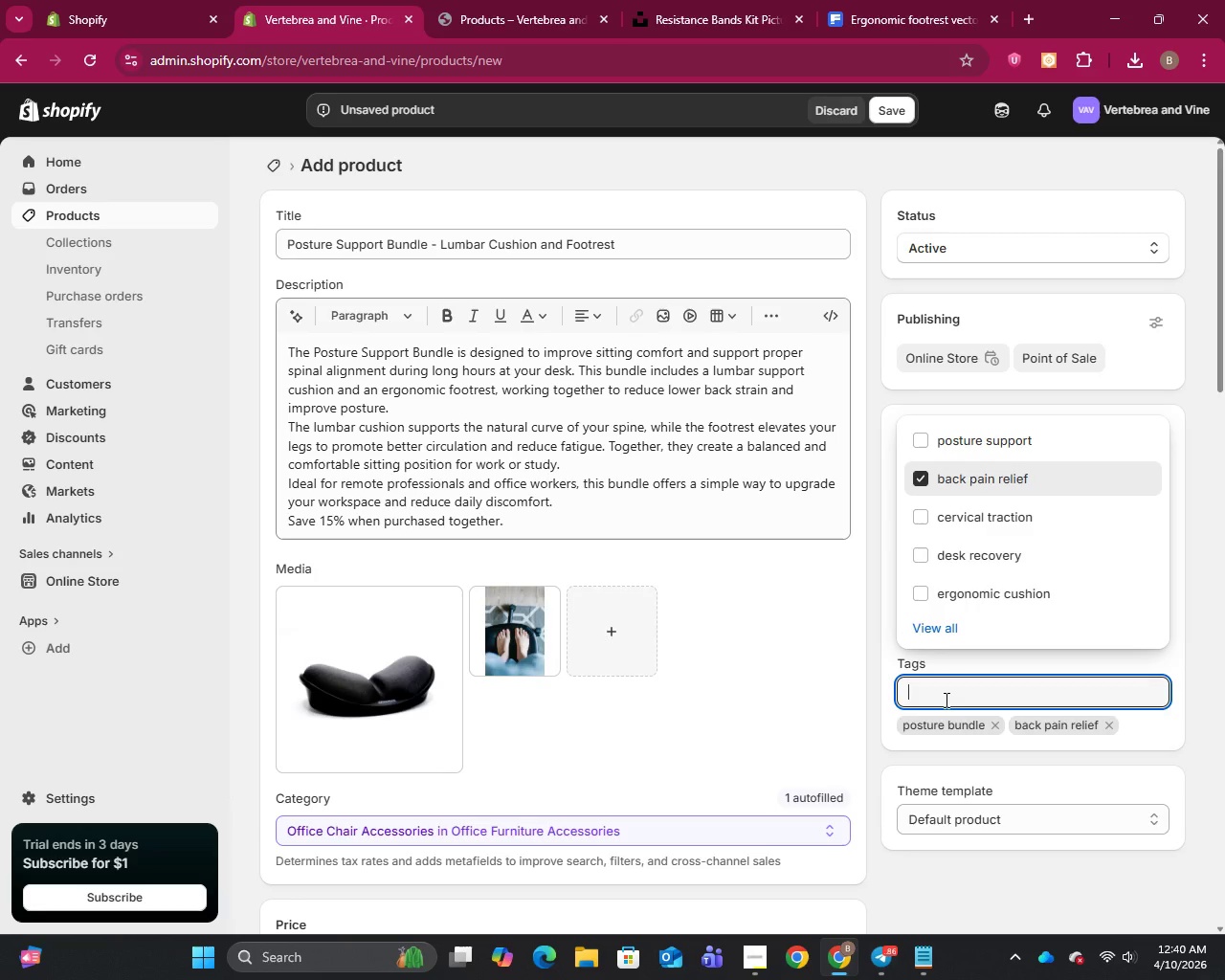 
key(Backspace)
type(ergonomic )
 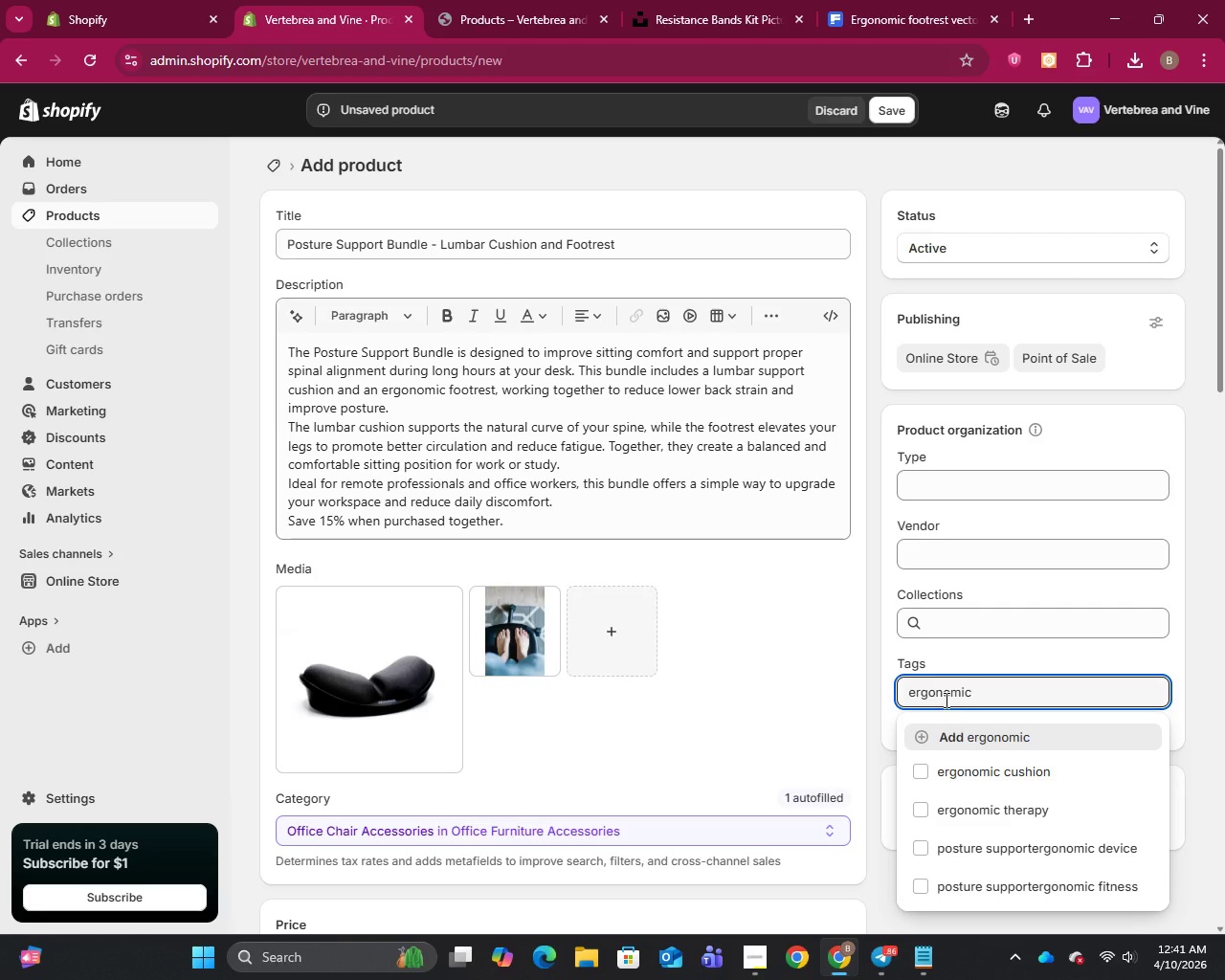 
type(setup)
 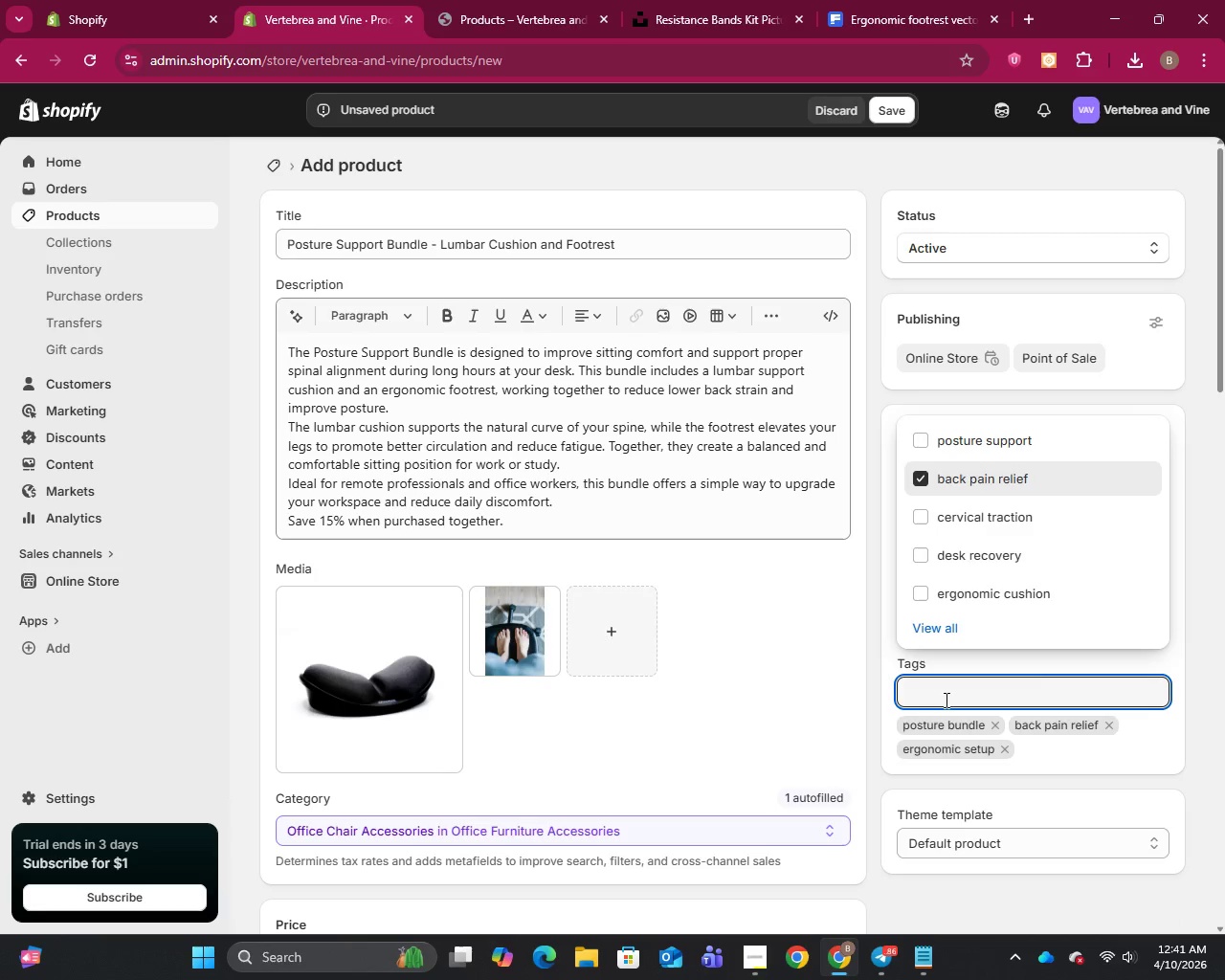 
key(Enter)
 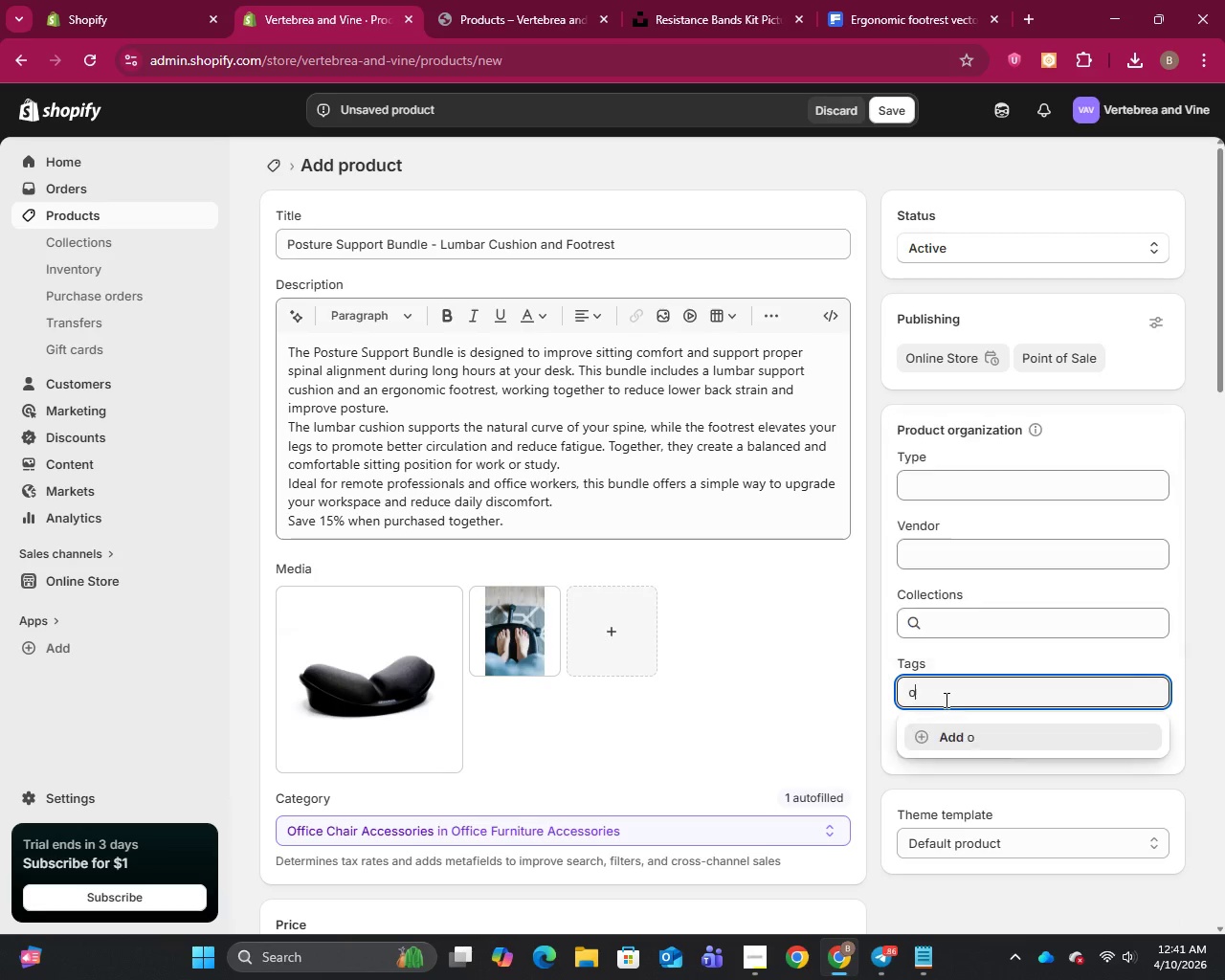 
type(offi)
 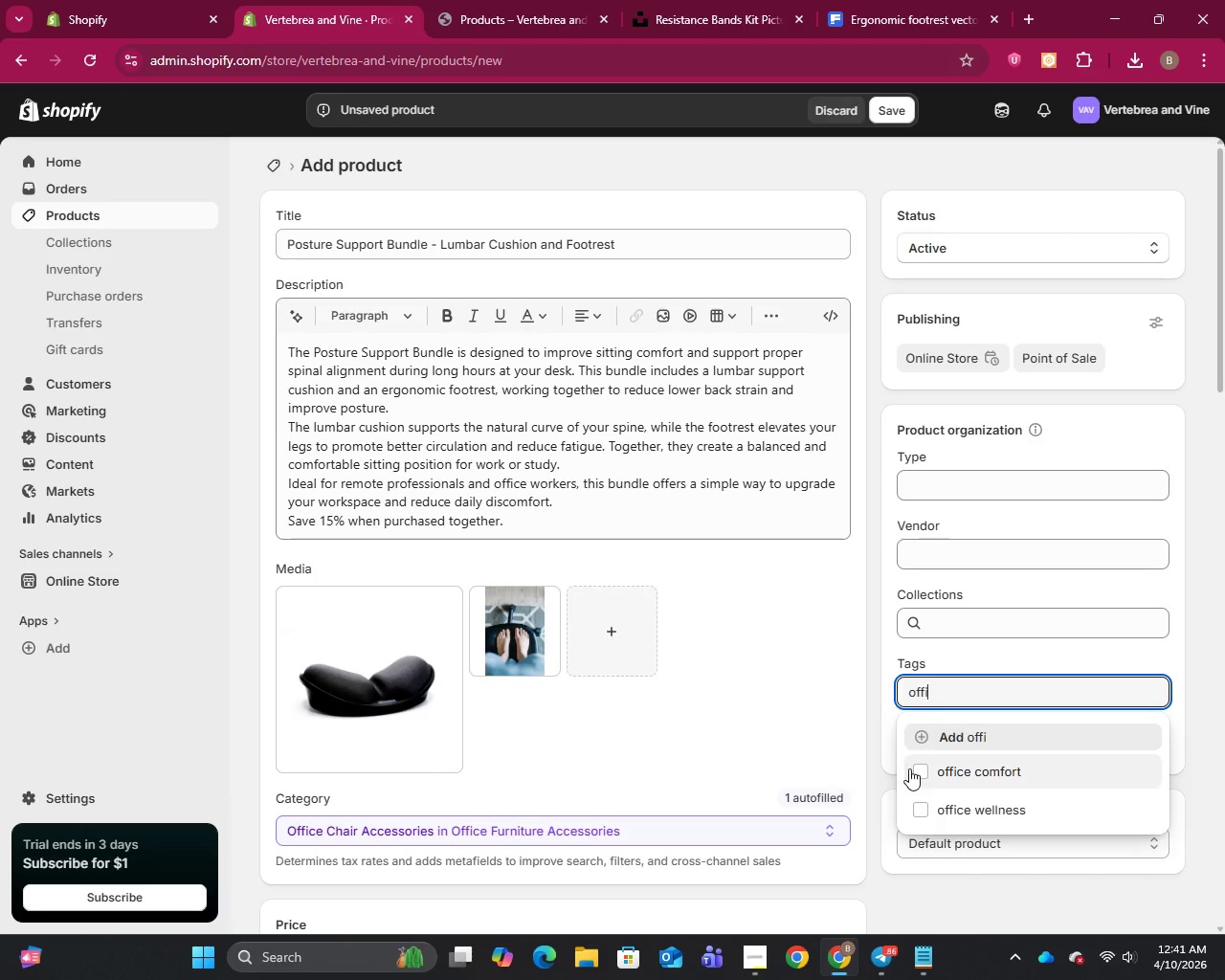 
left_click([919, 772])
 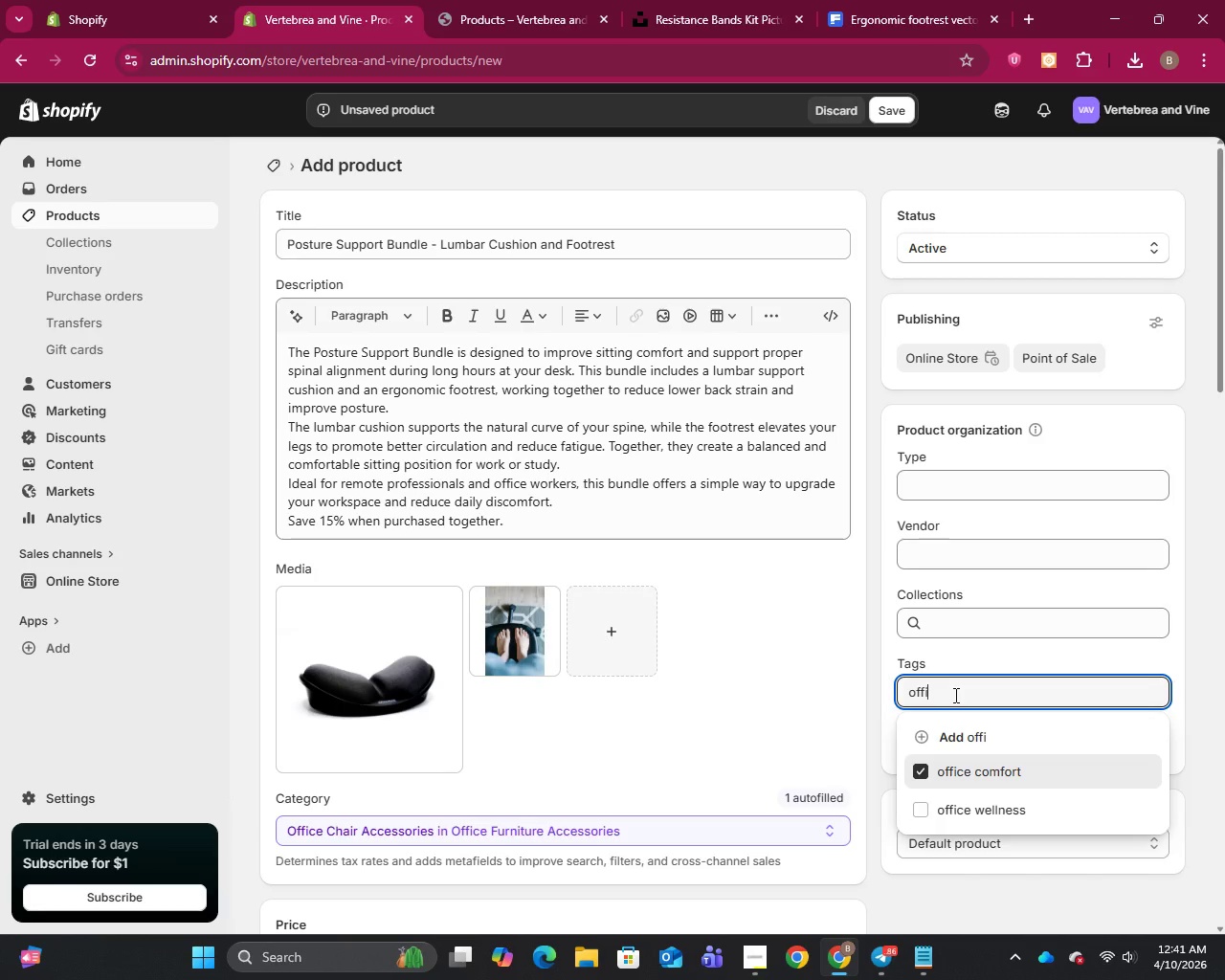 
key(Control+A)
 